 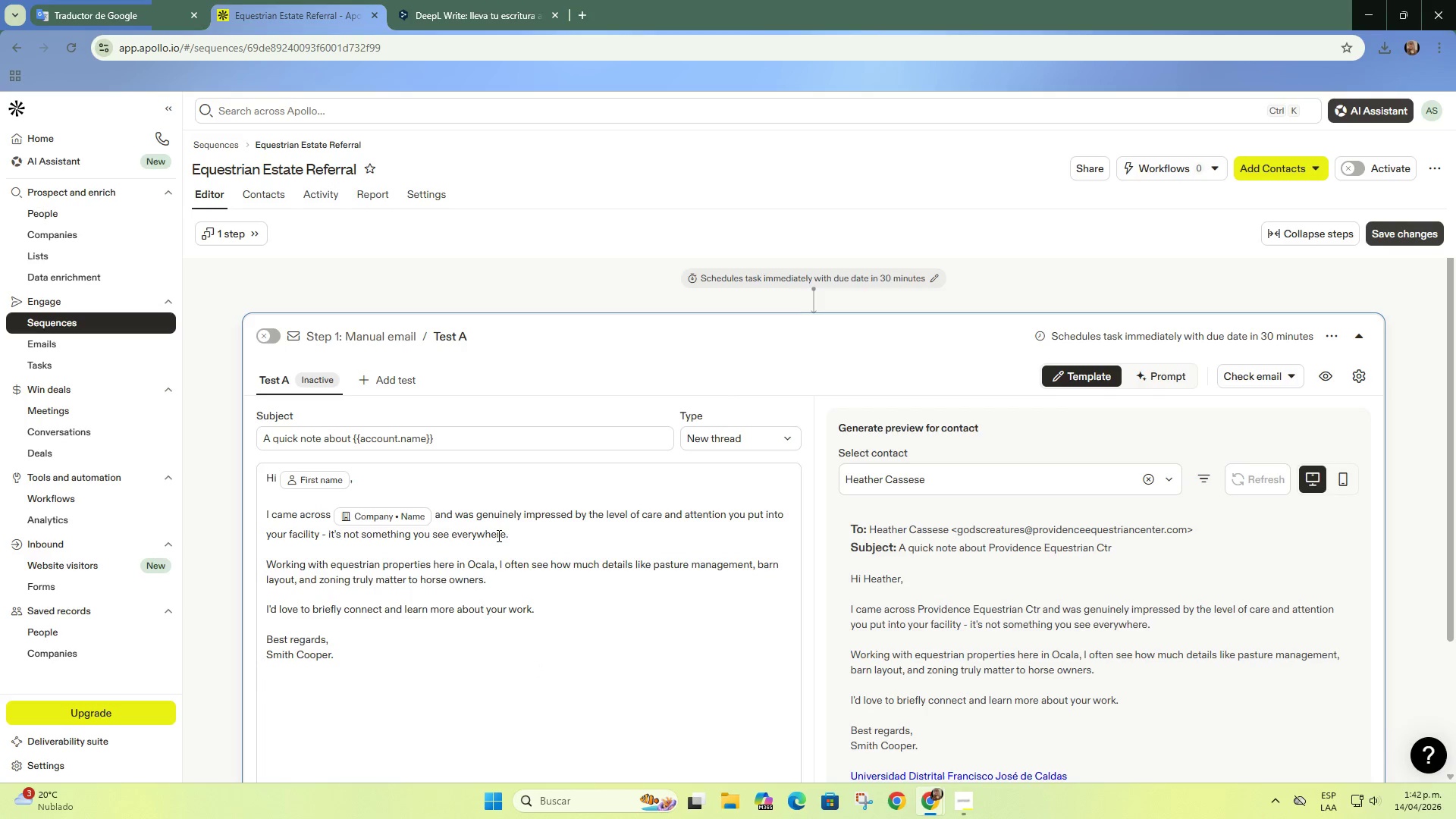 
left_click_drag(start_coordinate=[264, 515], to_coordinate=[575, 608])
 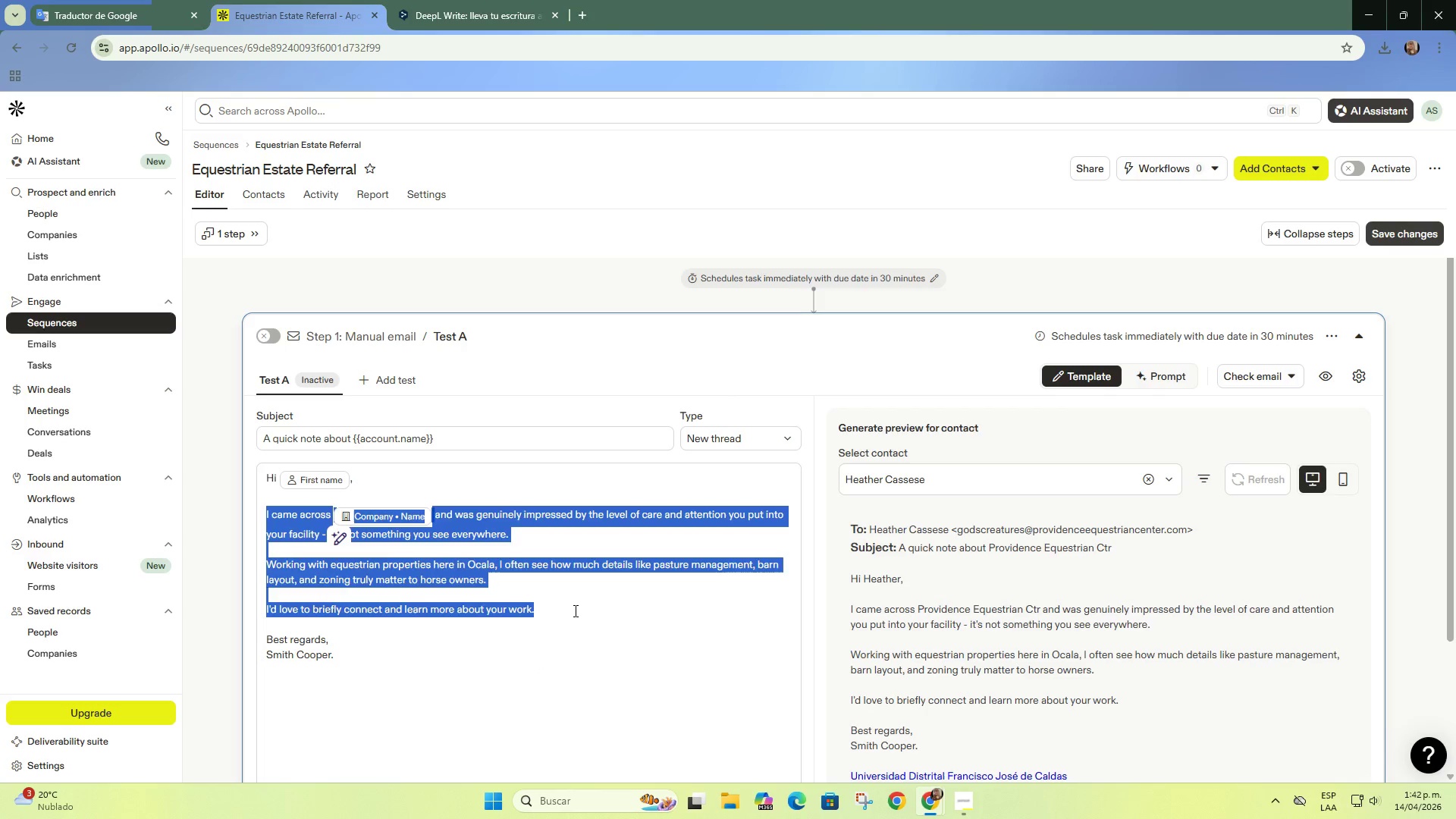 
key(Control+V)
 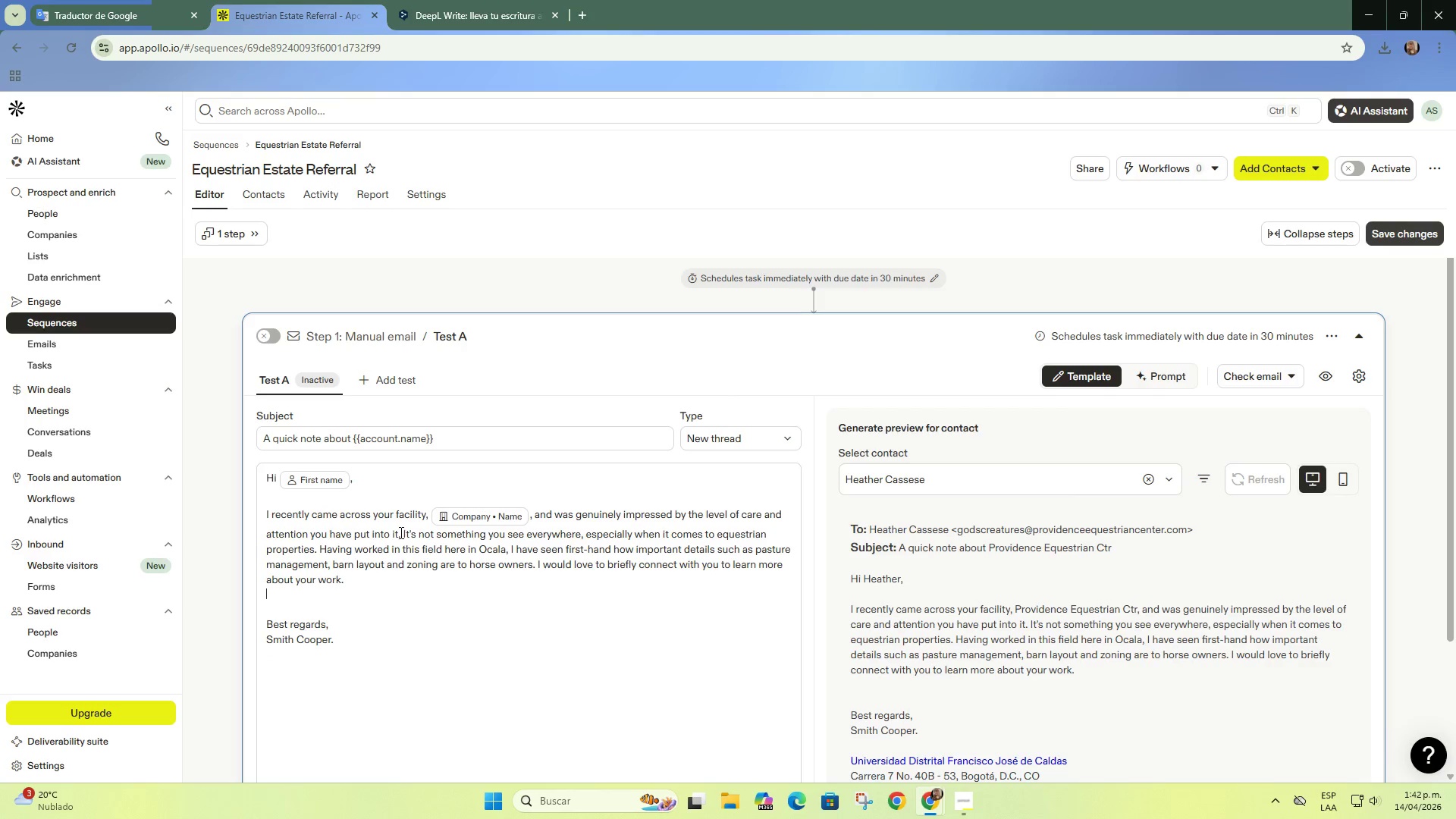 
key(ArrowRight)
 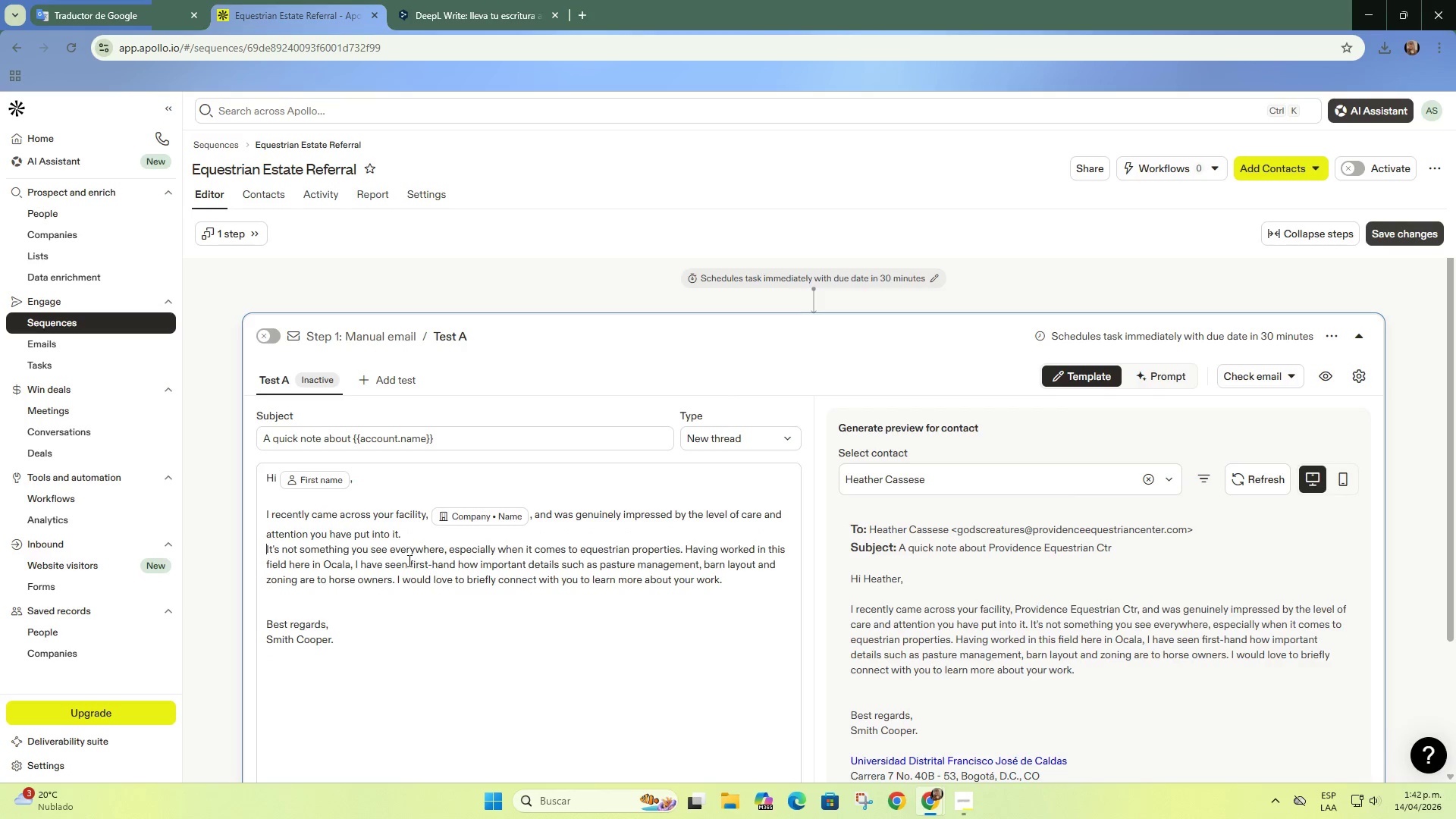 
key(Enter)
 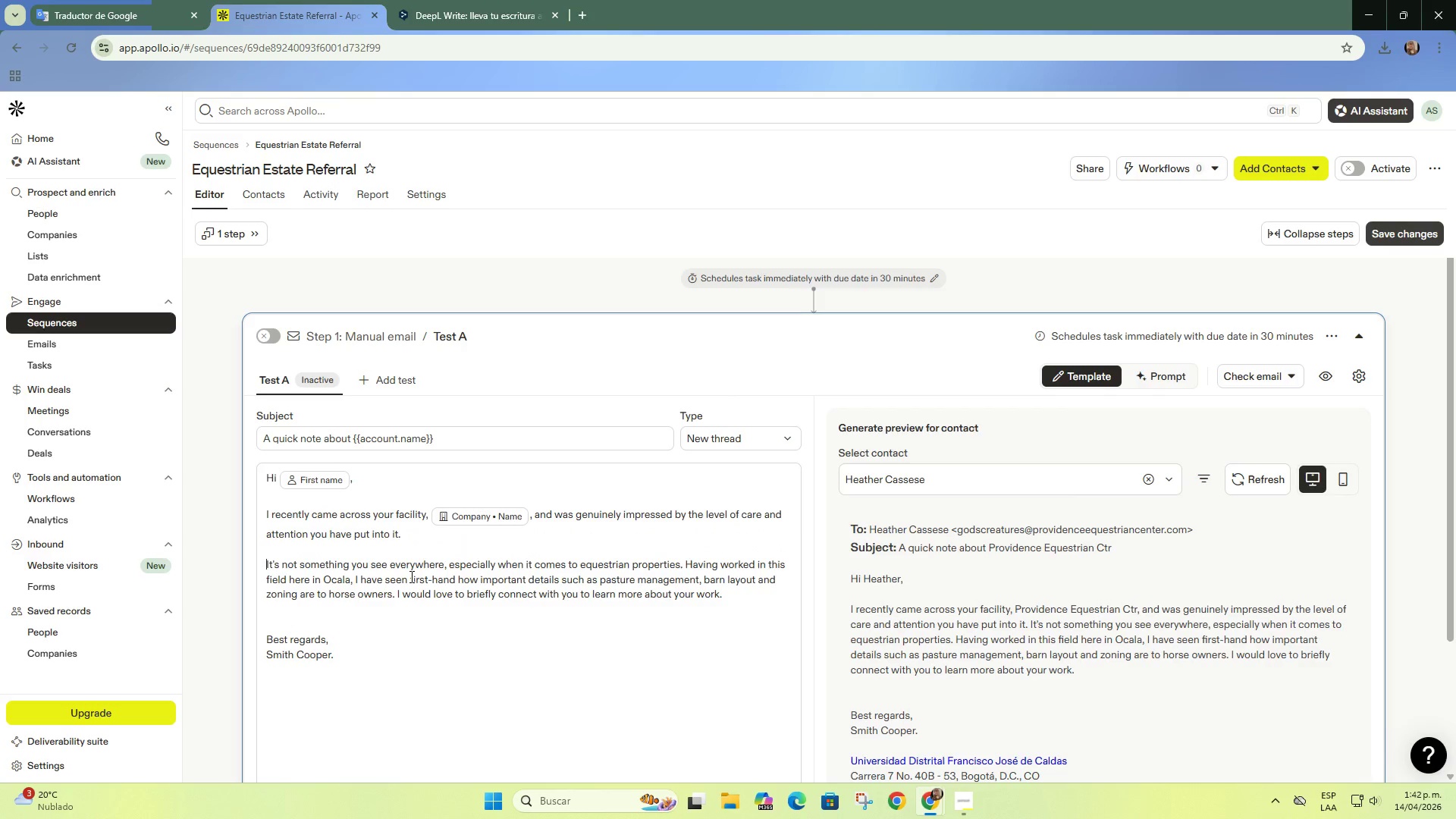 
key(Enter)
 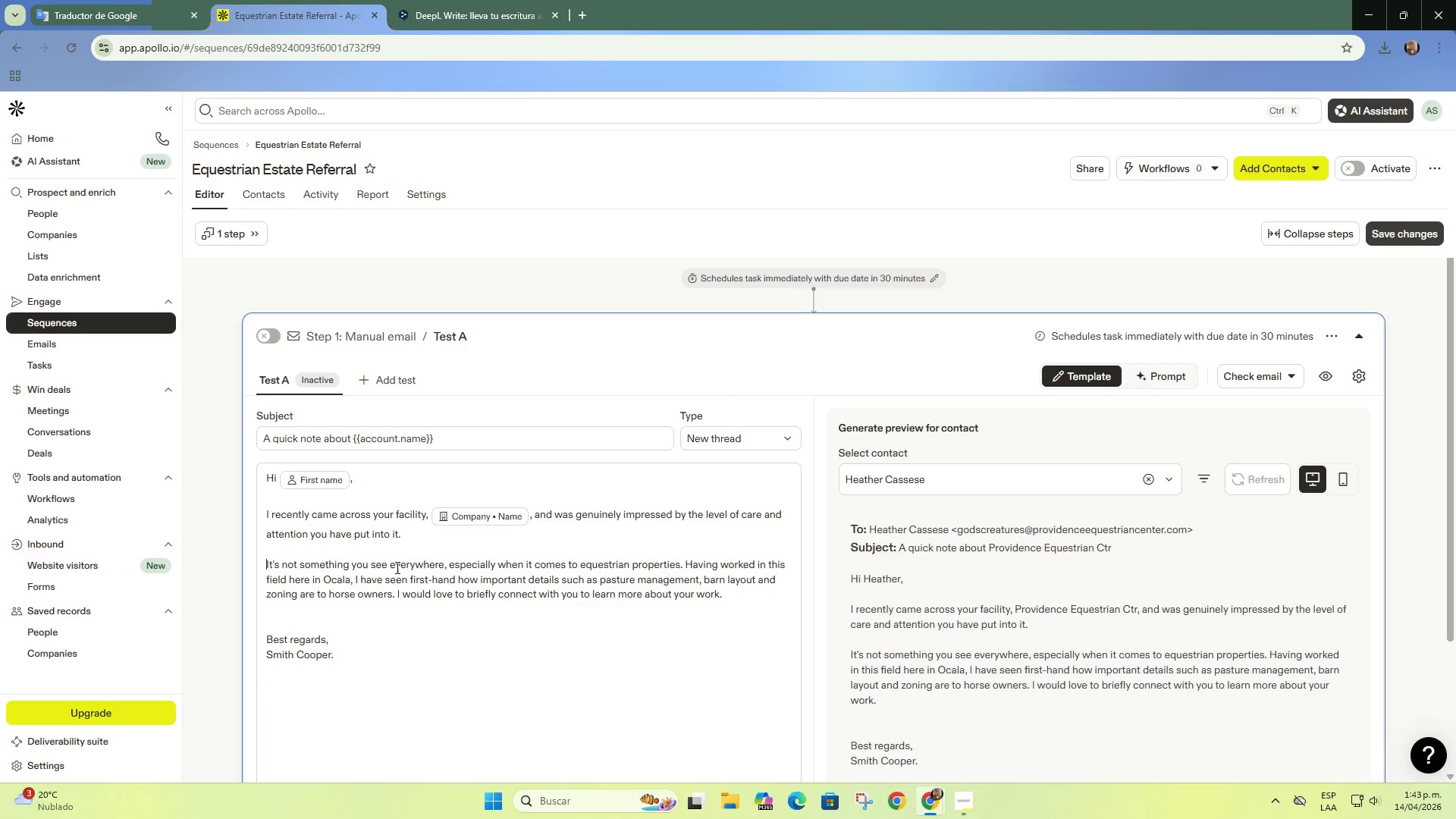 
left_click([397, 595])
 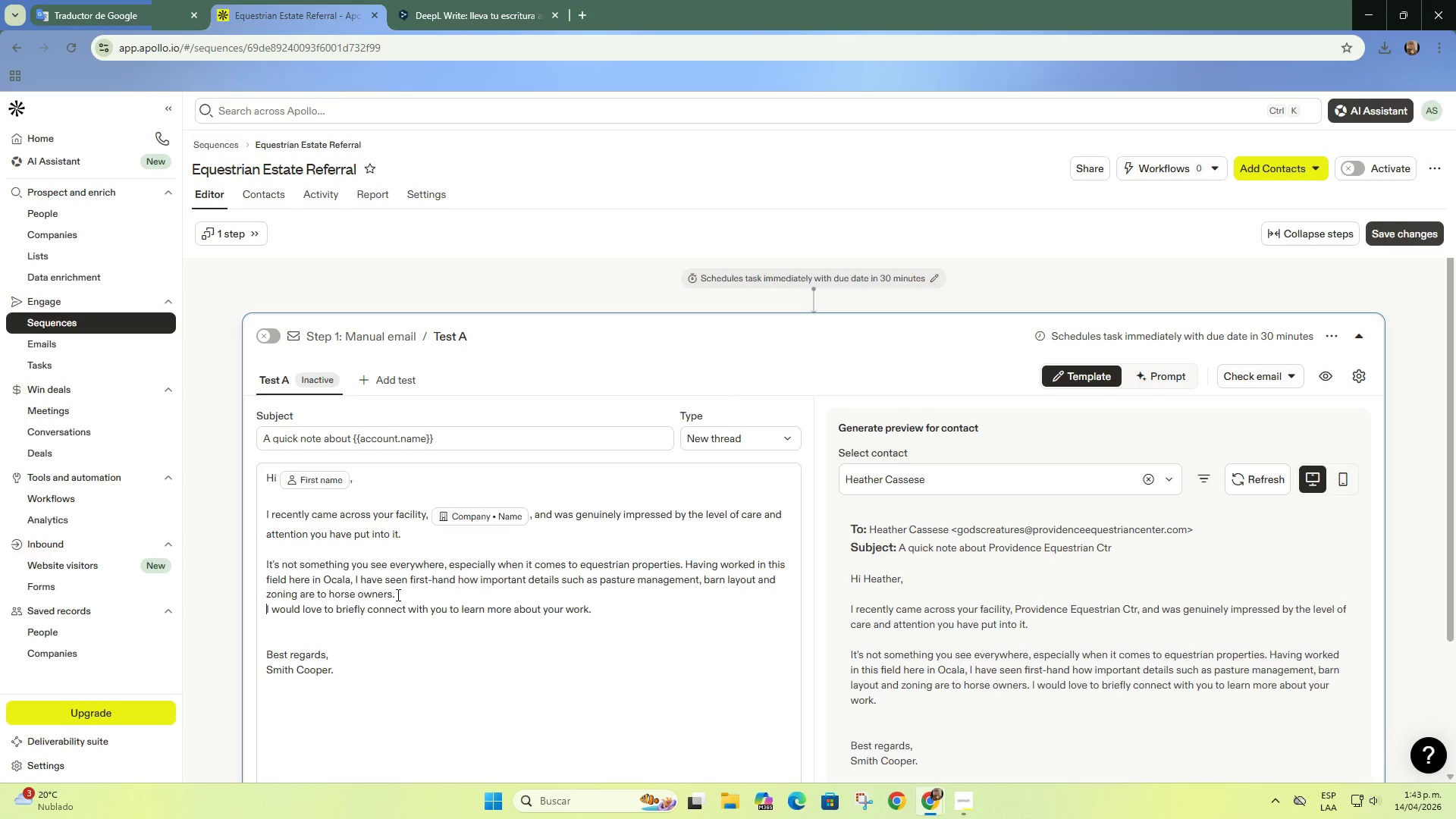 
key(Enter)
 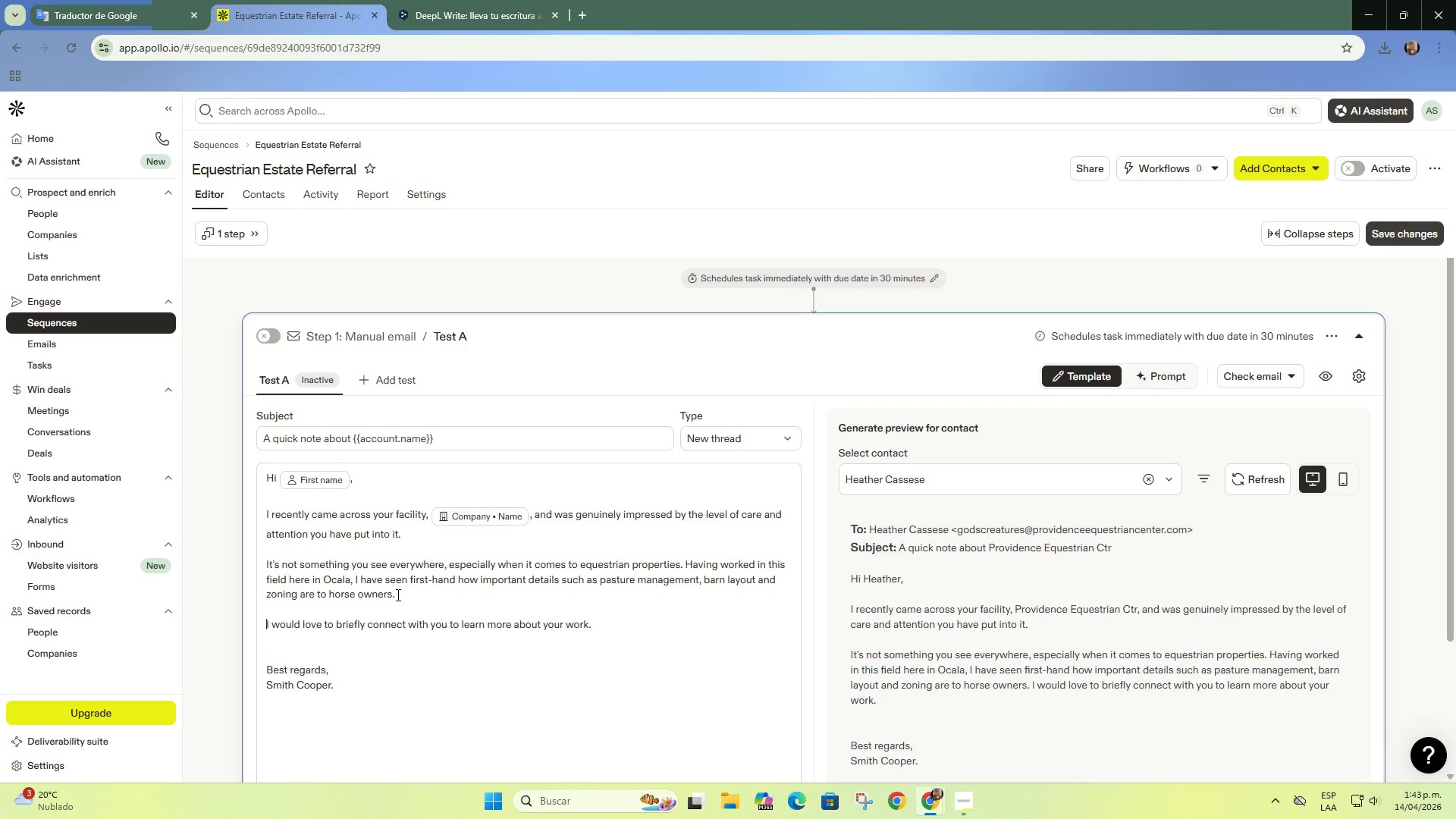 
key(Enter)
 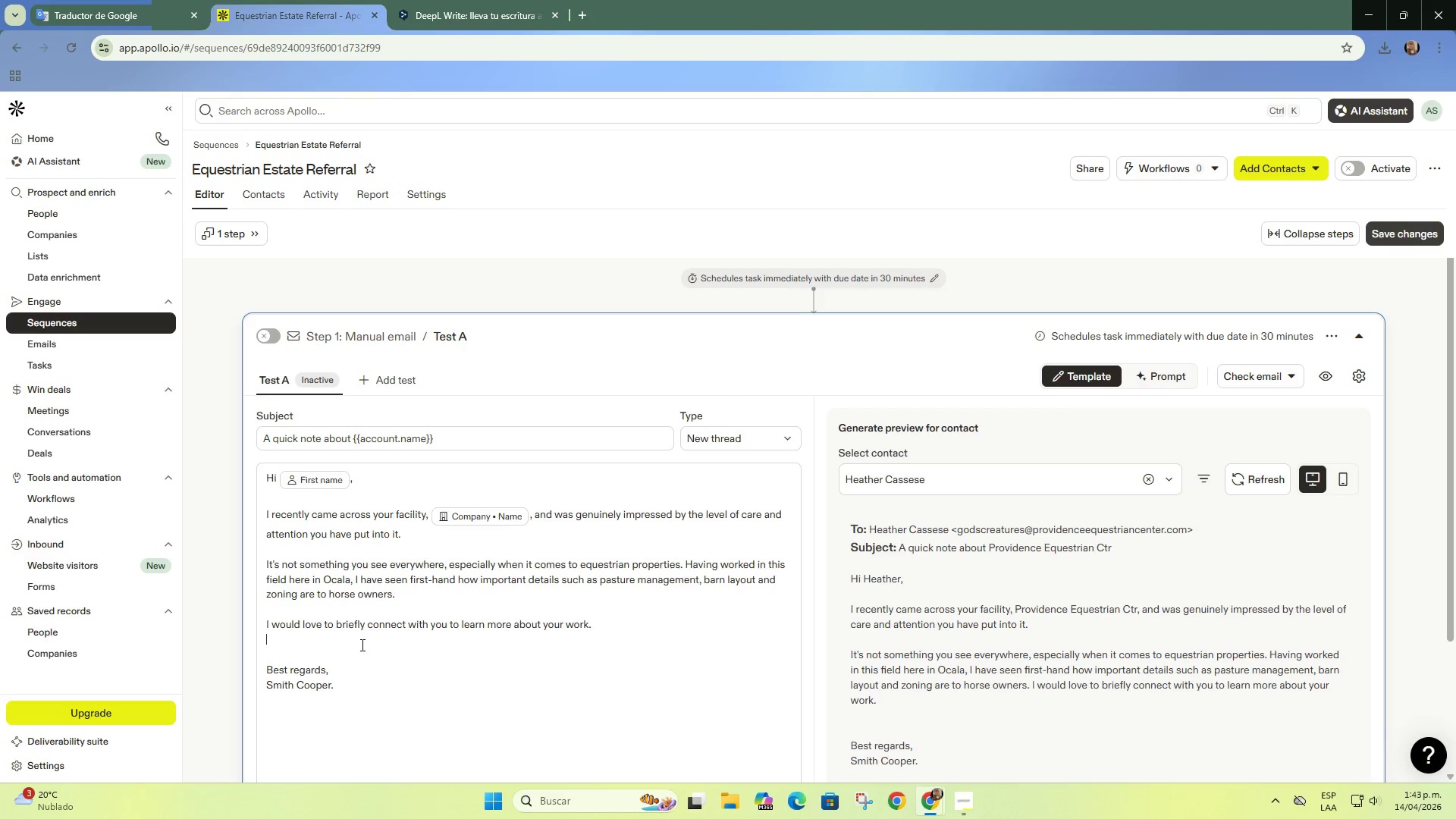 
key(Backspace)
 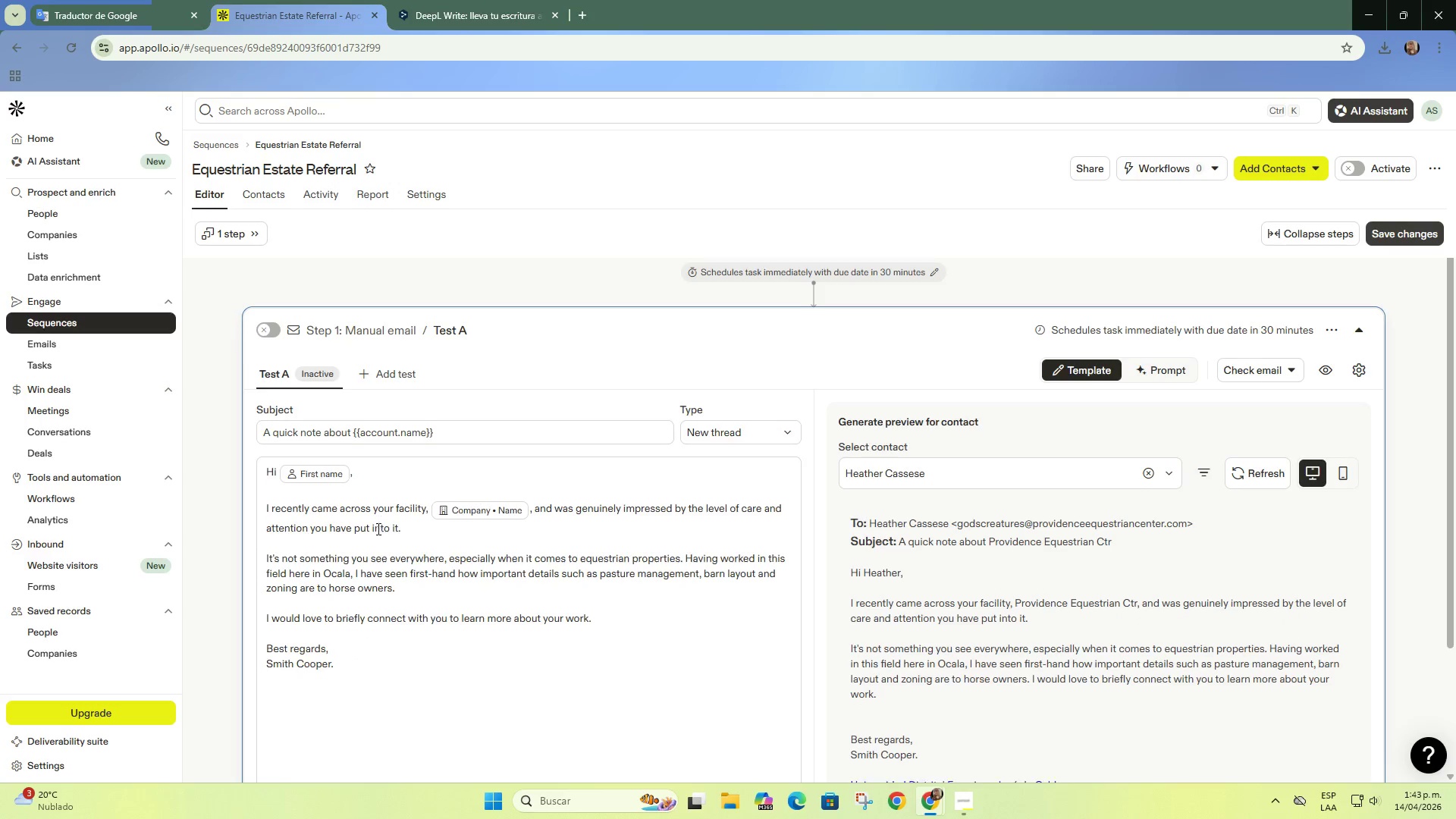 
scroll: coordinate [376, 557], scroll_direction: down, amount: 7.0
 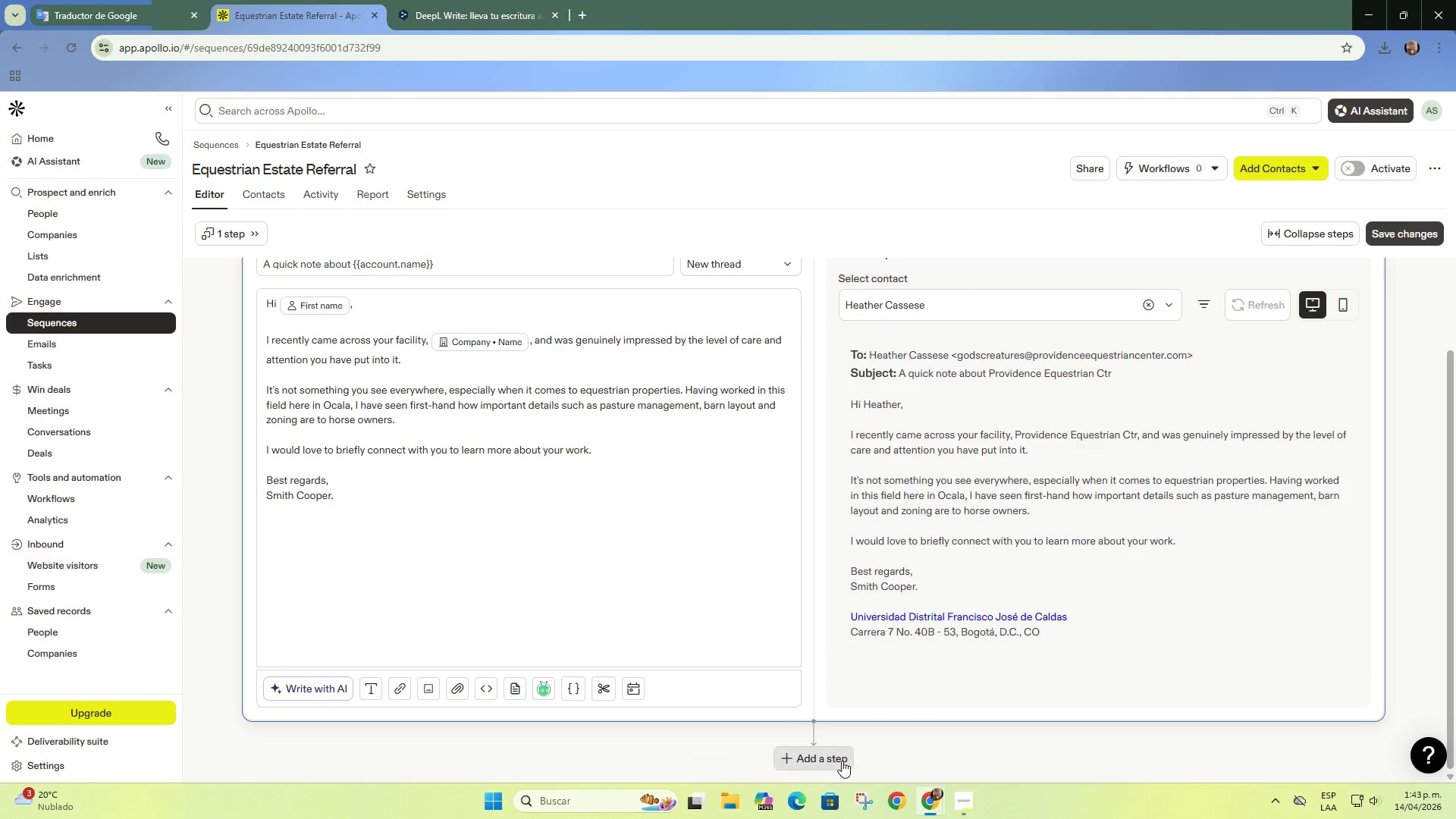 
left_click([842, 761])
 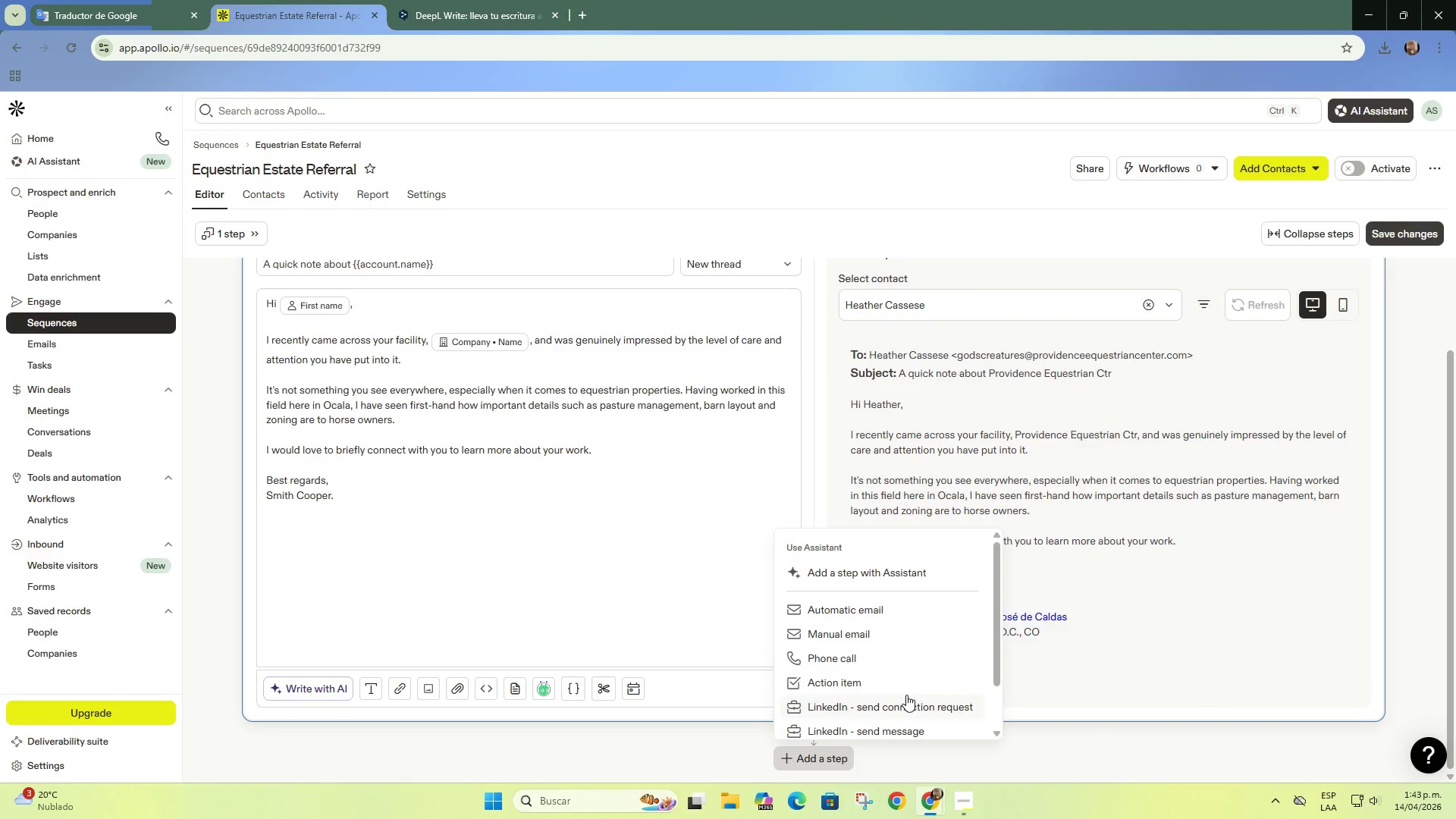 
left_click([890, 631])
 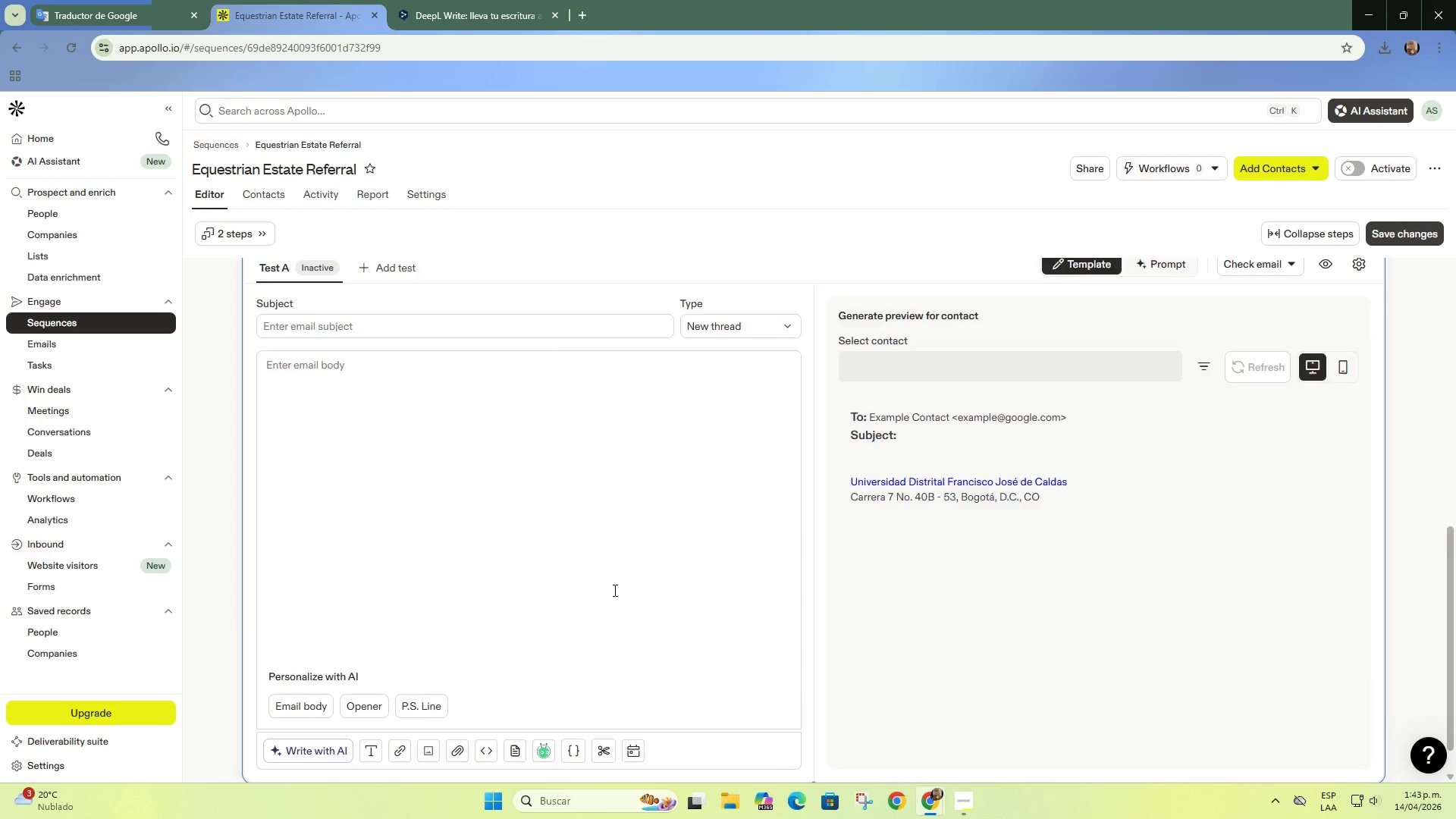 
scroll: coordinate [567, 519], scroll_direction: up, amount: 1.0
 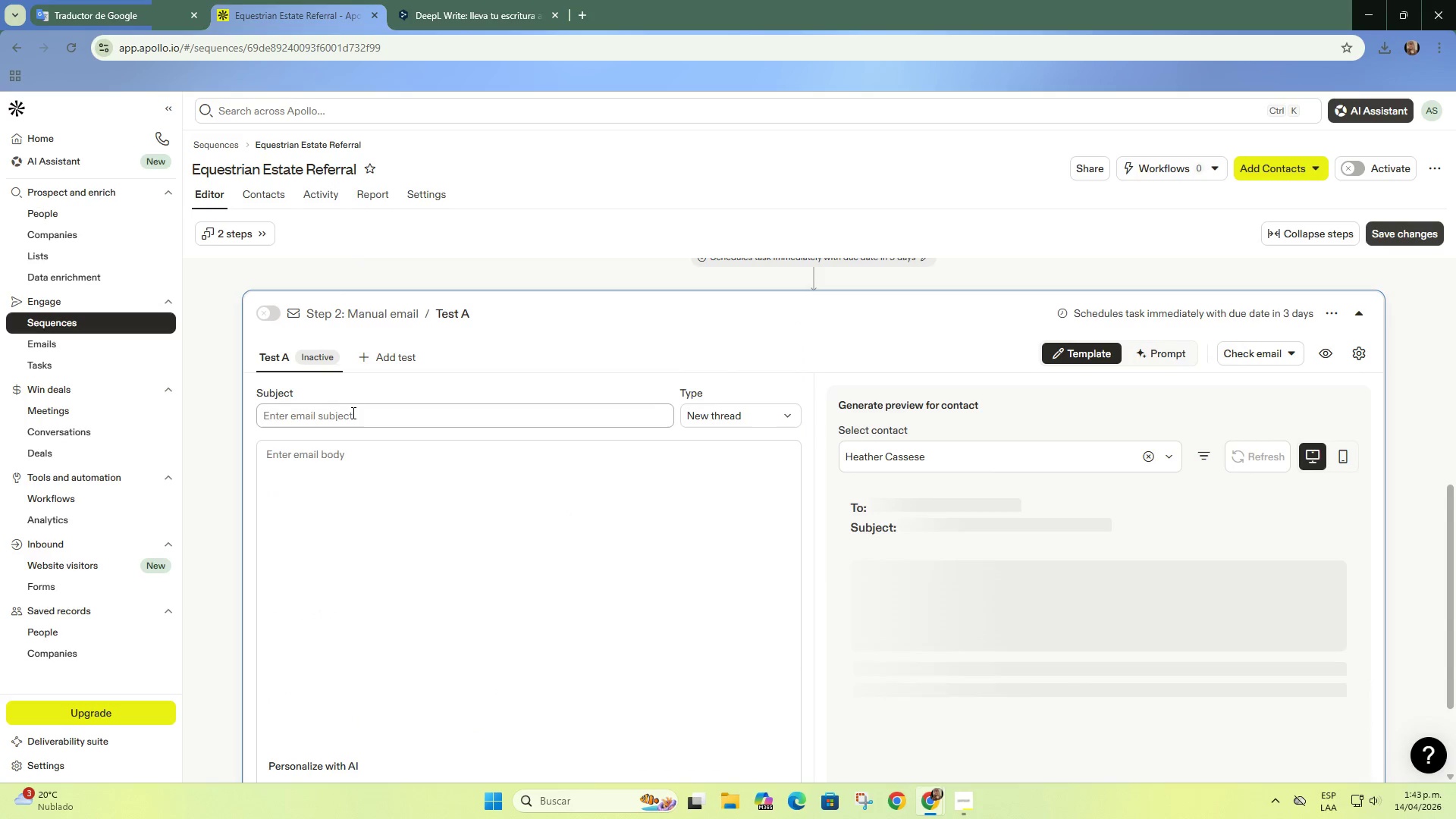 
left_click([352, 413])
 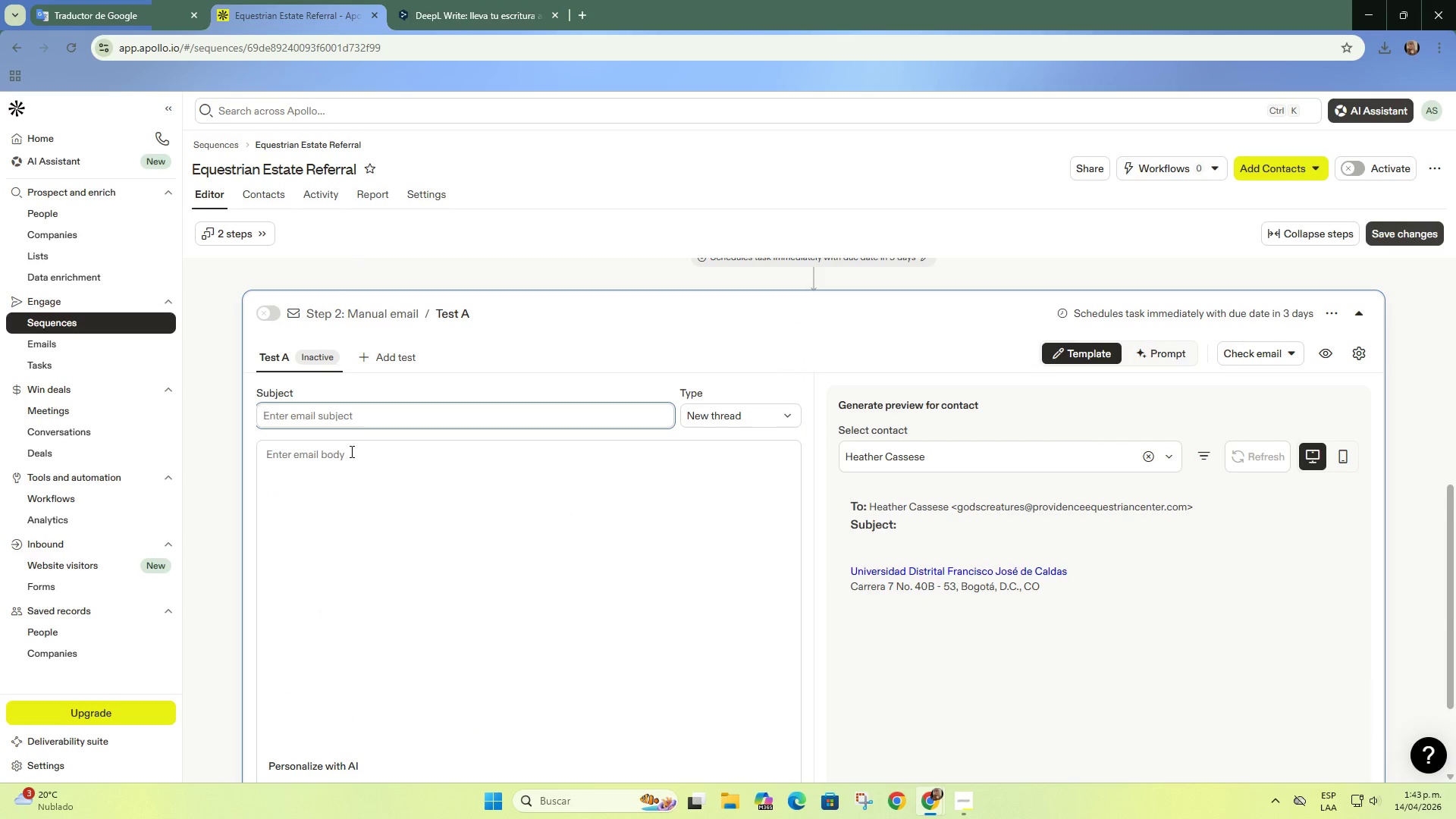 
type(Qick)
key(Backspace)
key(Backspace)
key(Backspace)
type(uick fllow-up)
 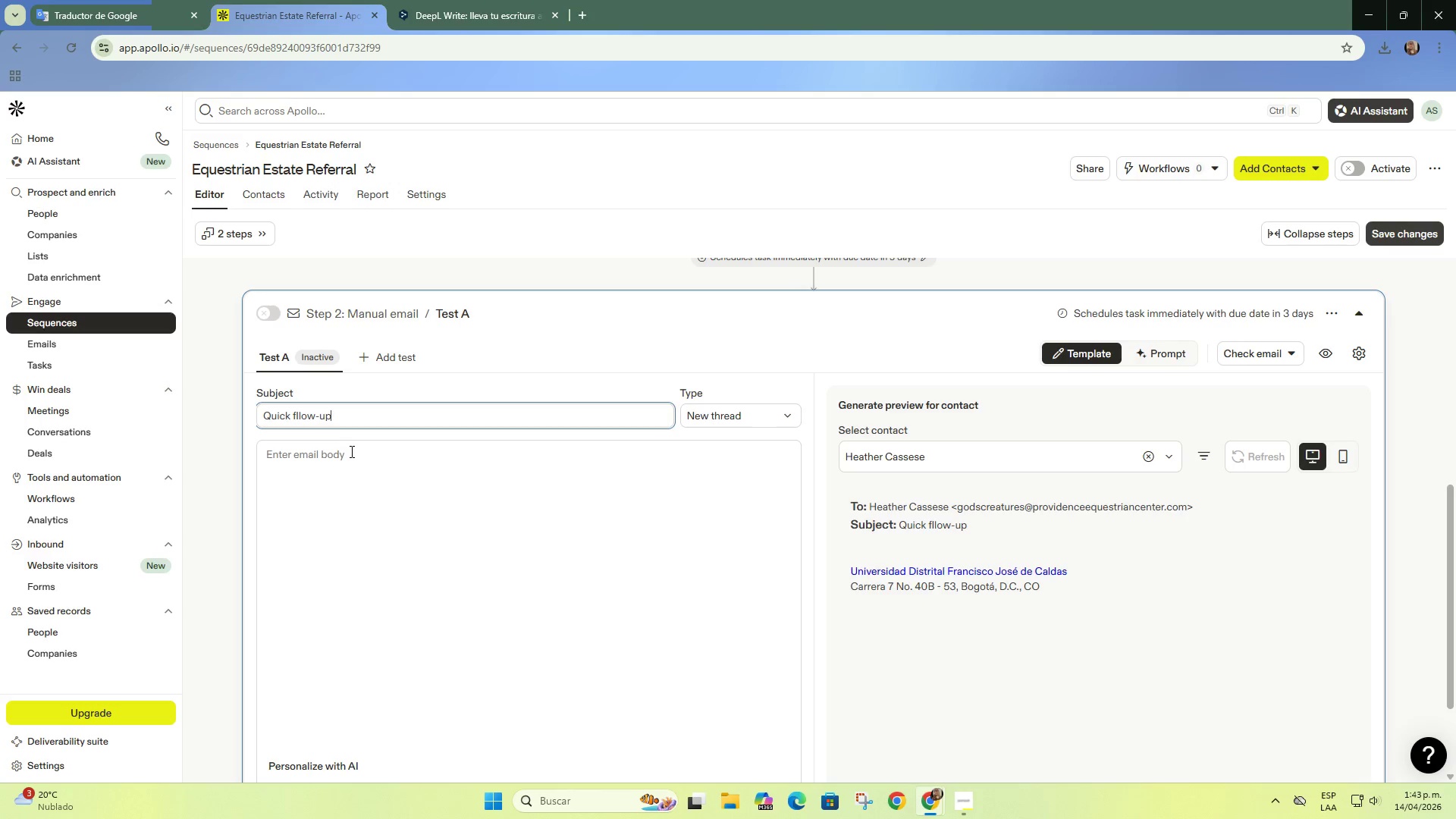 
left_click([313, 478])
 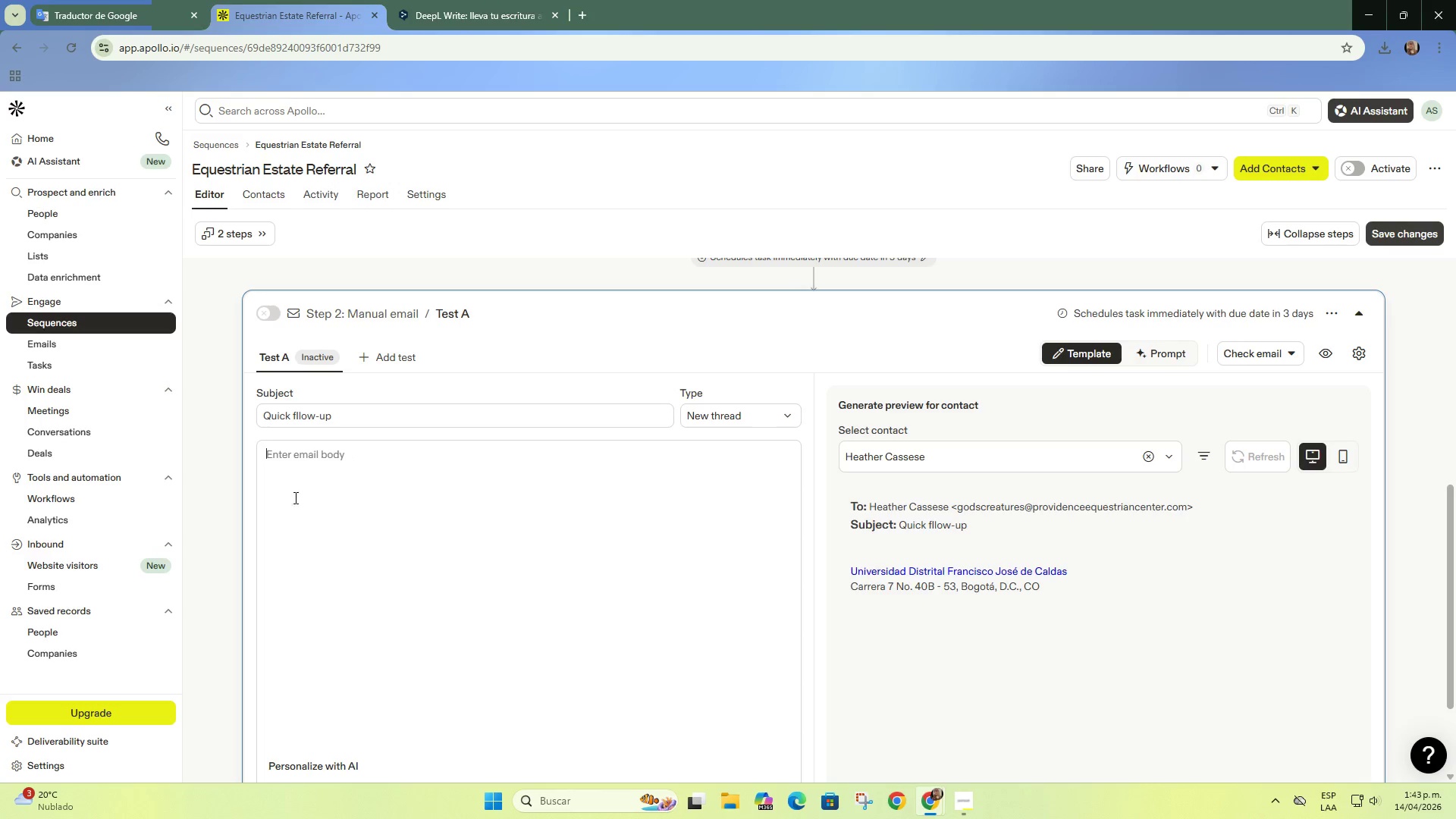 
left_click([398, 472])
 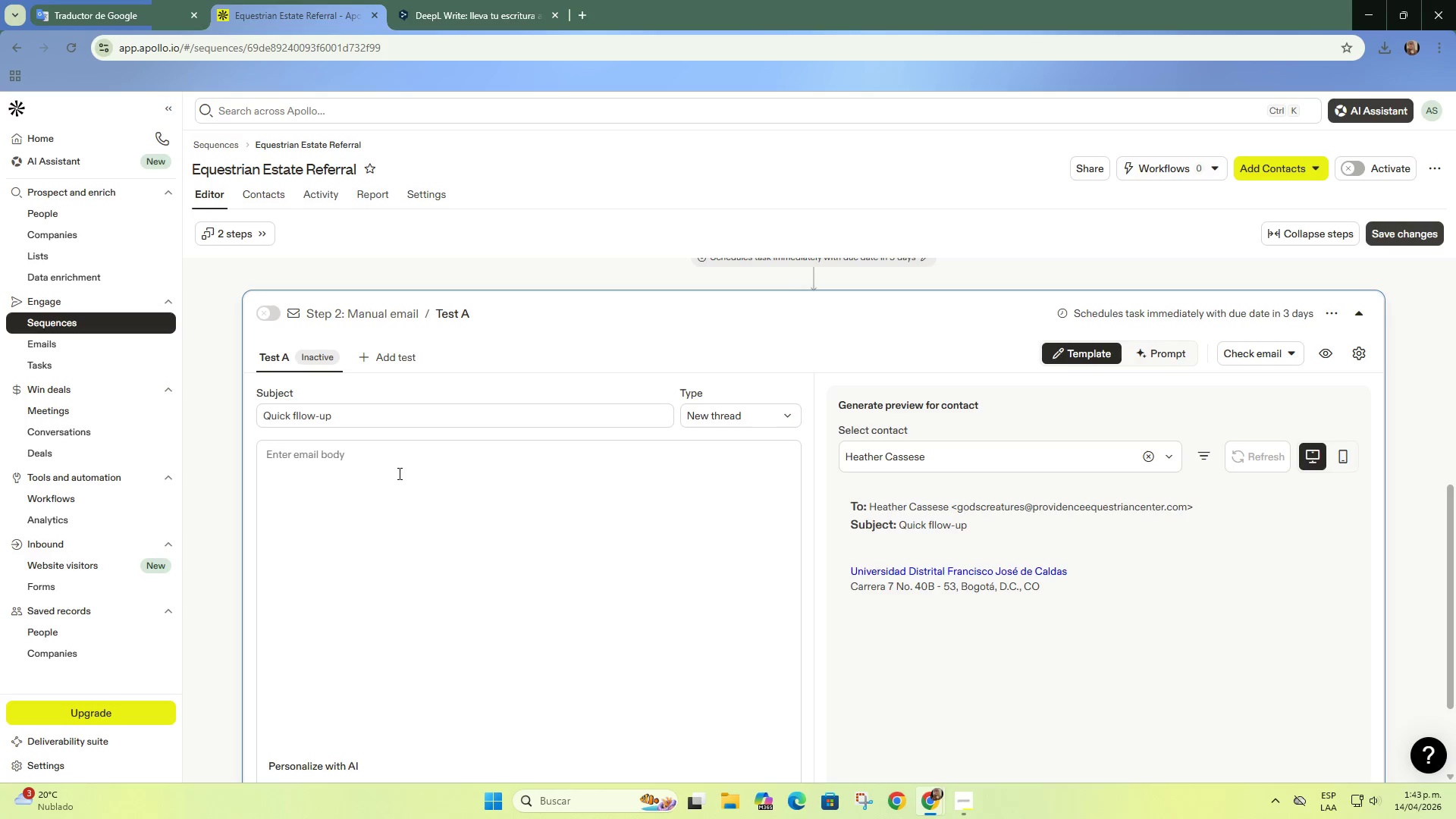 
type(Hi ''fir)
 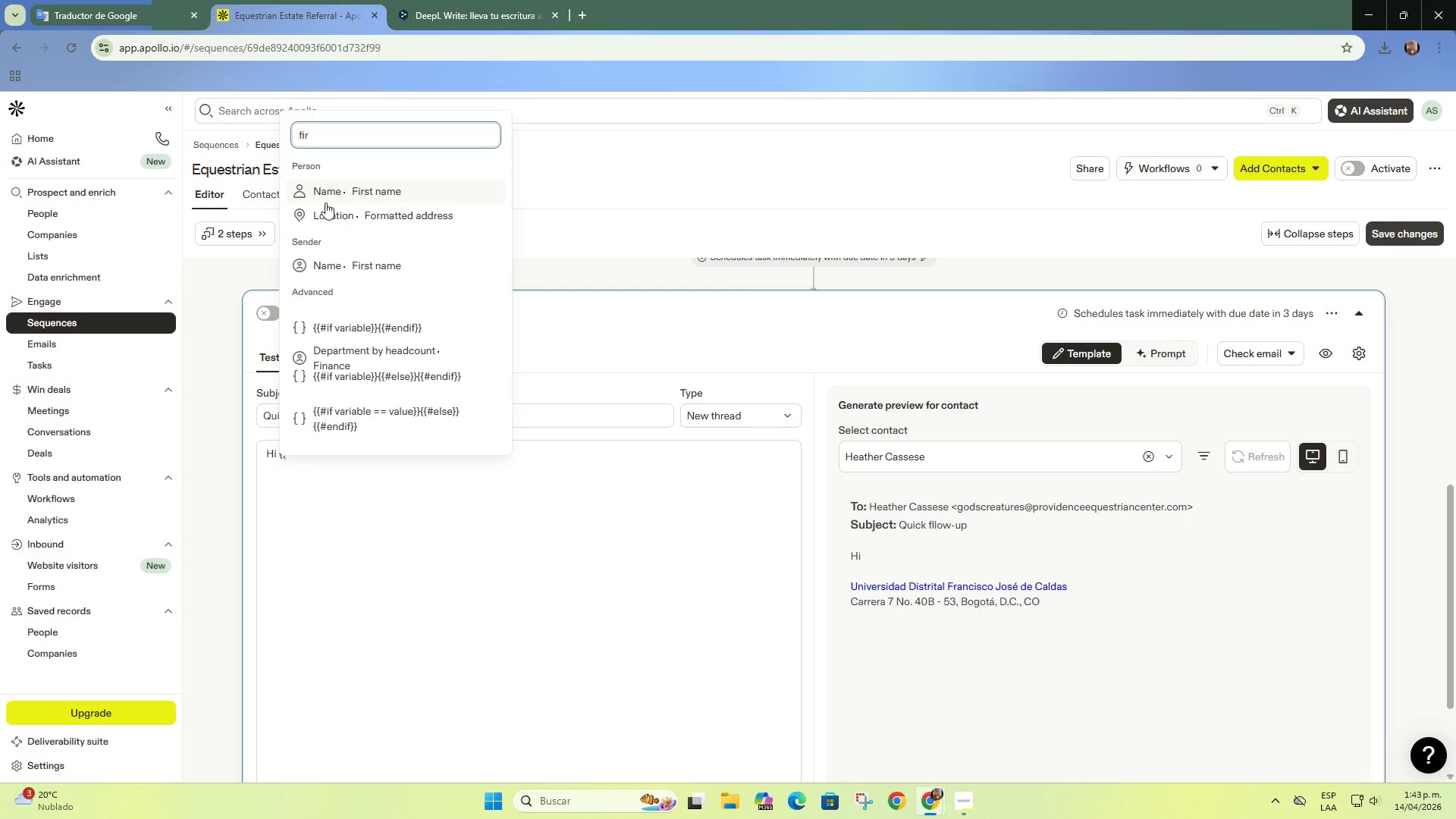 
left_click([345, 190])
 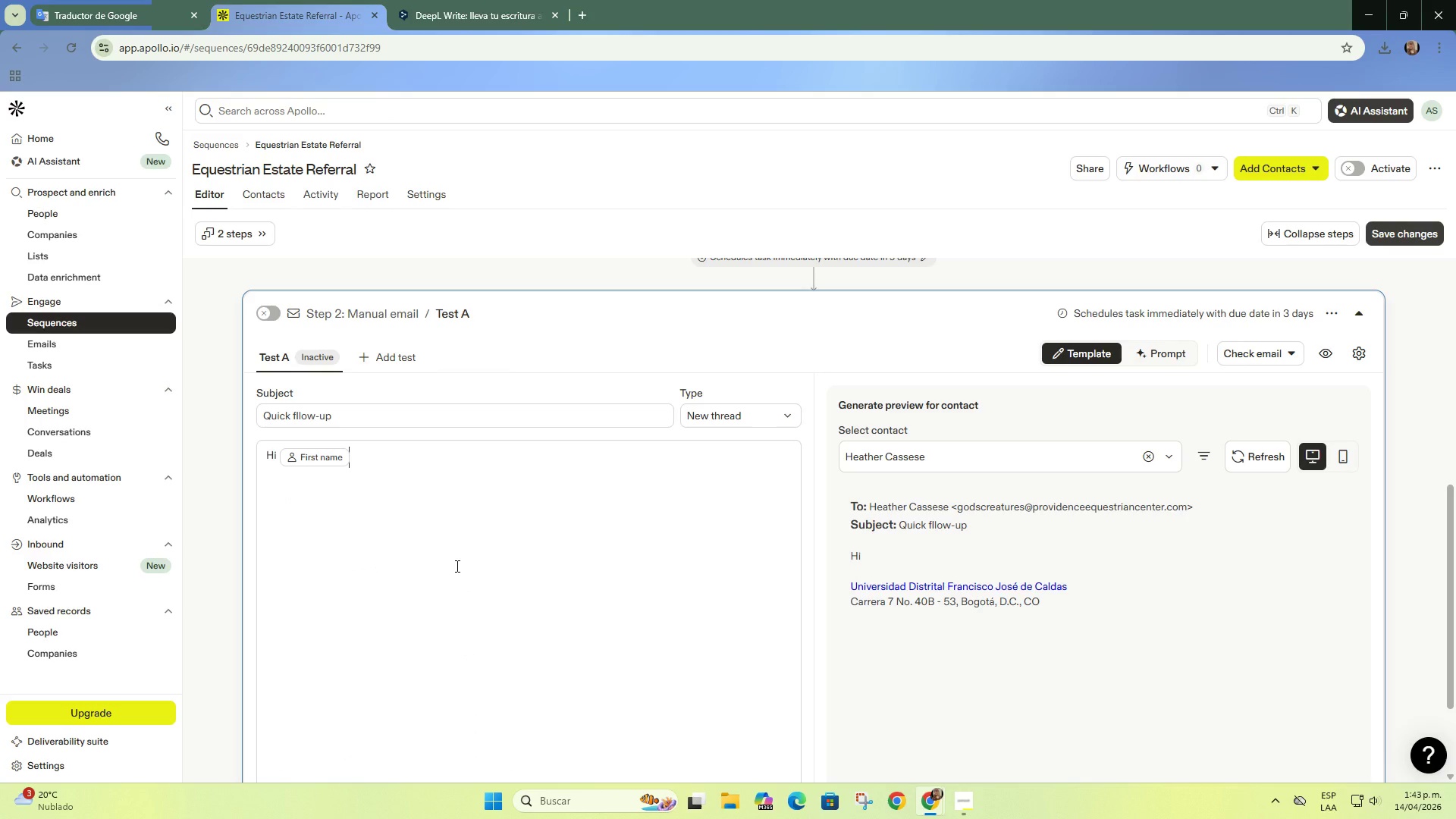 
key(Comma)
 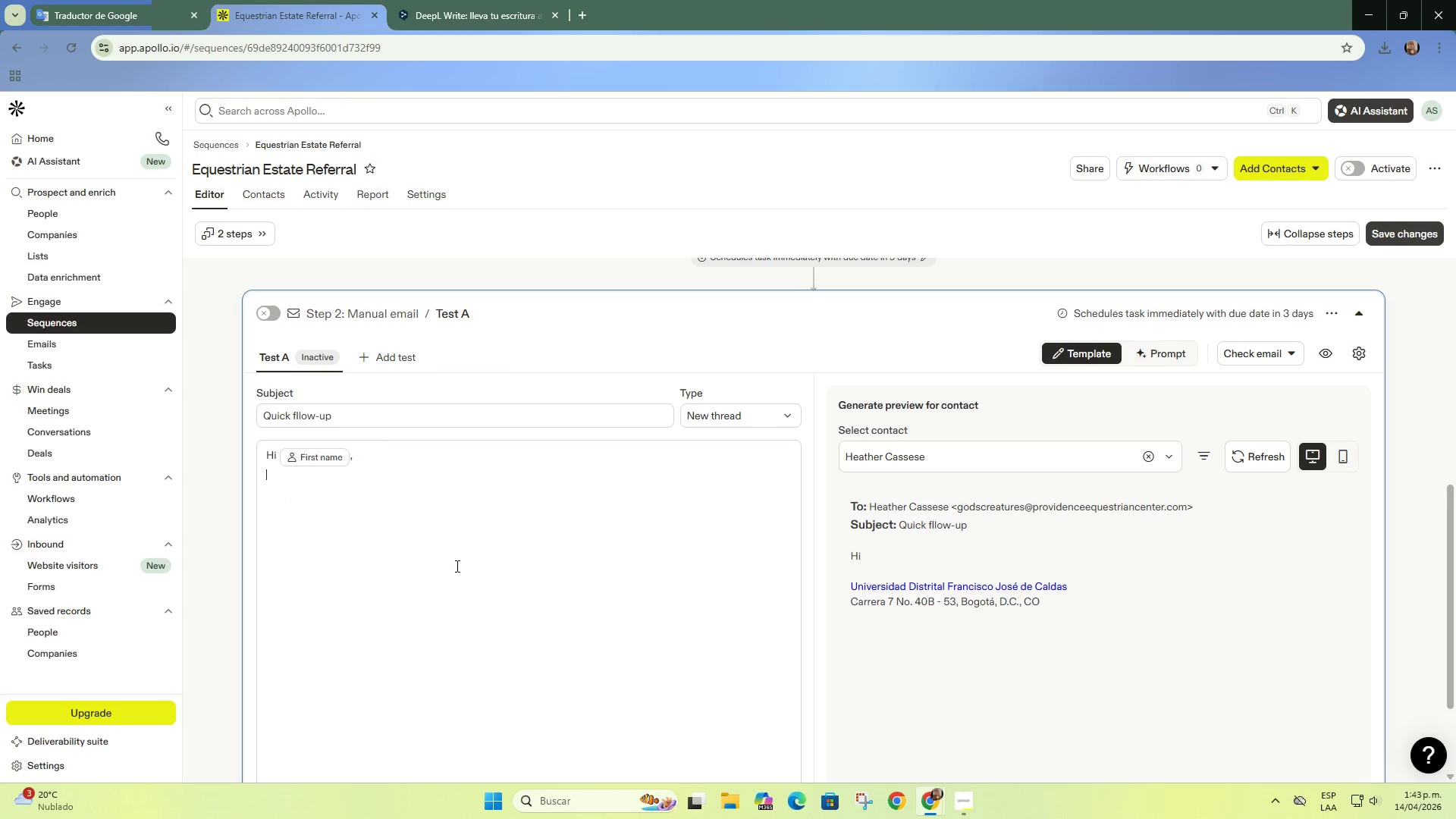 
key(Enter)
 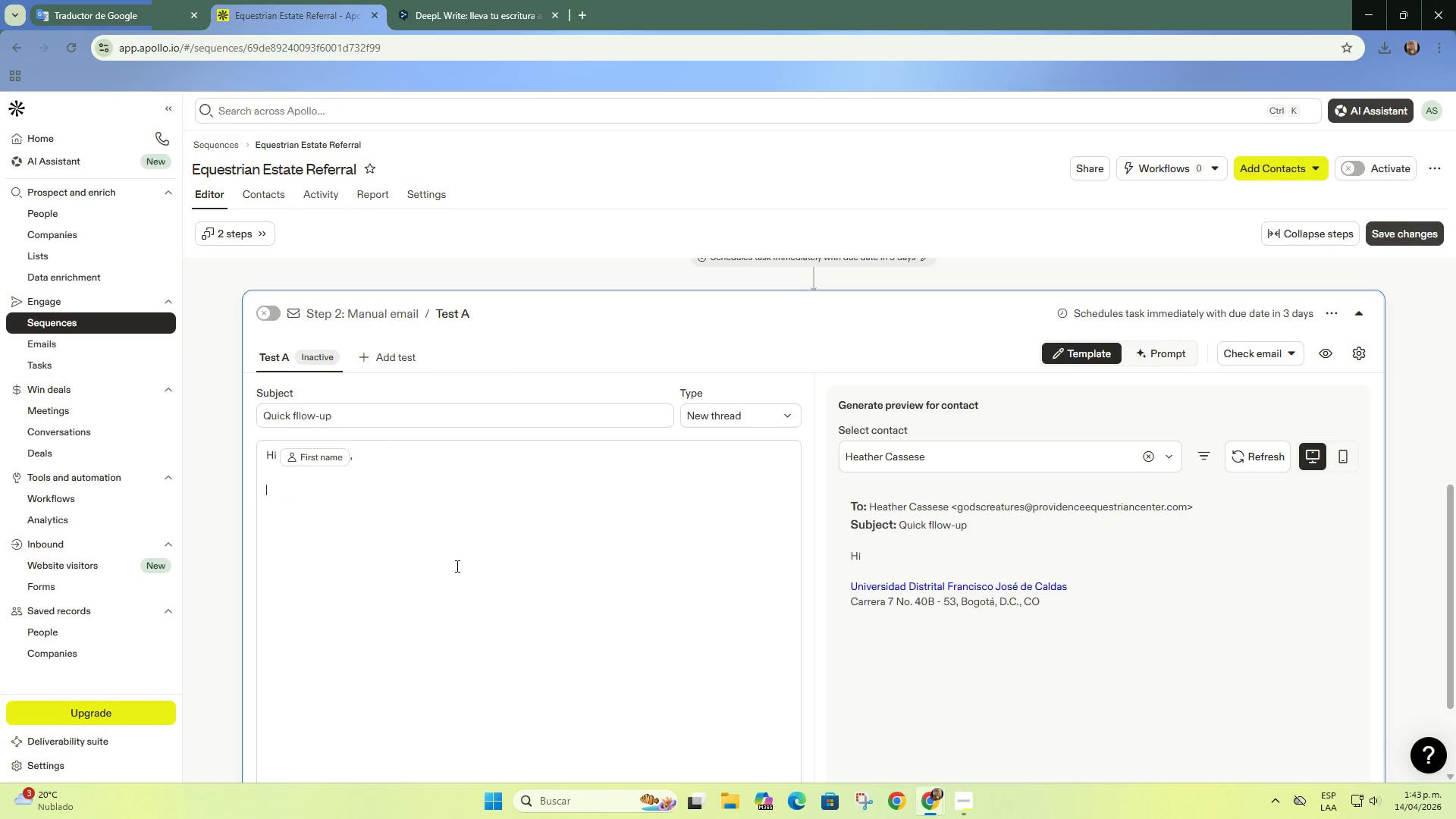 
key(Enter)
 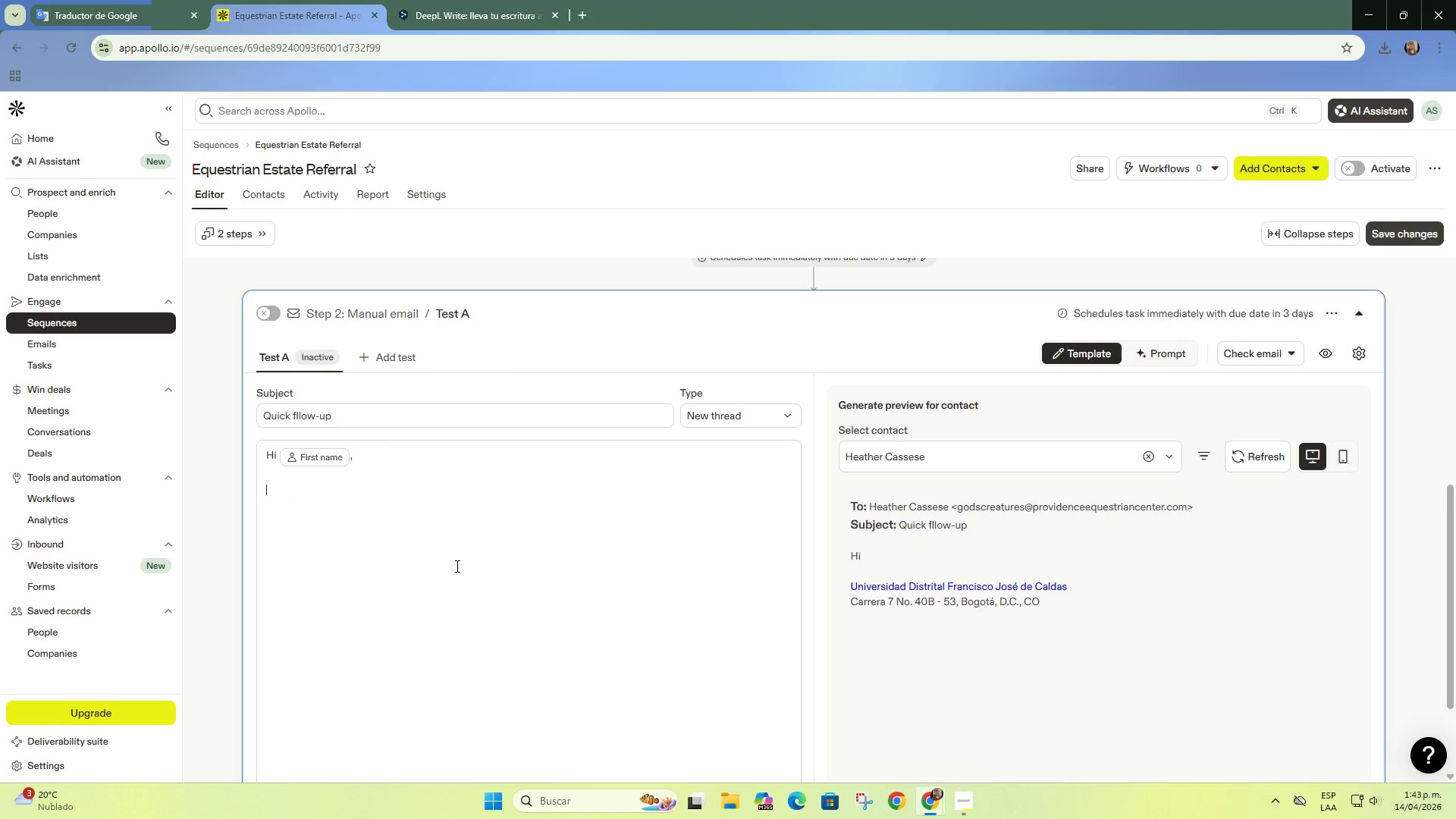 
type(I wanted to floo)
key(Backspace)
key(Backspace)
key(Backspace)
type(ollow up briefly.)
 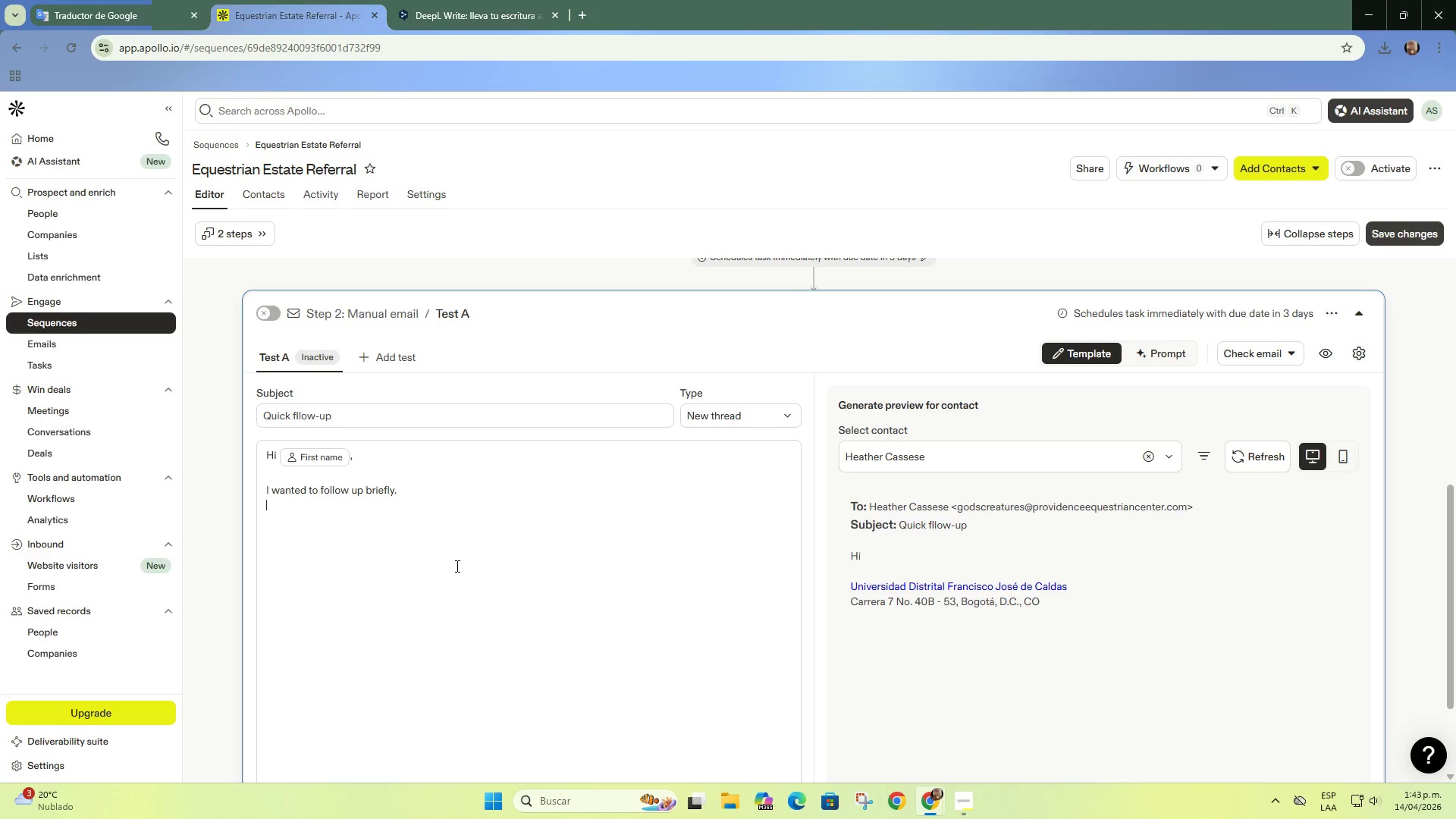 
key(Enter)
 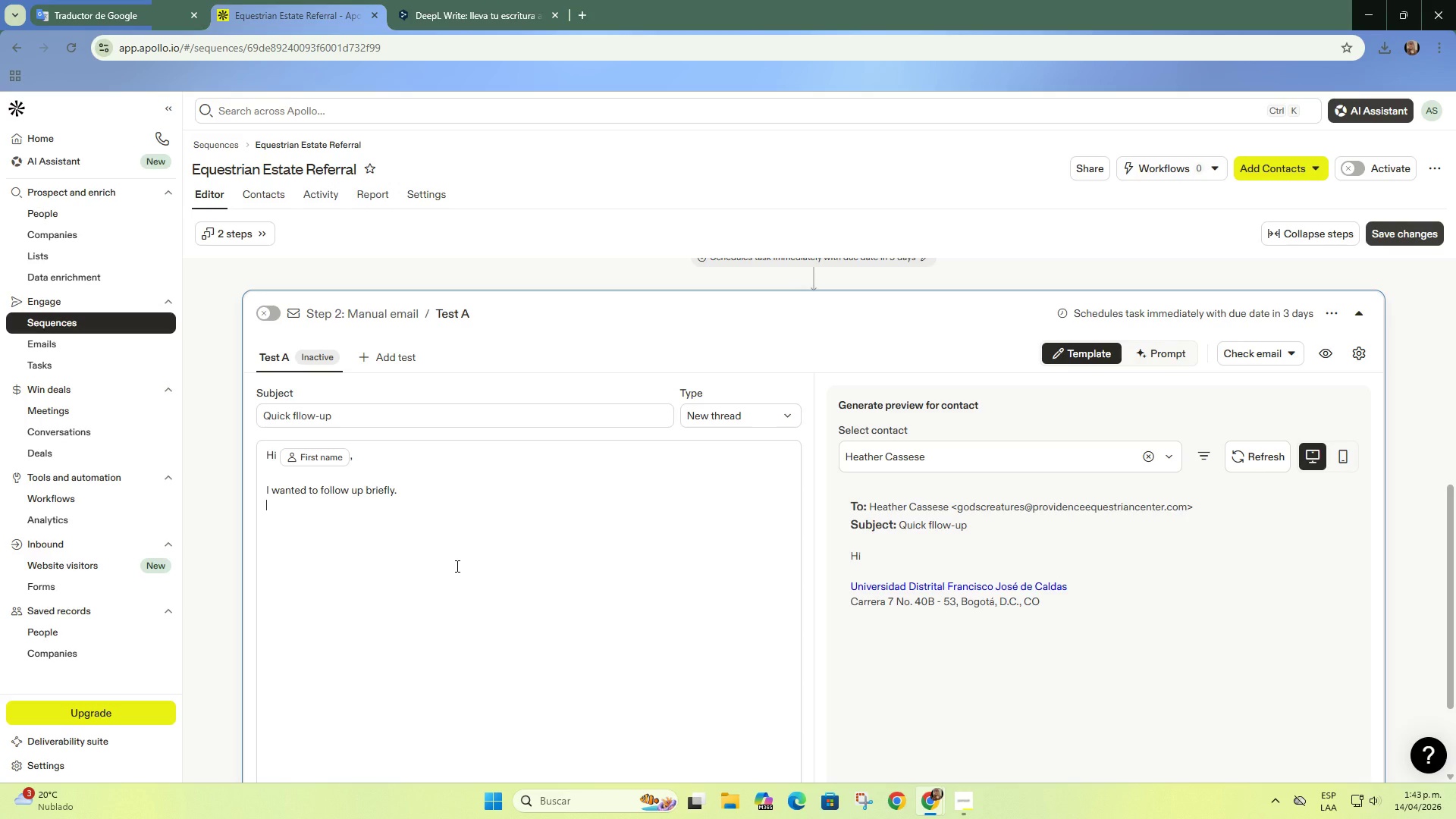 
key(Enter)
 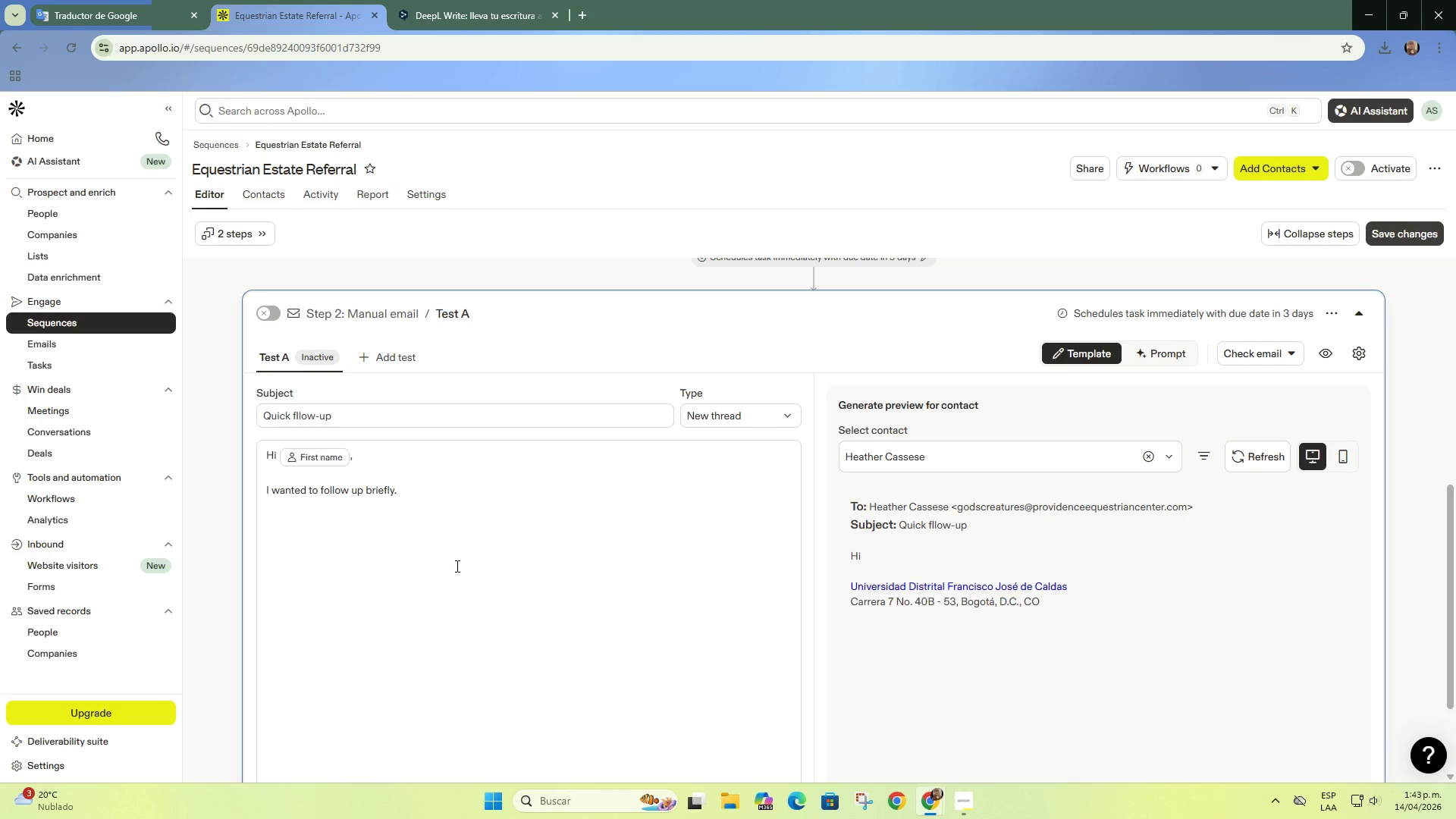 
type(In my work with equestrian st)
key(Backspace)
key(Backspace)
type(estates, i )
key(Backspace)
key(Backspace)
type(I often ass)
key(Backspace)
type(sist buyers and selles)
key(Backspace)
type(rs who rely heavly on truusted proff)
key(Backspace)
type(essionals like yourself when making decisions.)
 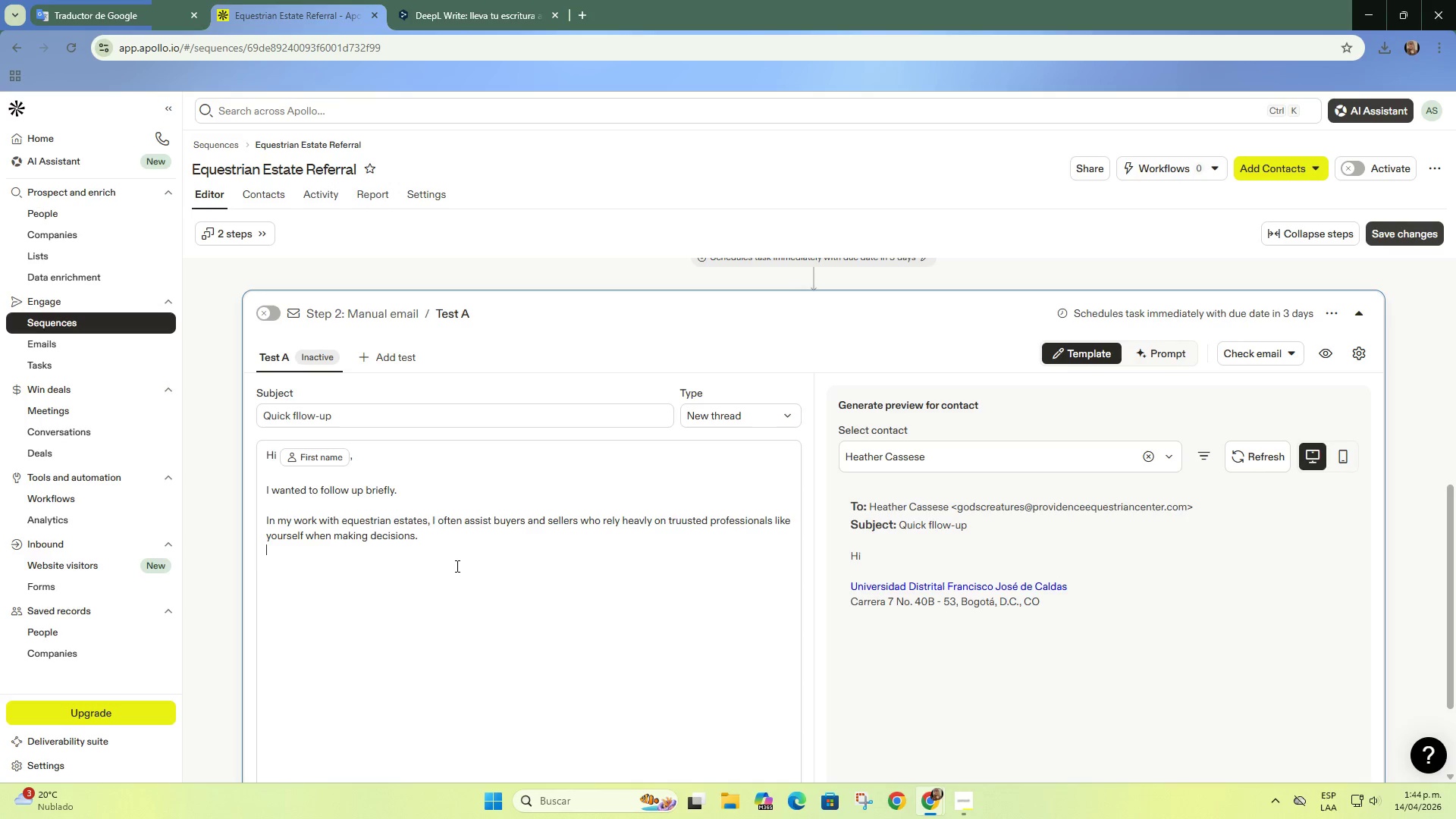 
key(Enter)
 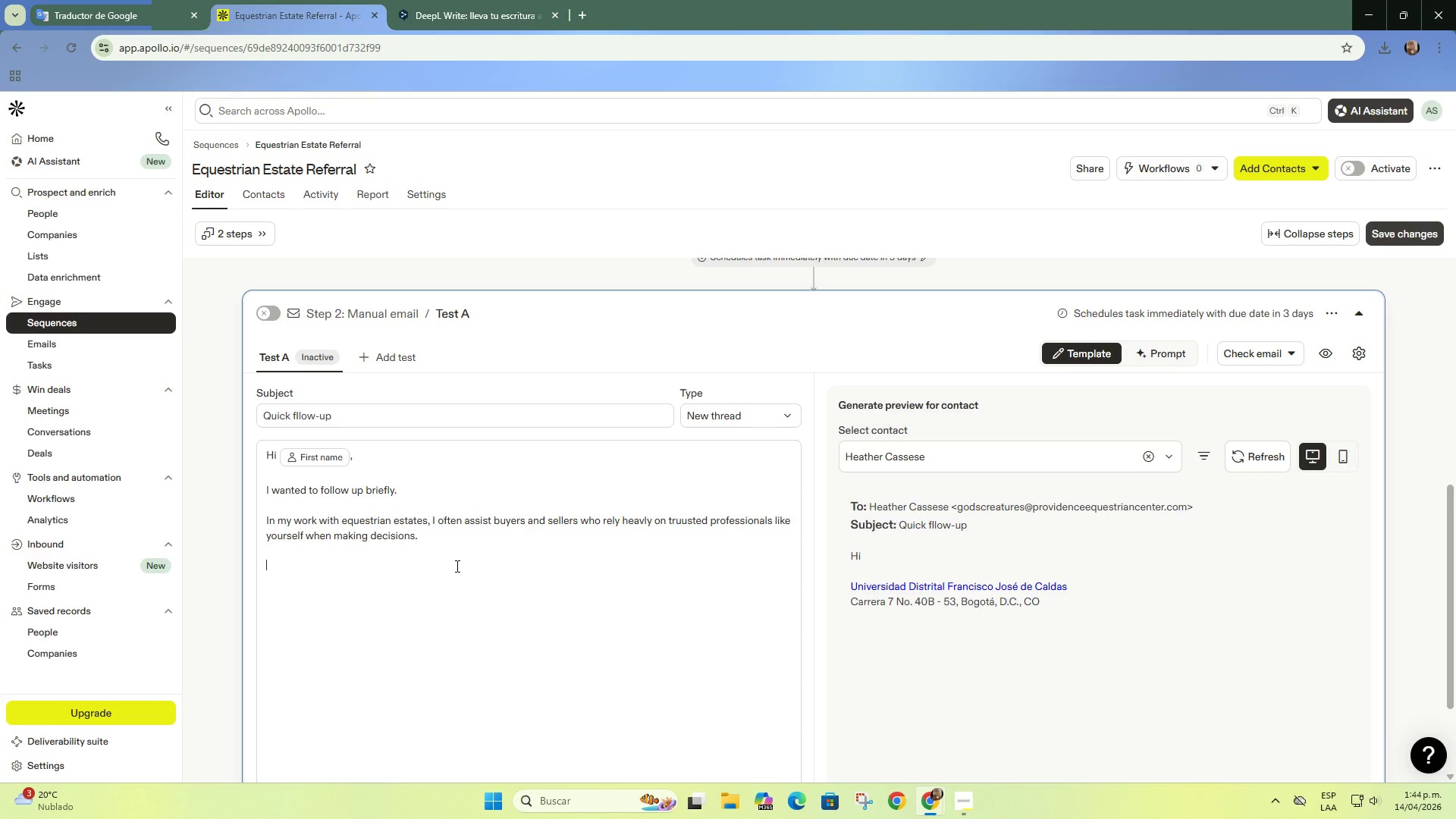 
key(Enter)
 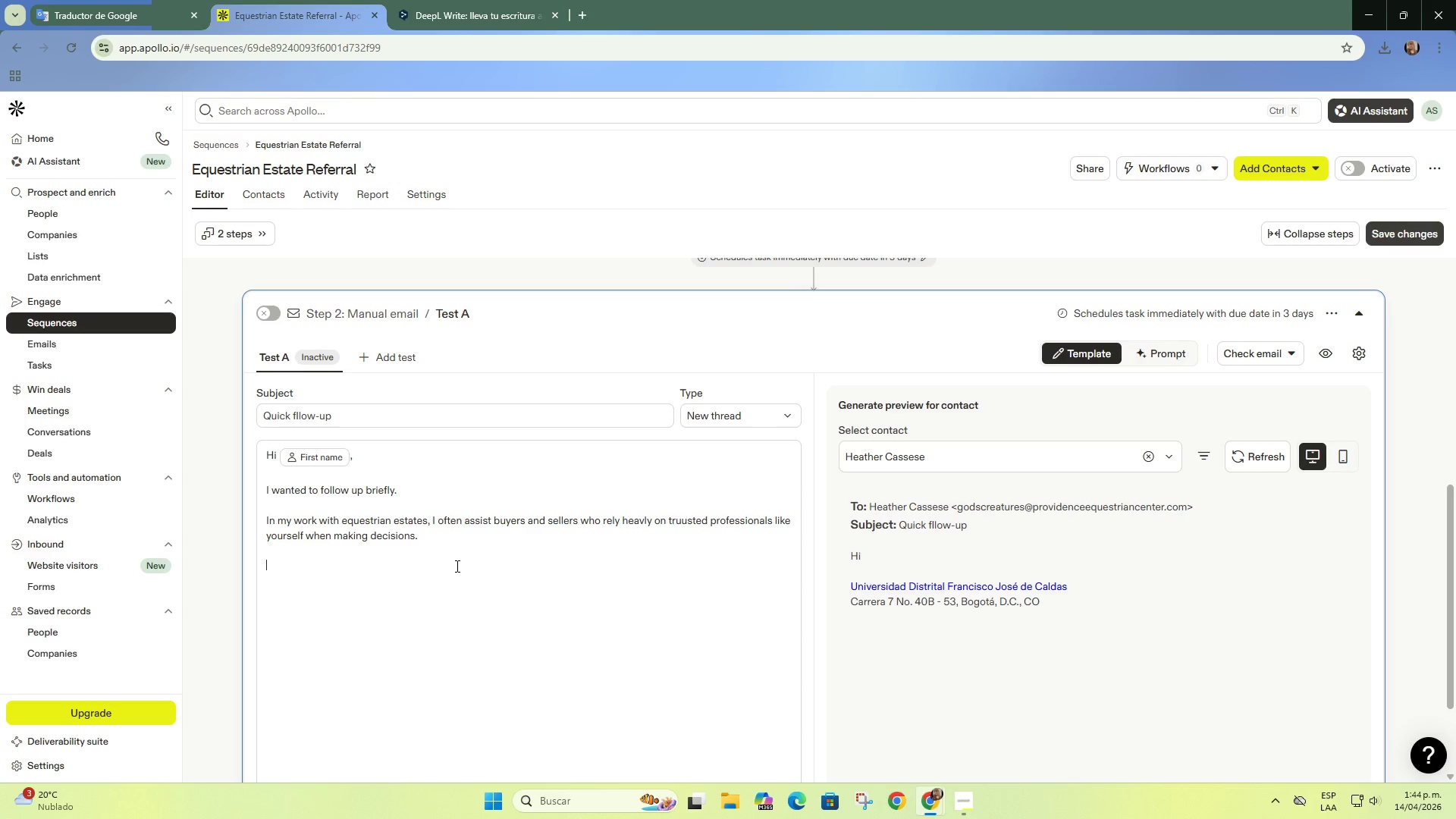 
type(Given yot)
key(Backspace)
type(r )
key(Backspace)
key(Backspace)
type(ur position at '')
 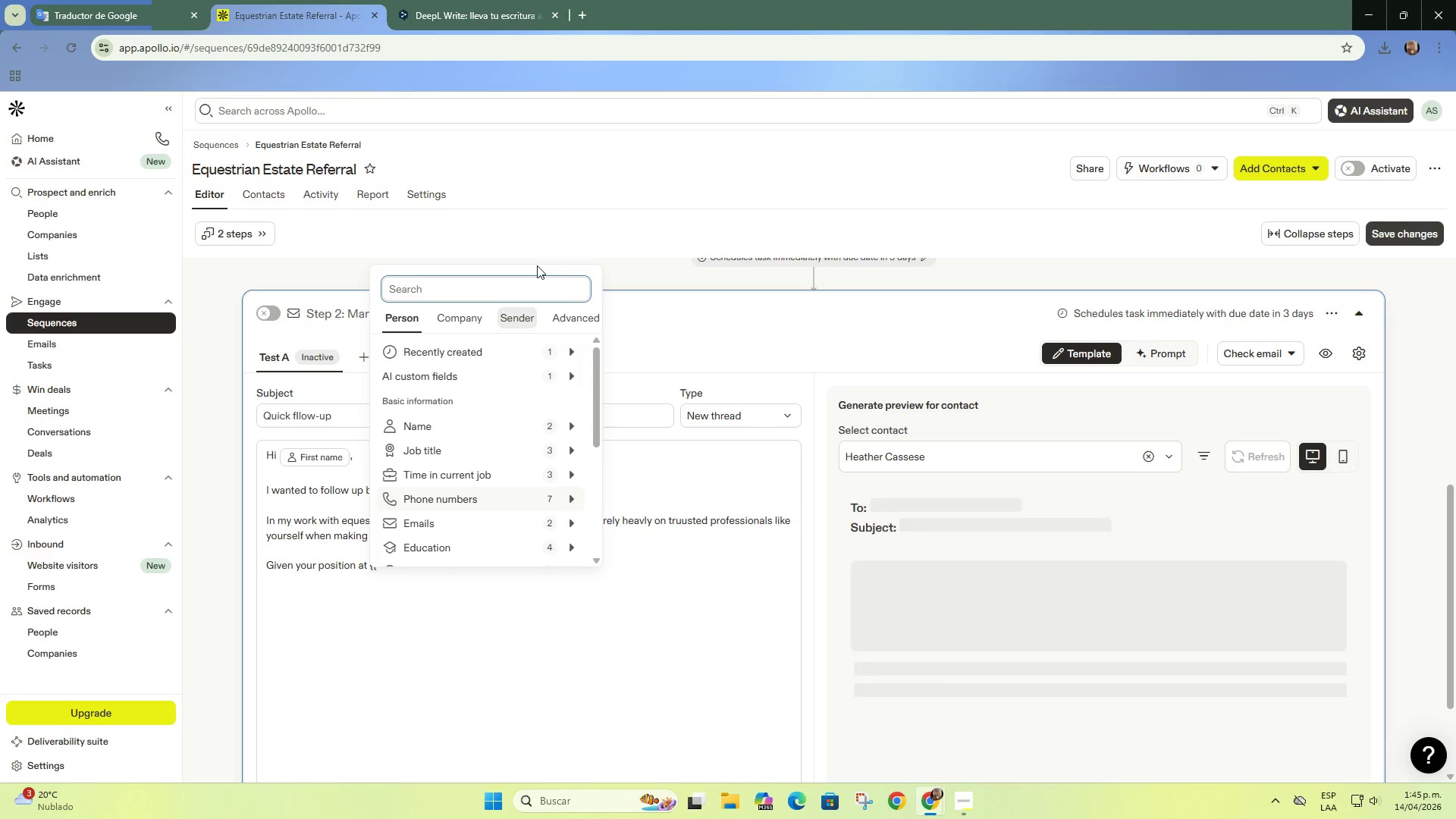 
left_click([446, 321])
 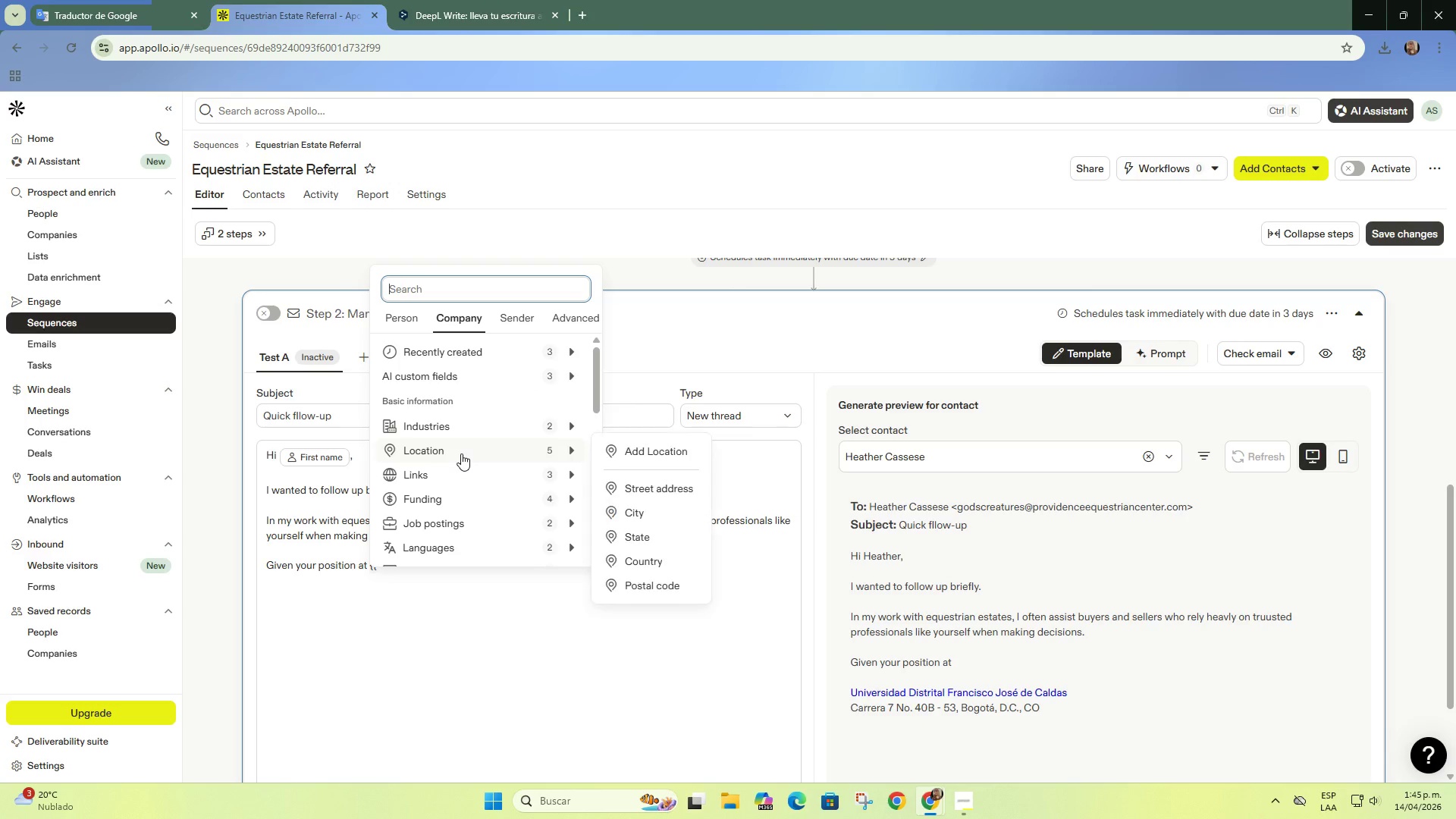 
scroll: coordinate [461, 453], scroll_direction: down, amount: 1.0
 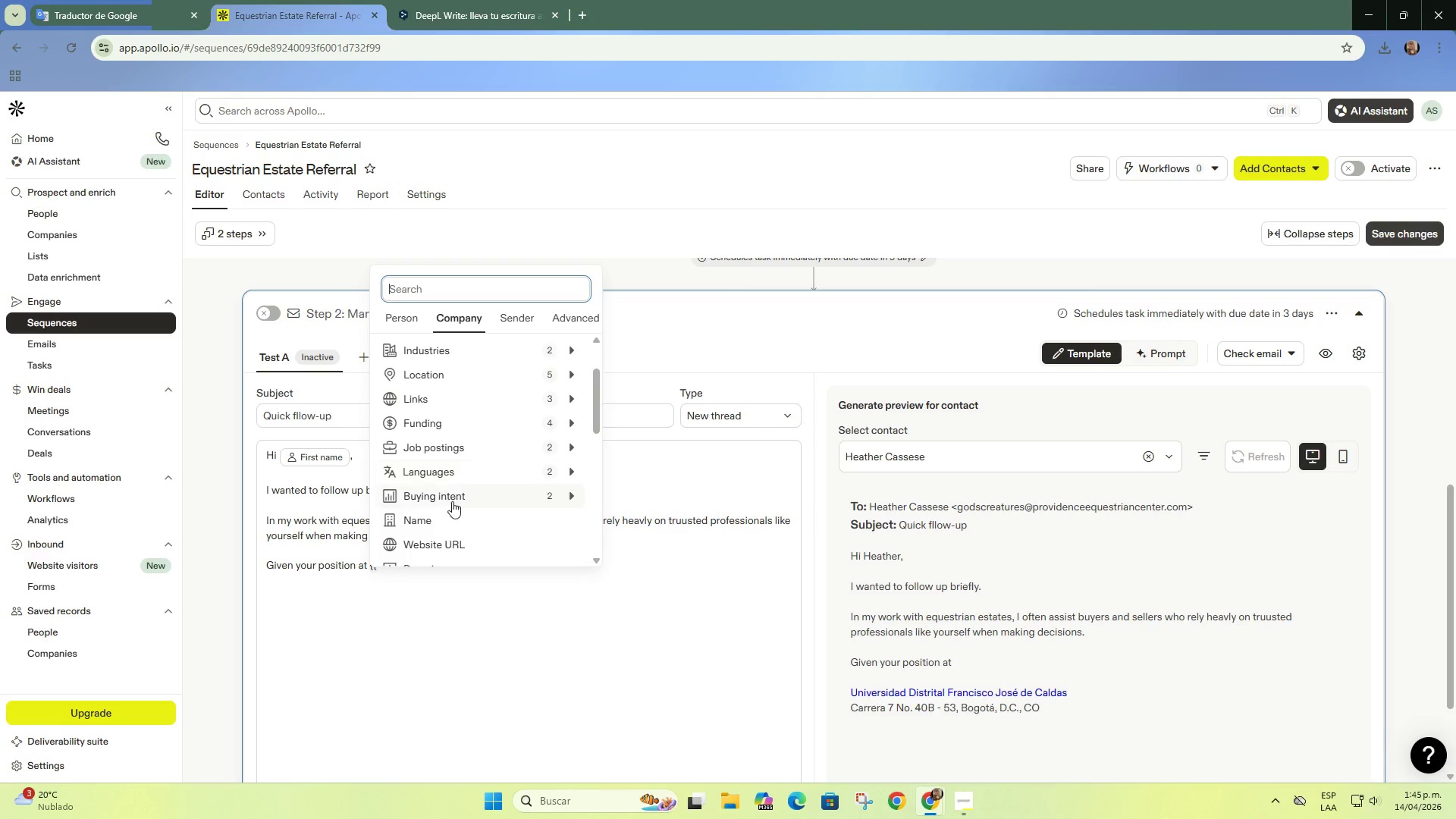 
left_click([453, 516])
 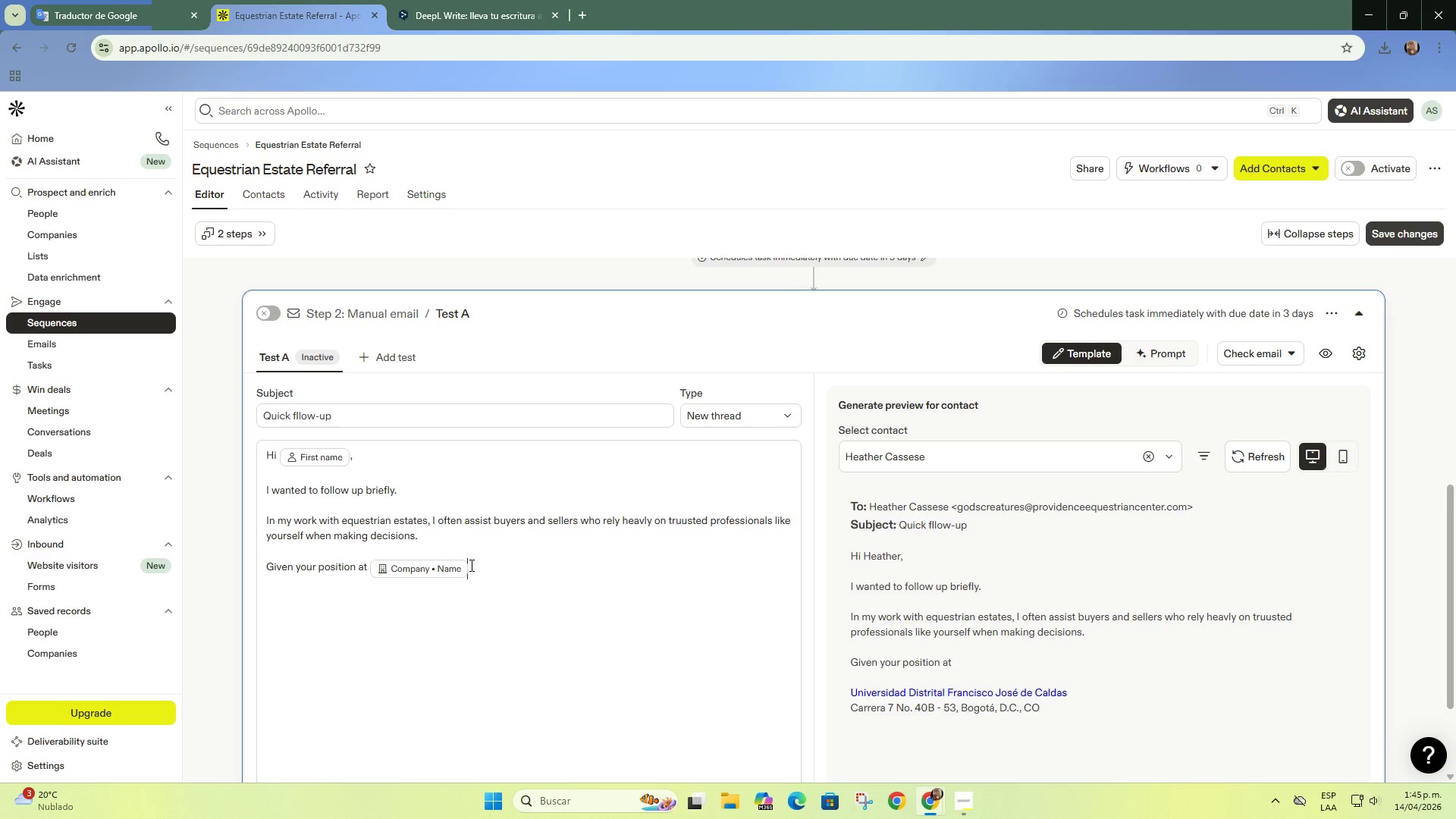 
type(, I thought it could be valuable to stay connected - especially when clients are looking for properties that truly meet equestrian strandarda)
key(Backspace)
type(s.)
 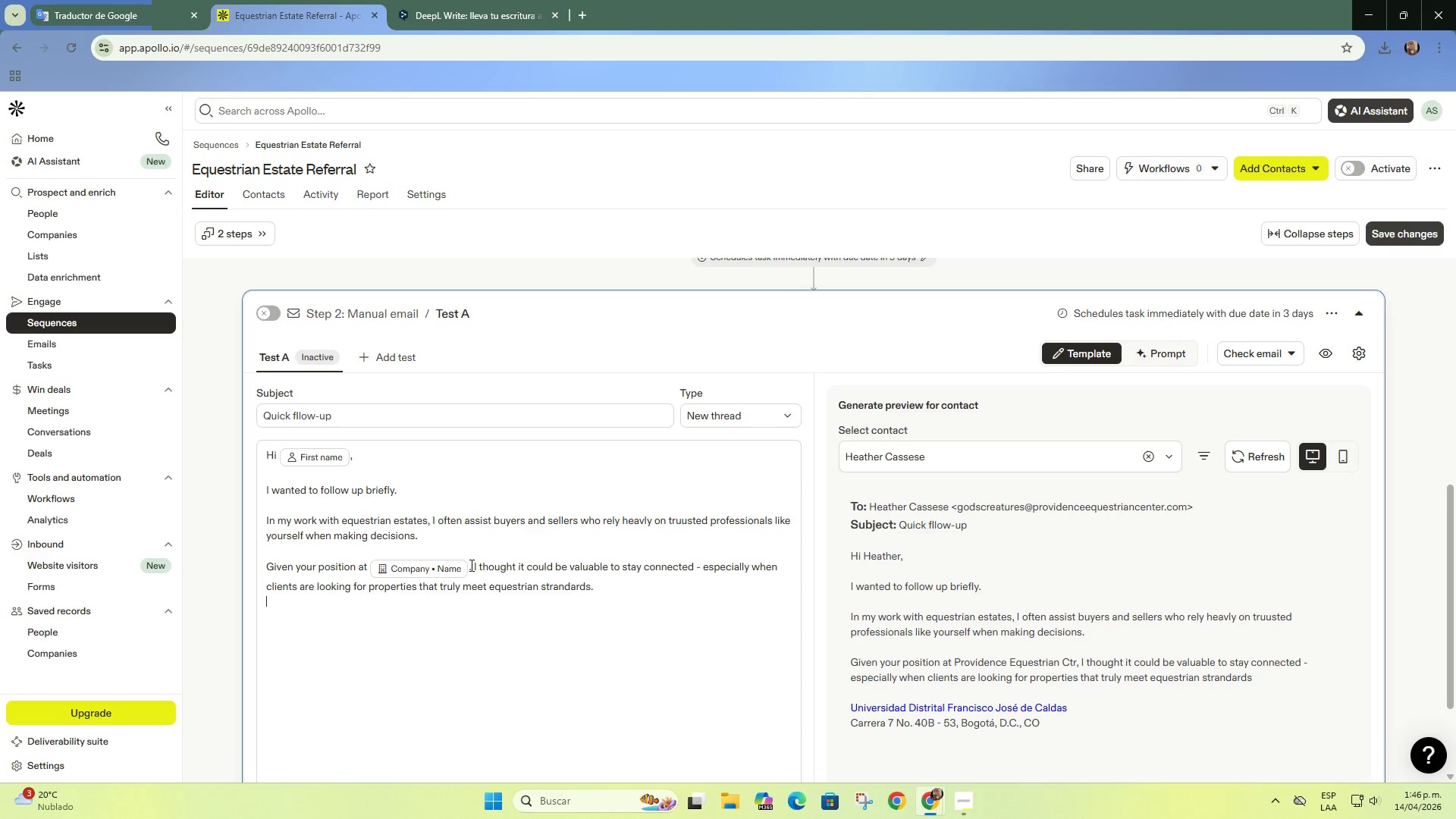 
key(Enter)
 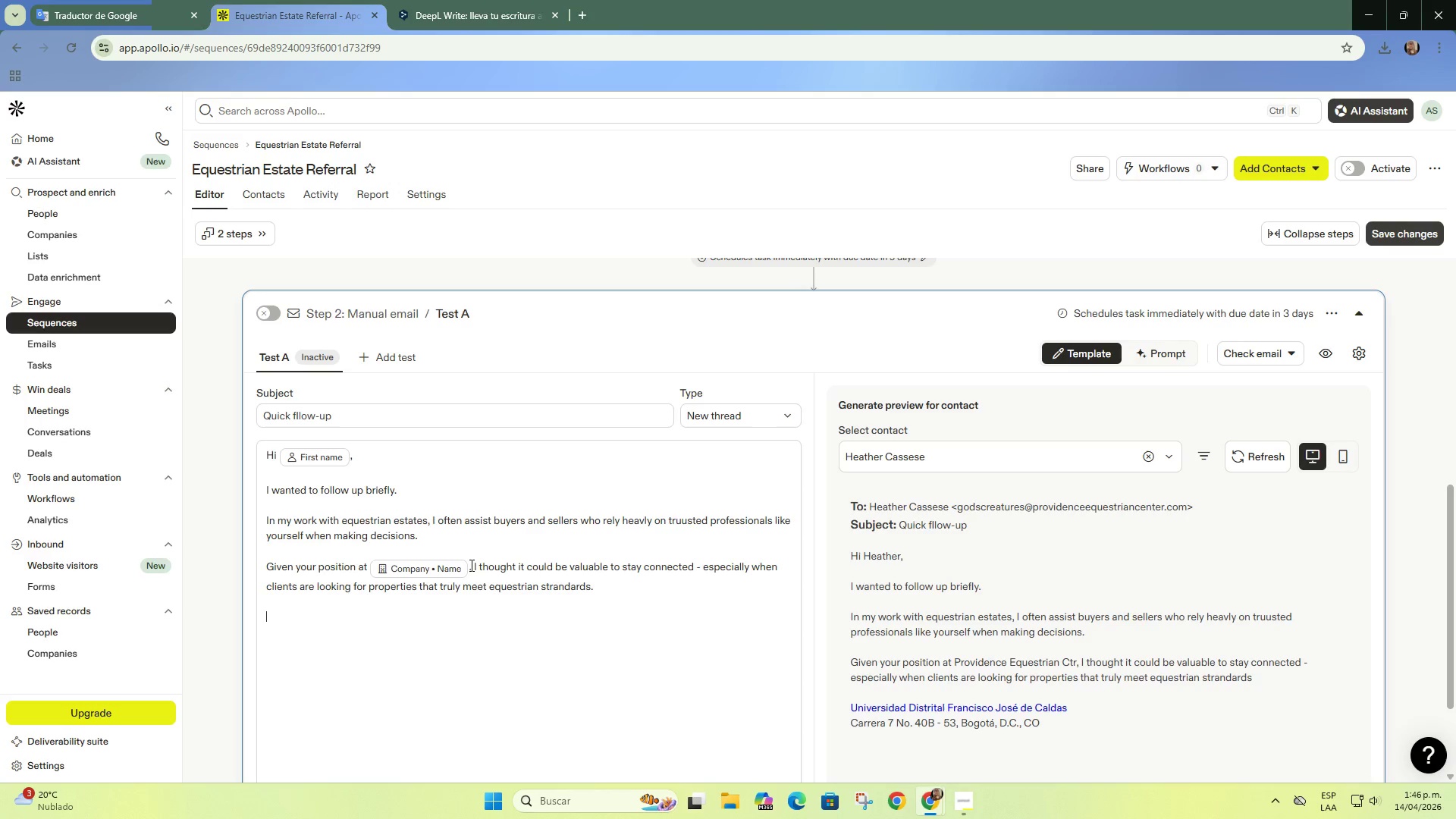 
key(Enter)
 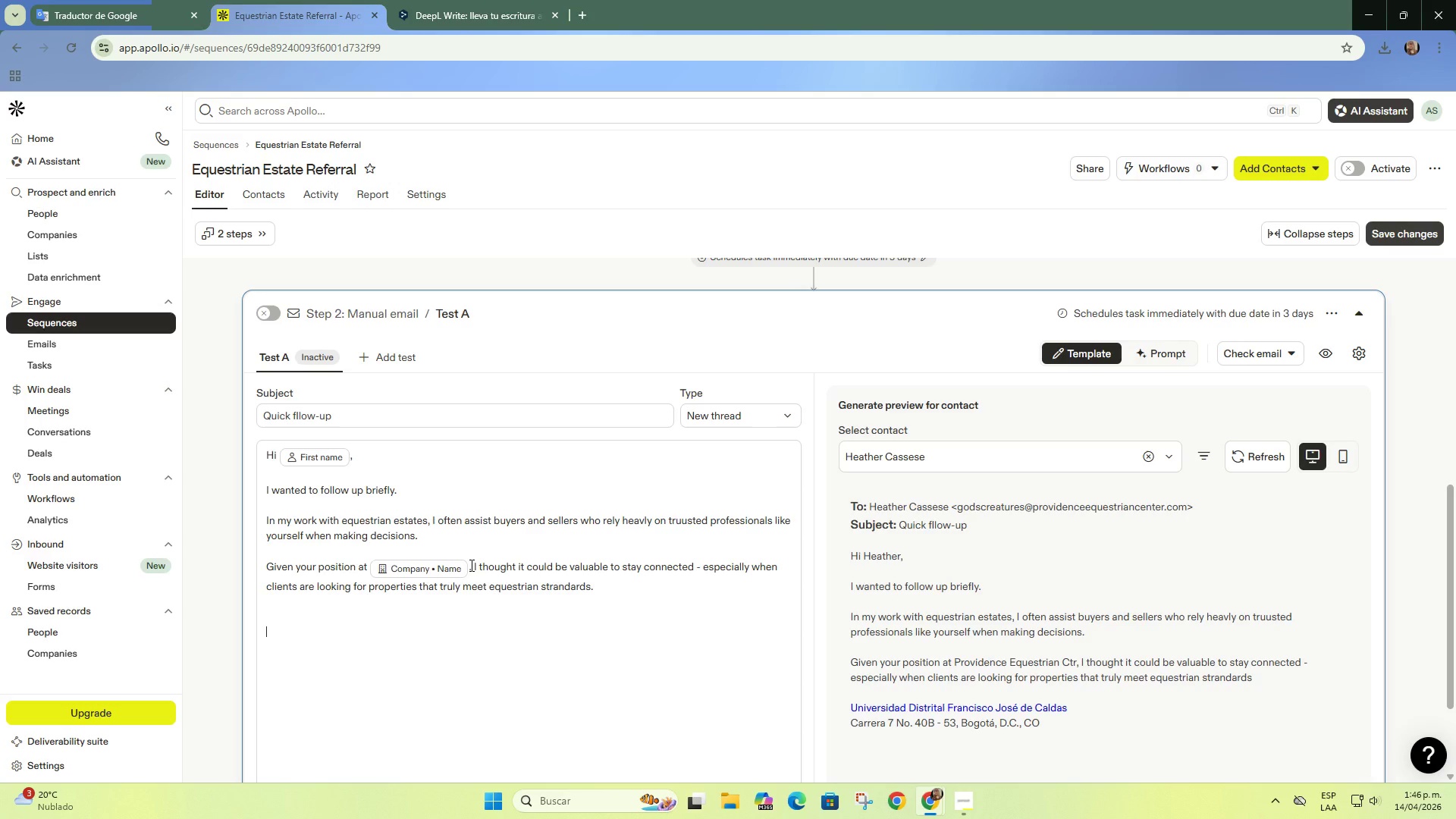 
key(Enter)
 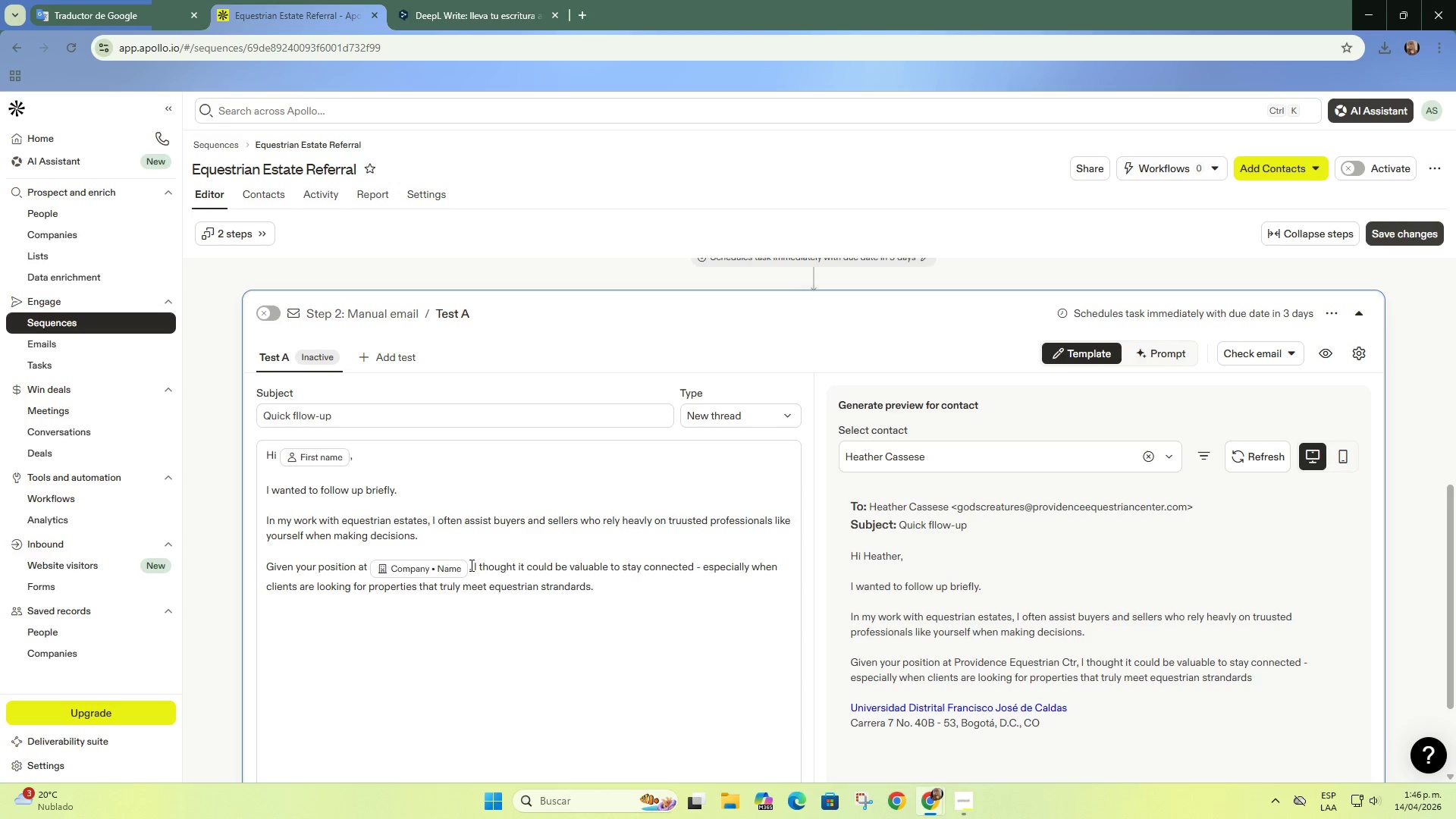 
key(Backspace)
type(Would you be open to a short coffee or call sometime next week{)
 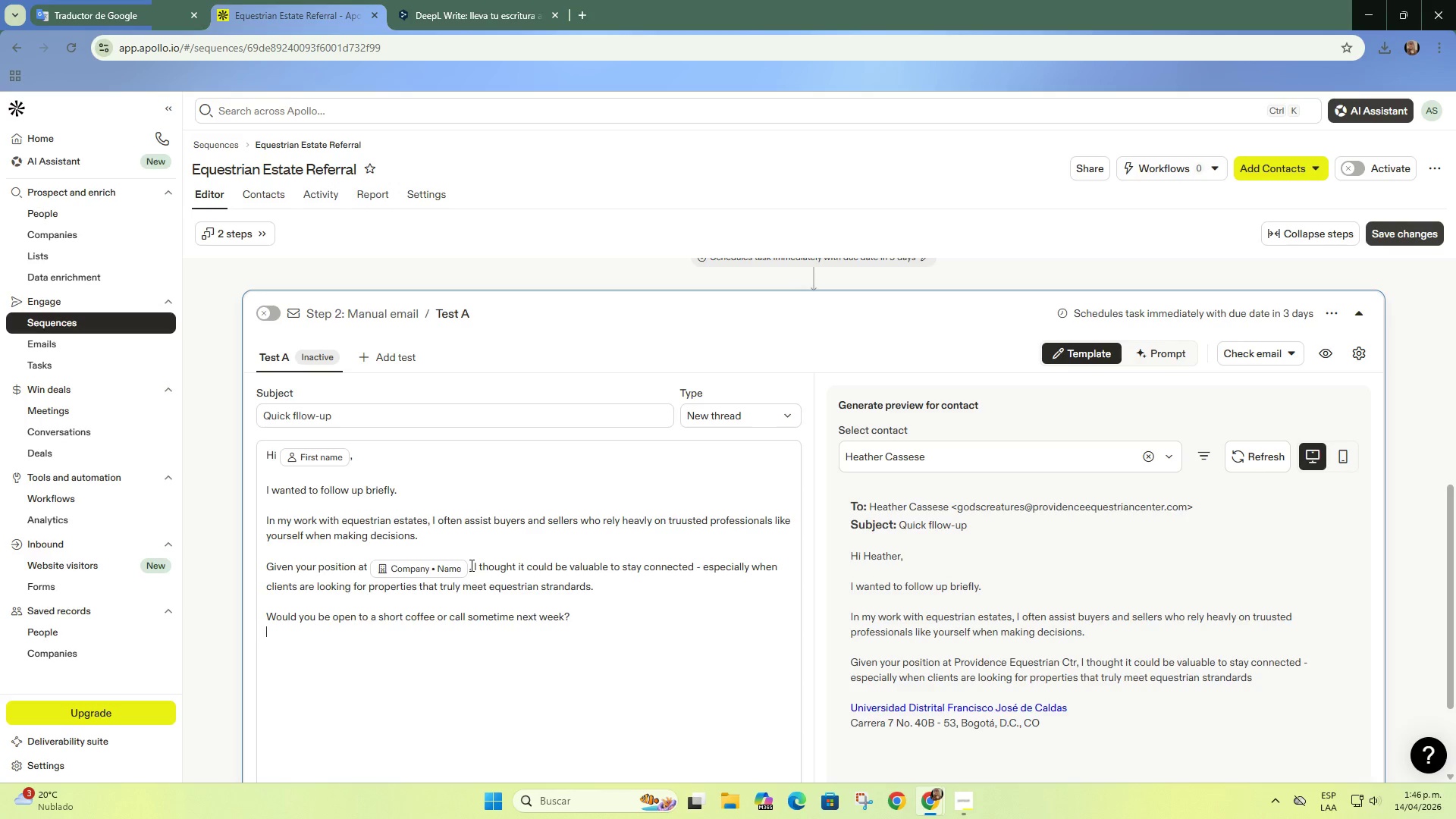 
key(Shift+Enter)
 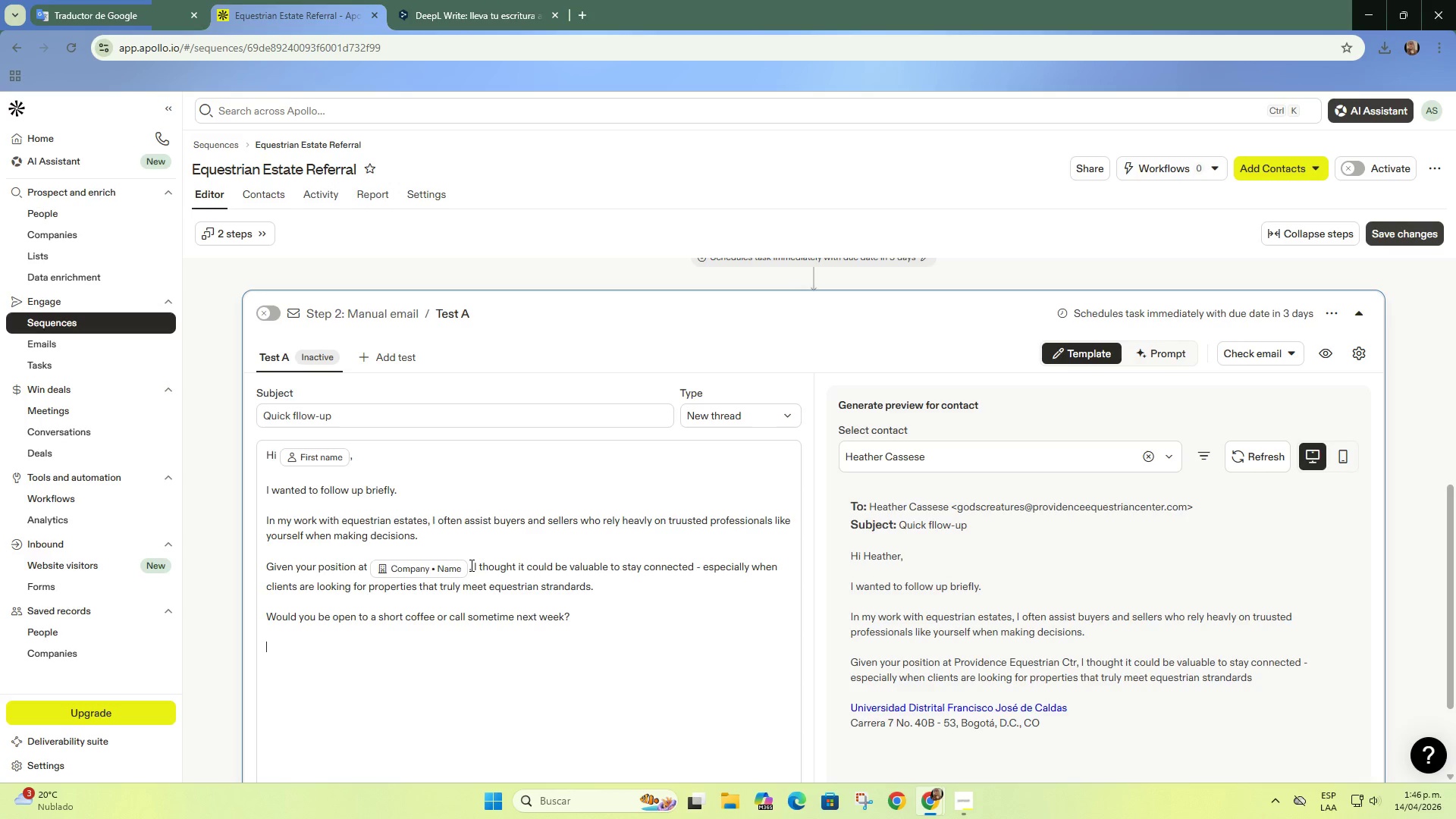 
key(Shift+Enter)
 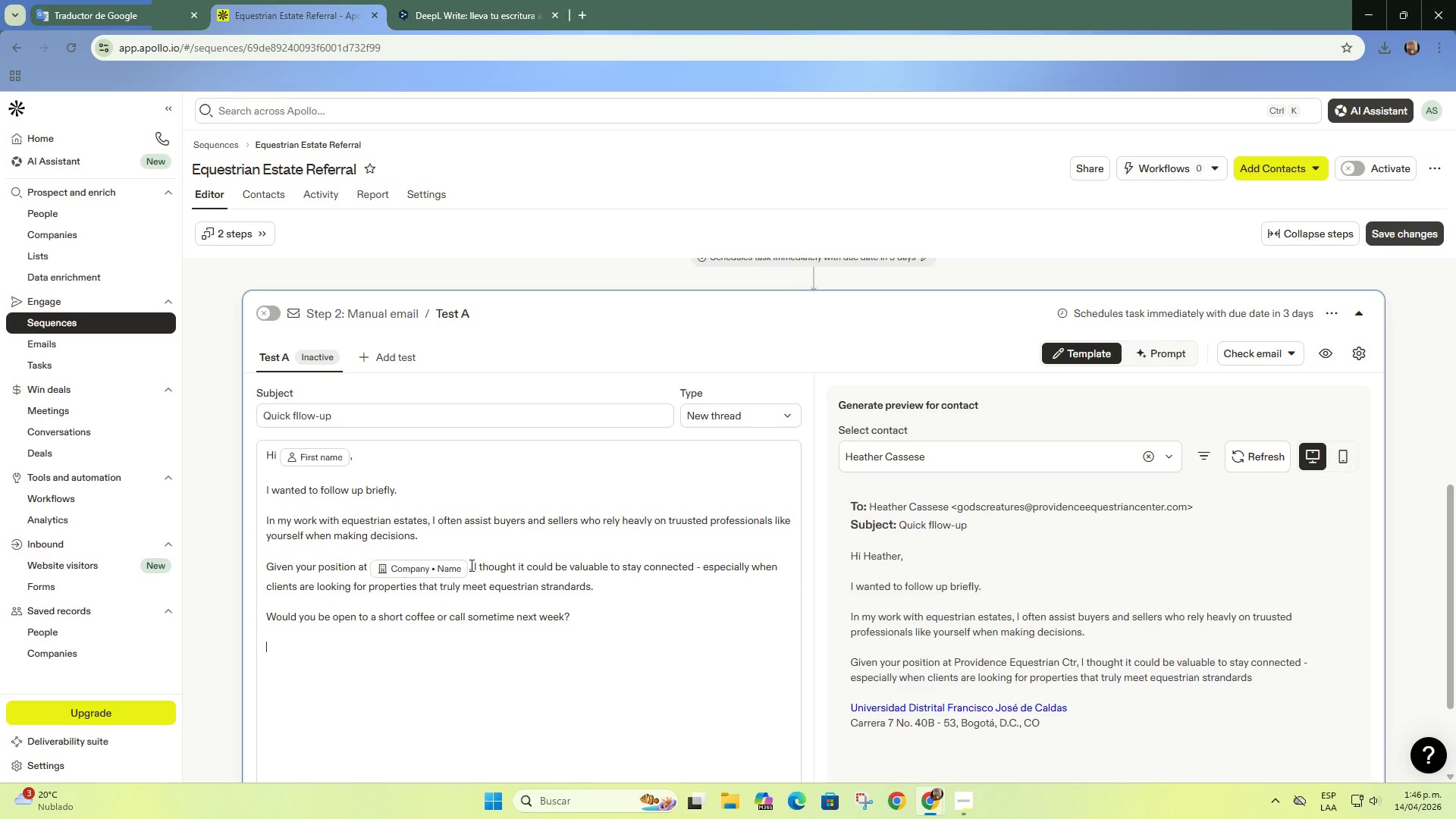 
type(Best,)
 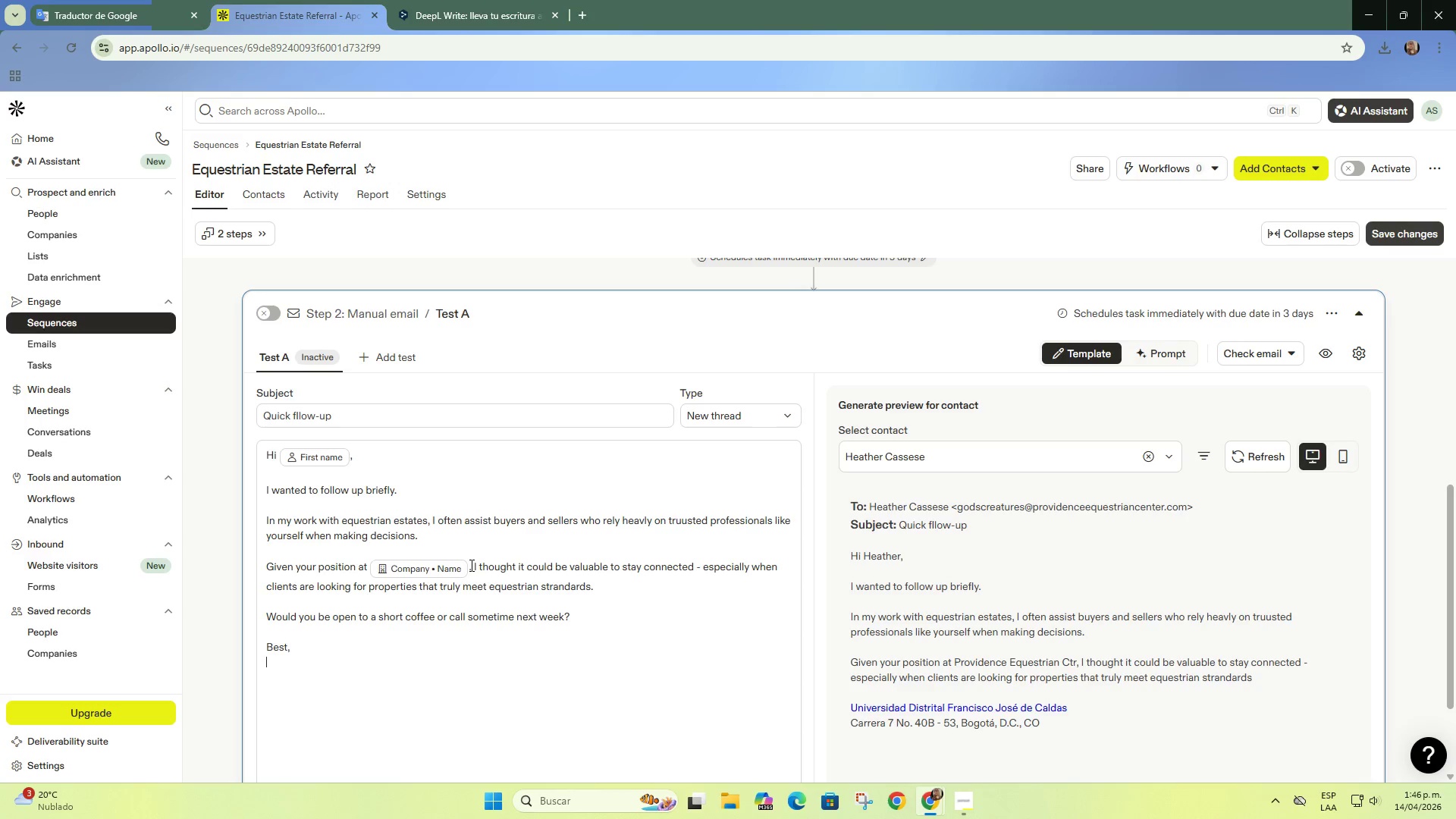 
key(Enter)
 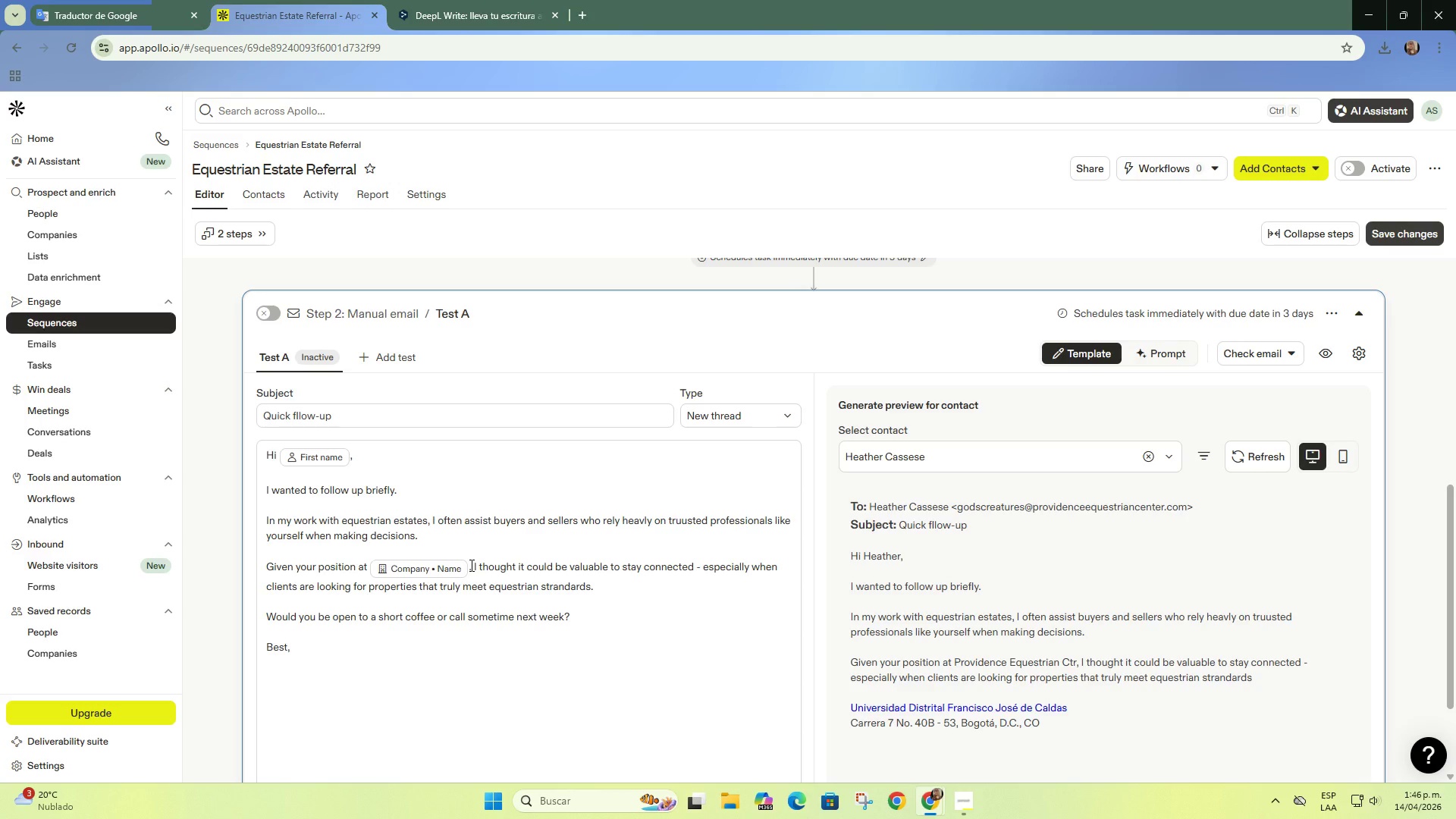 
type(Smith Cooper.)
 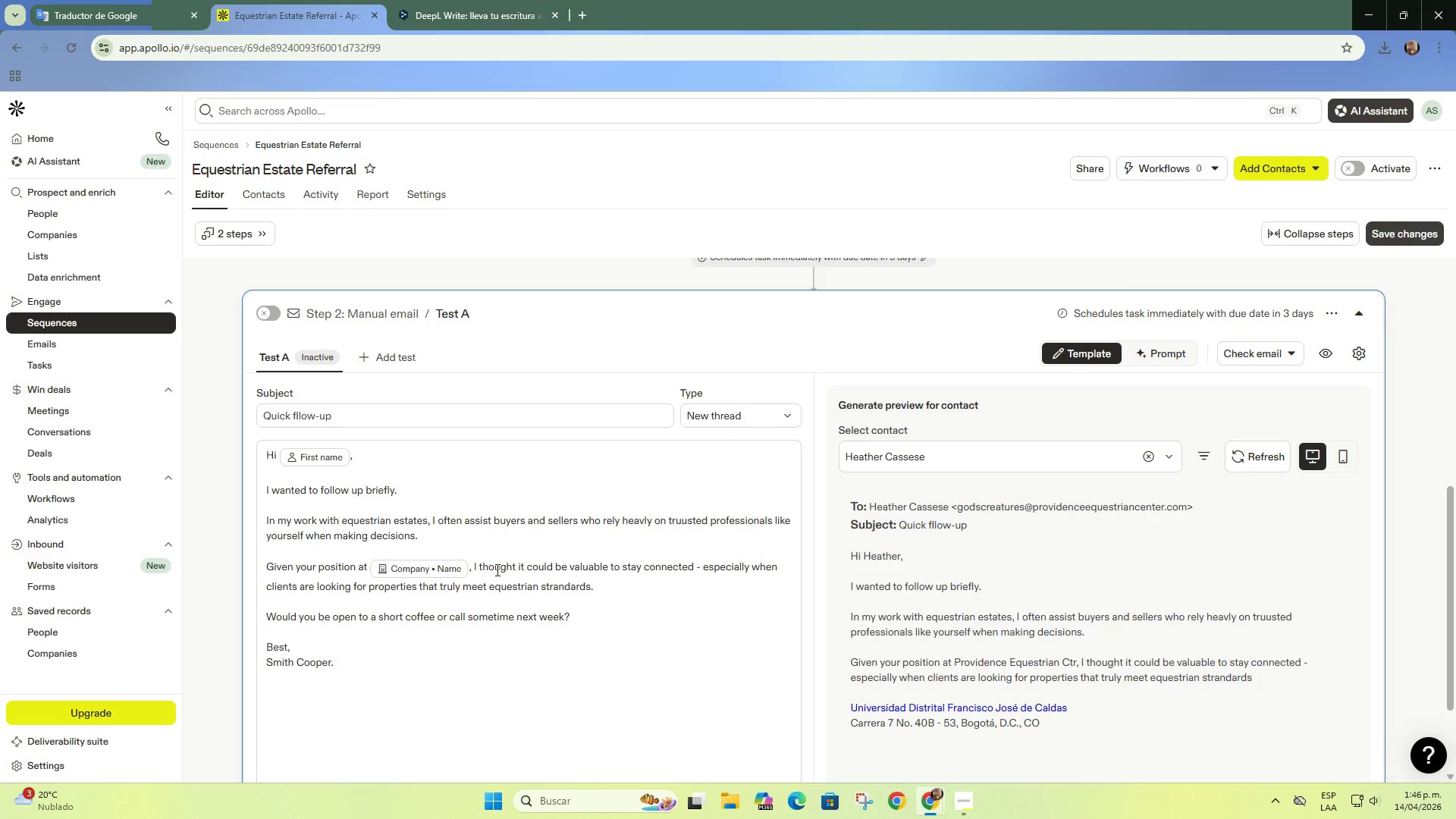 
scroll: coordinate [628, 640], scroll_direction: down, amount: 8.0
 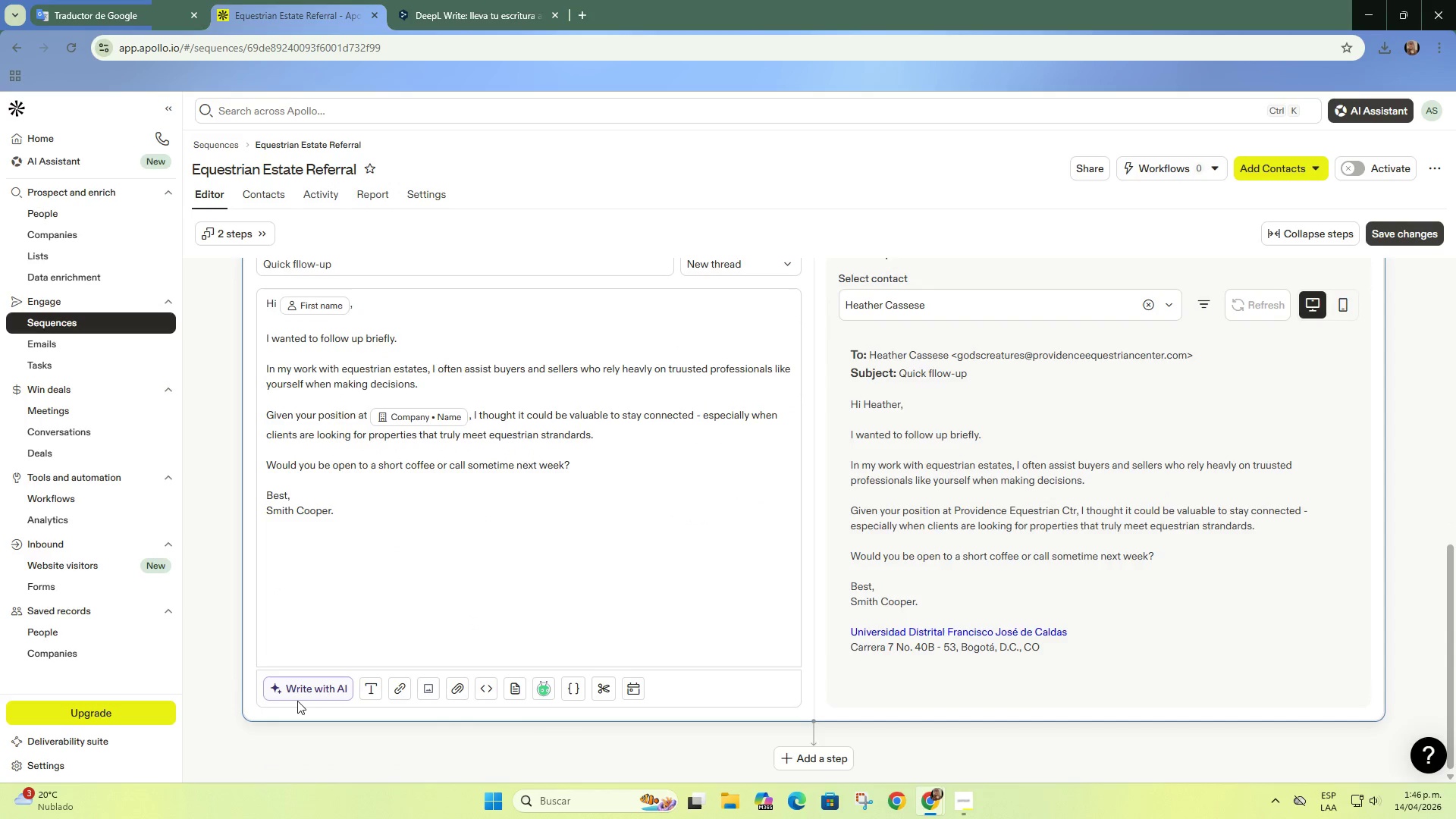 
scroll: coordinate [350, 629], scroll_direction: up, amount: 4.0
 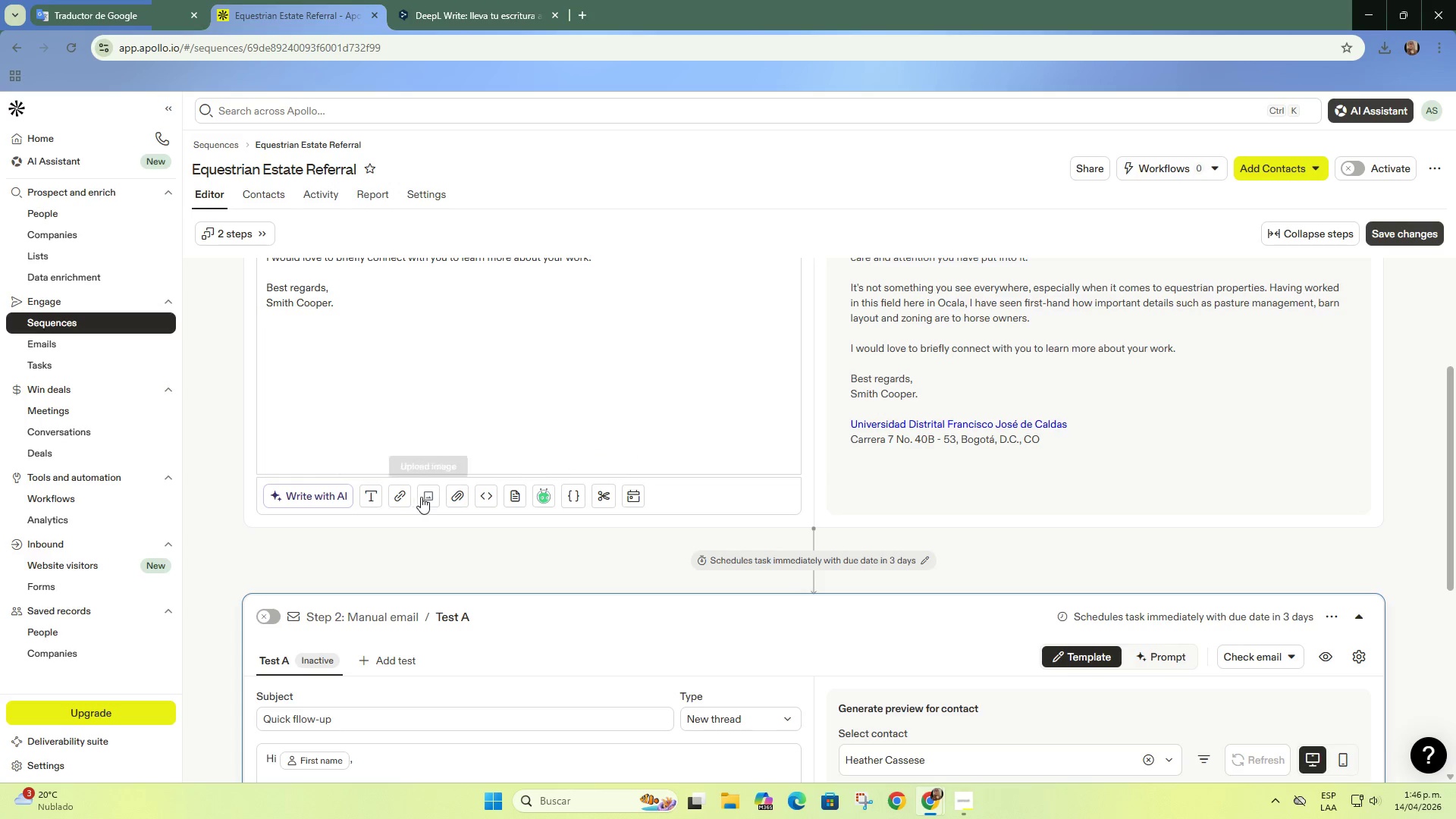 
wait(7.26)
 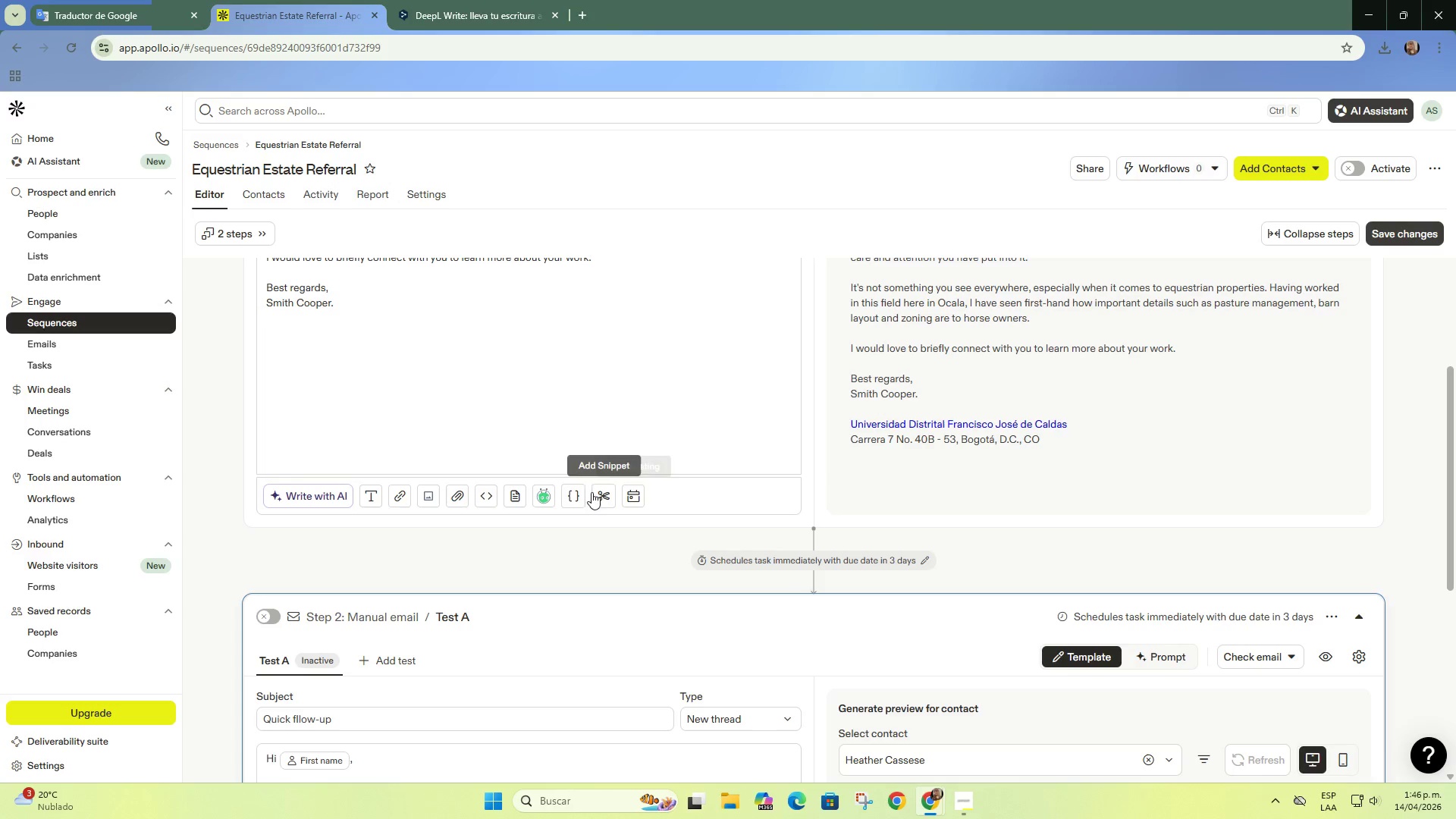 
mouse_move([510, 497])
 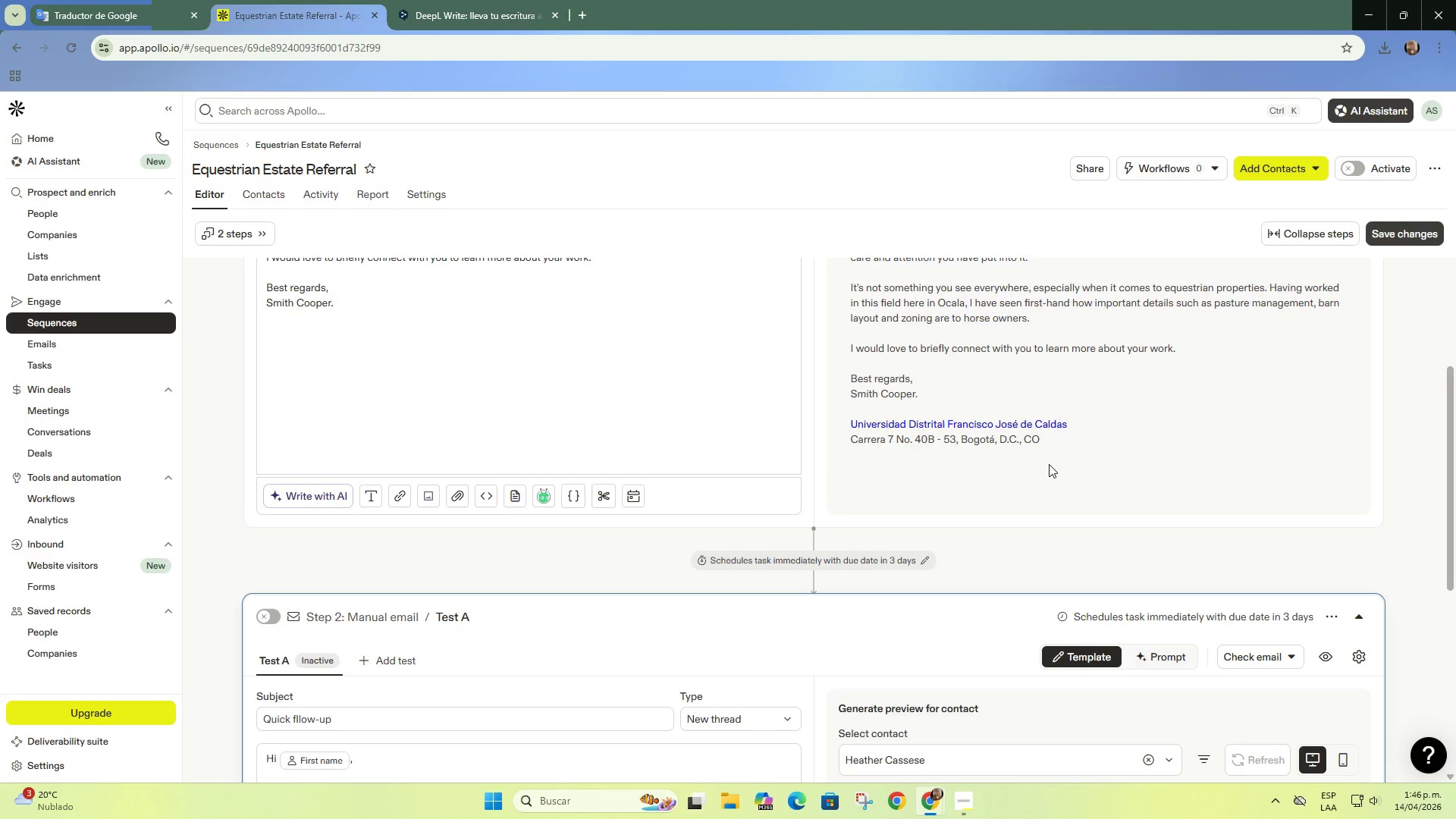 
scroll: coordinate [1049, 464], scroll_direction: up, amount: 4.0
 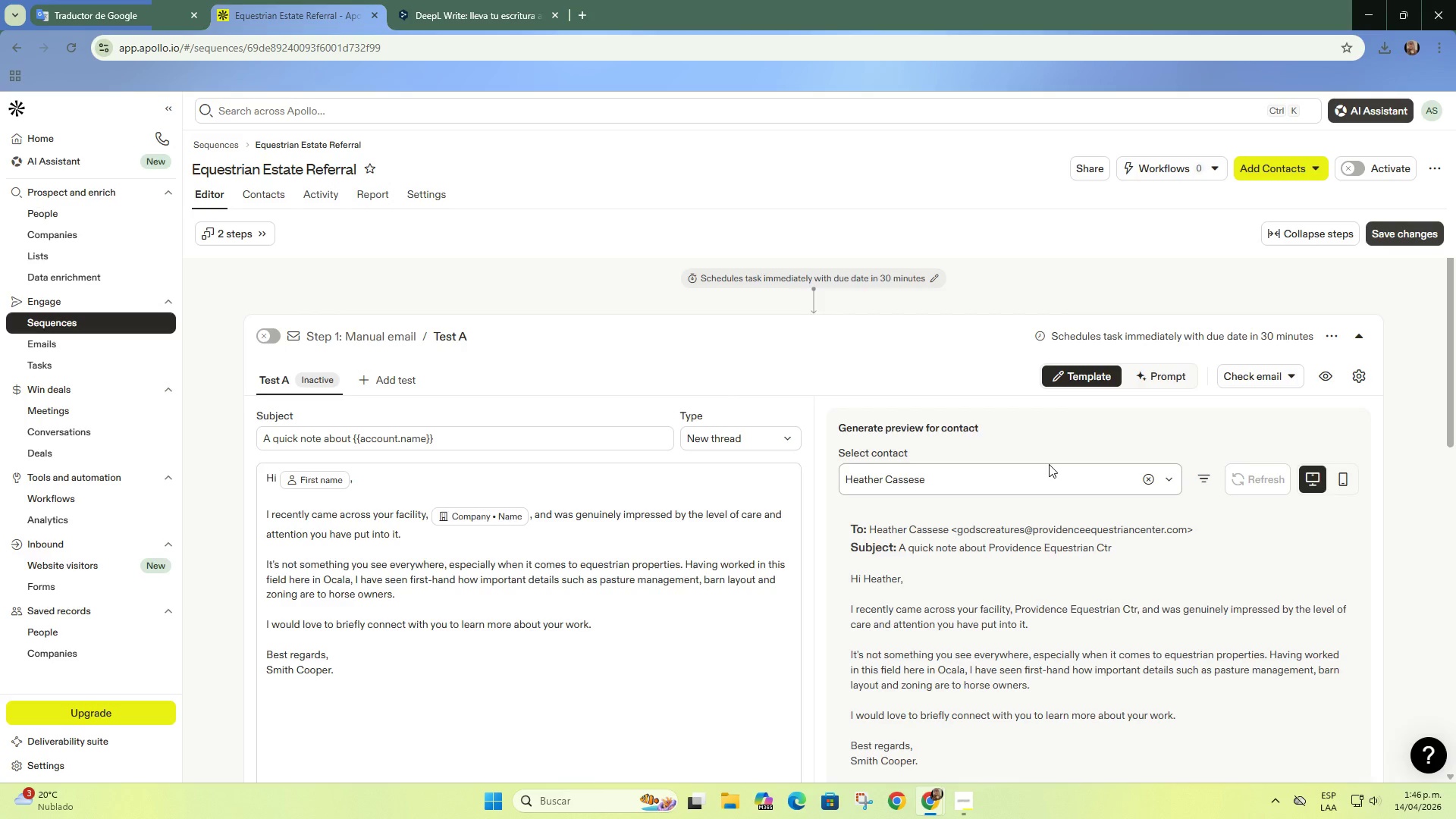 
scroll: coordinate [1049, 464], scroll_direction: down, amount: 10.0
 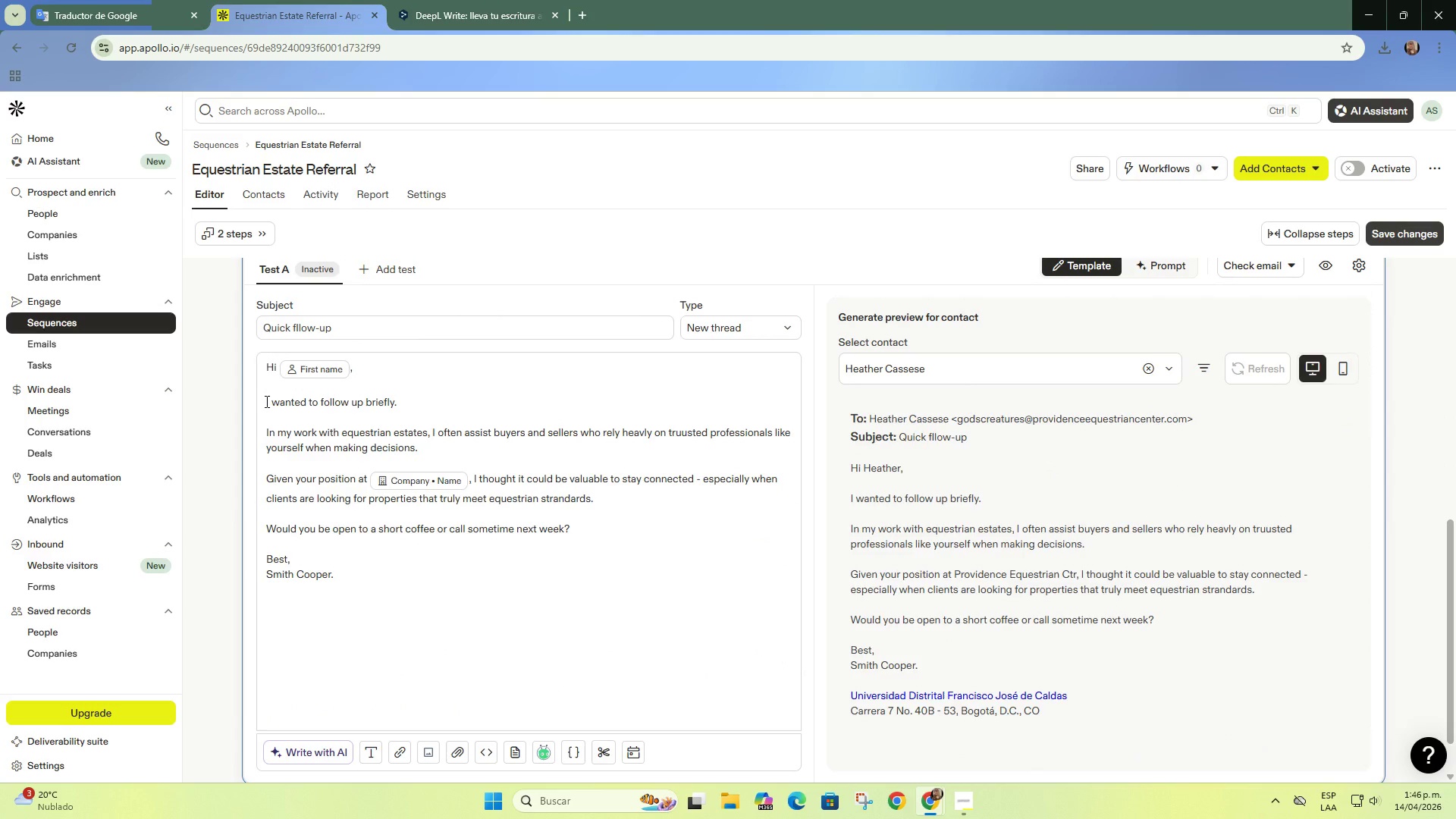 
left_click_drag(start_coordinate=[265, 401], to_coordinate=[590, 536])
 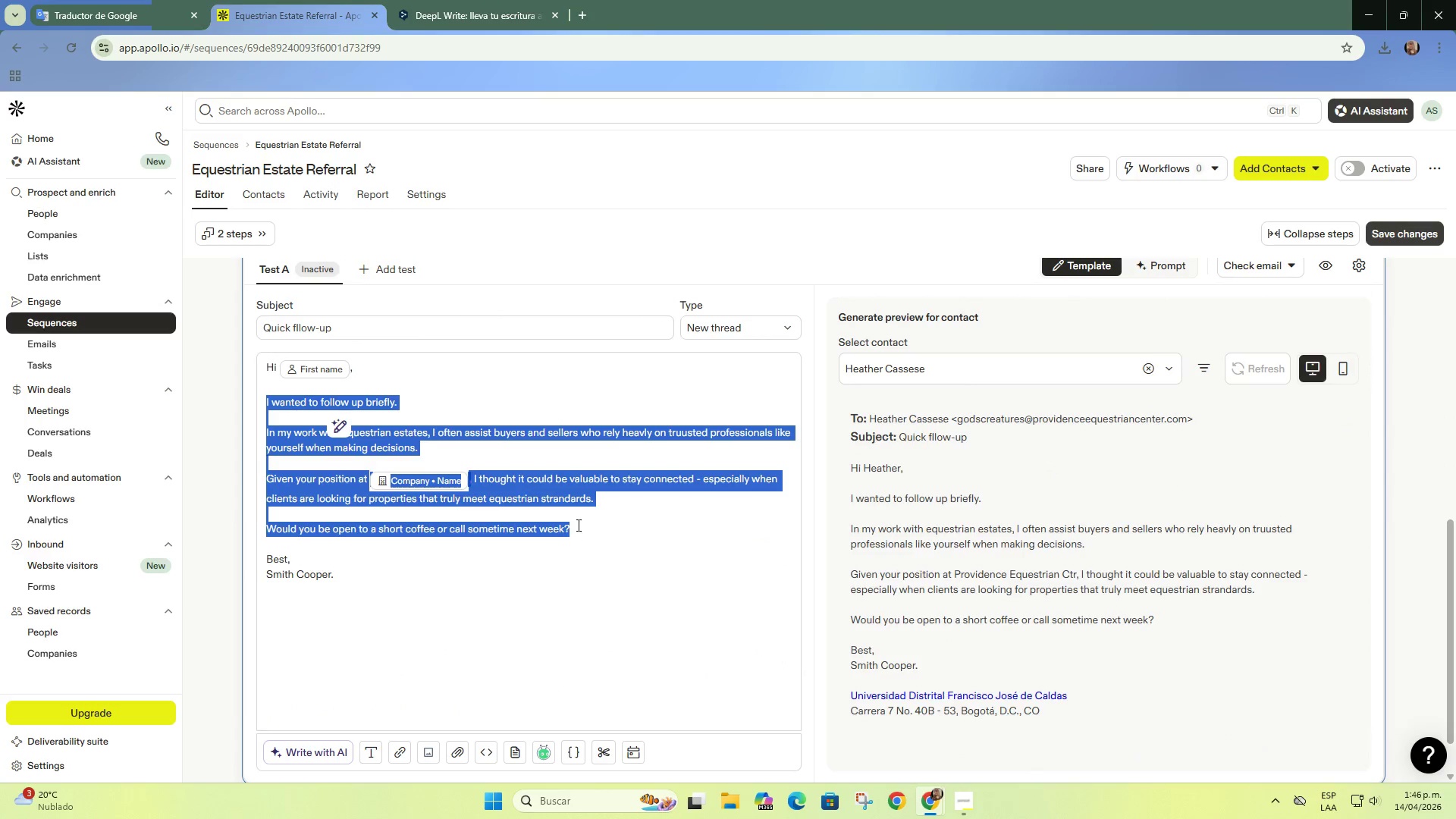 
key(Control+C)
 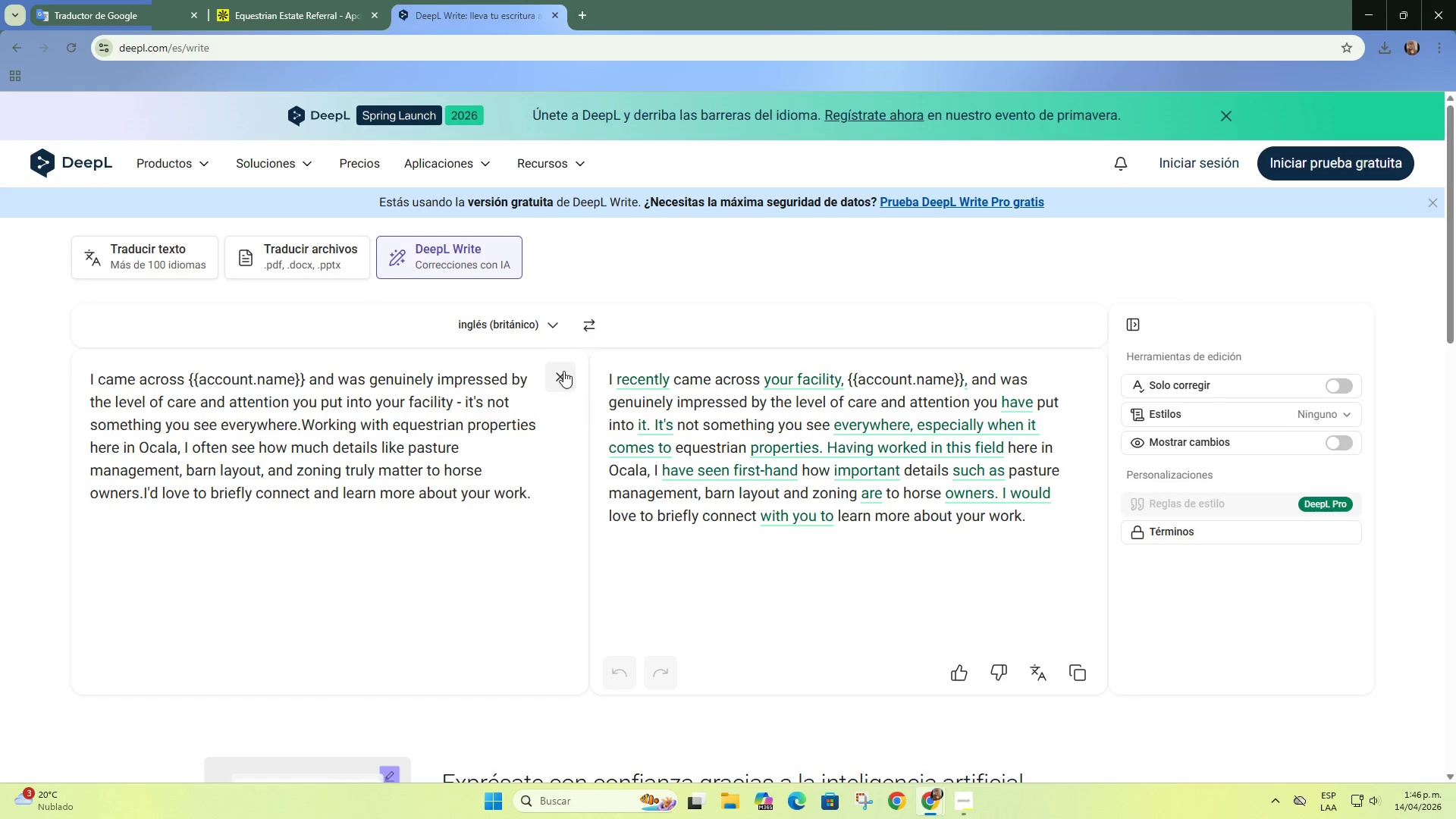 
left_click([563, 369])
 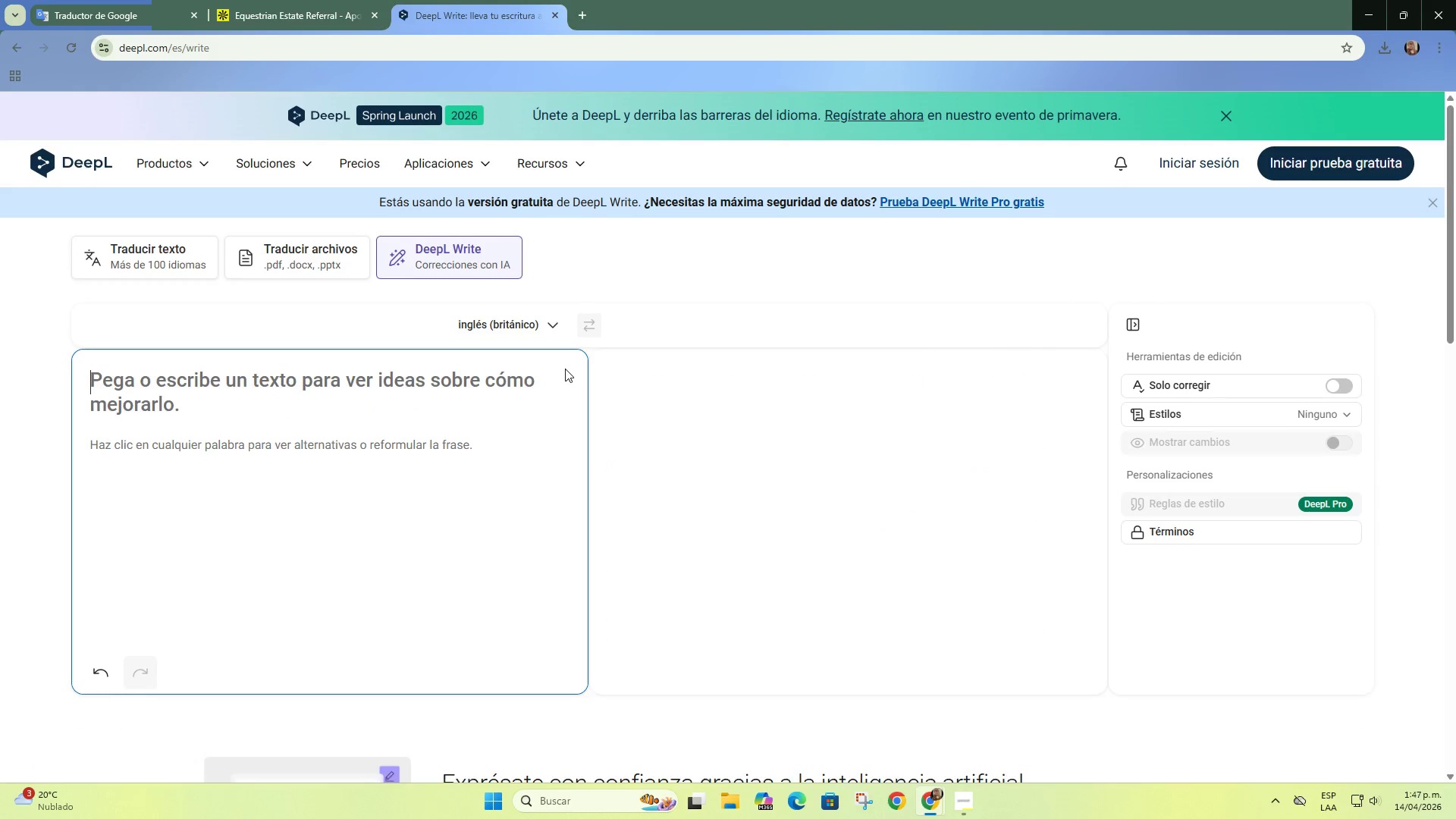 
key(Control+ControlLeft)
 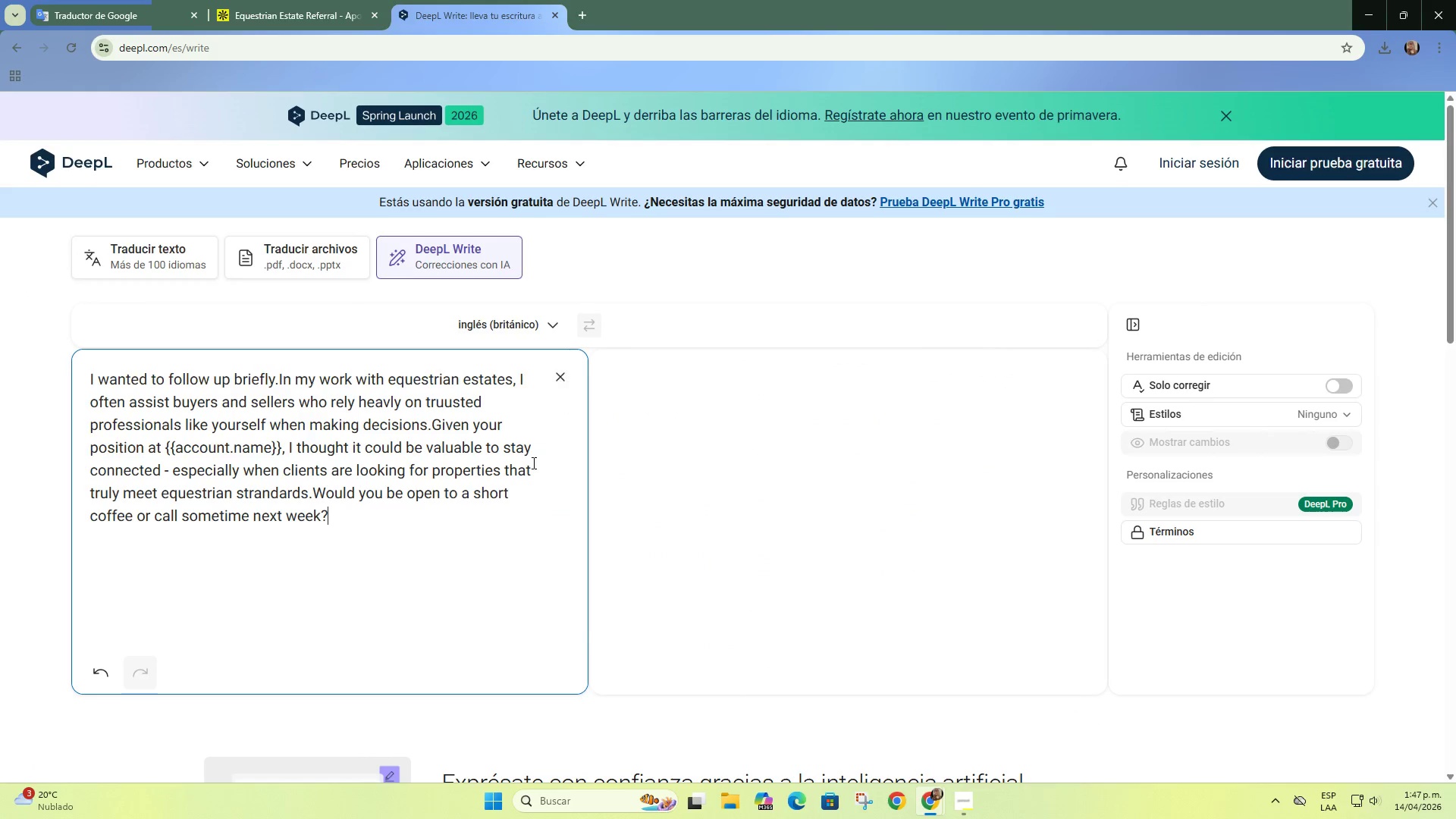 
key(Control+V)
 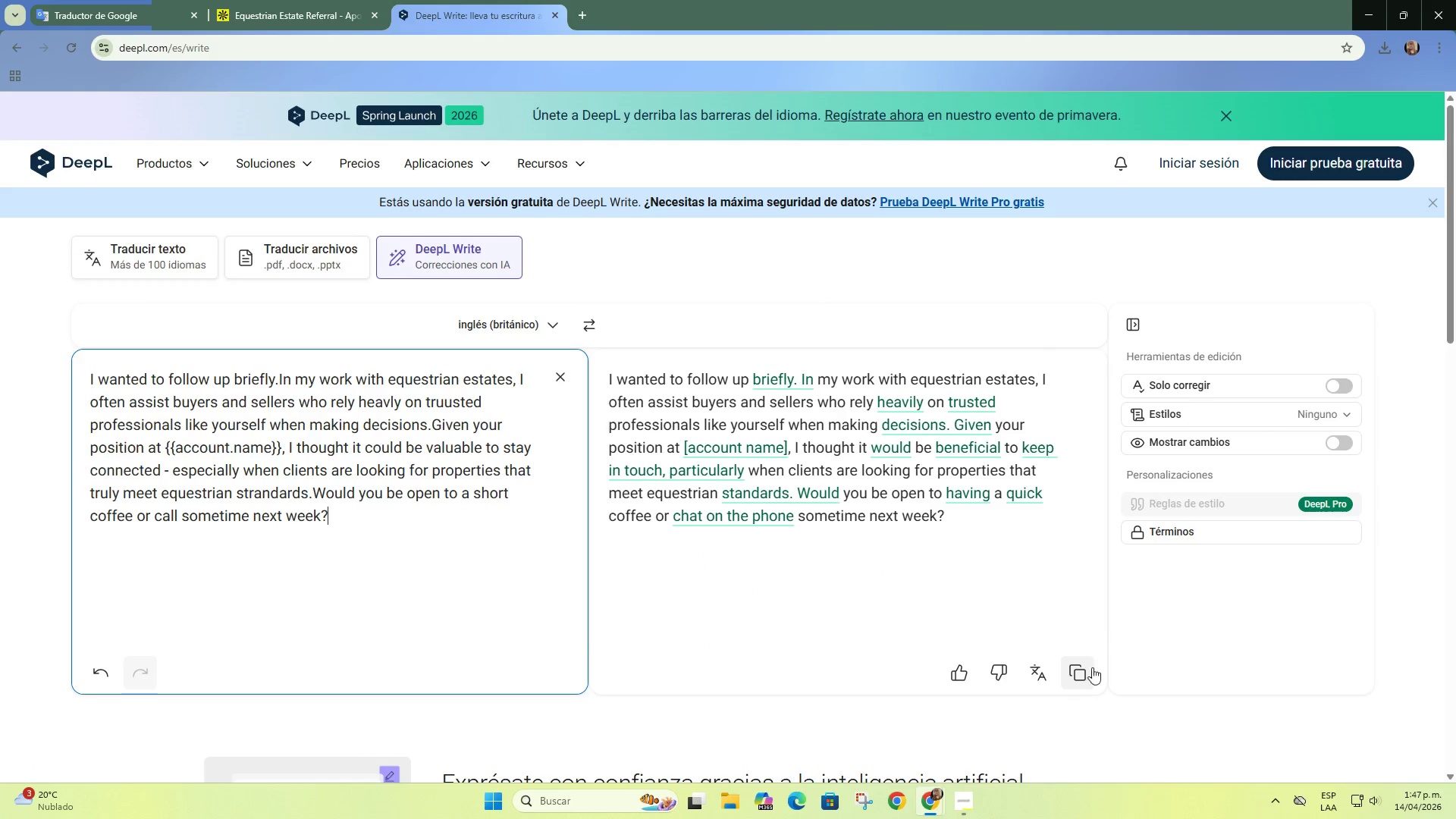 
left_click([1089, 672])
 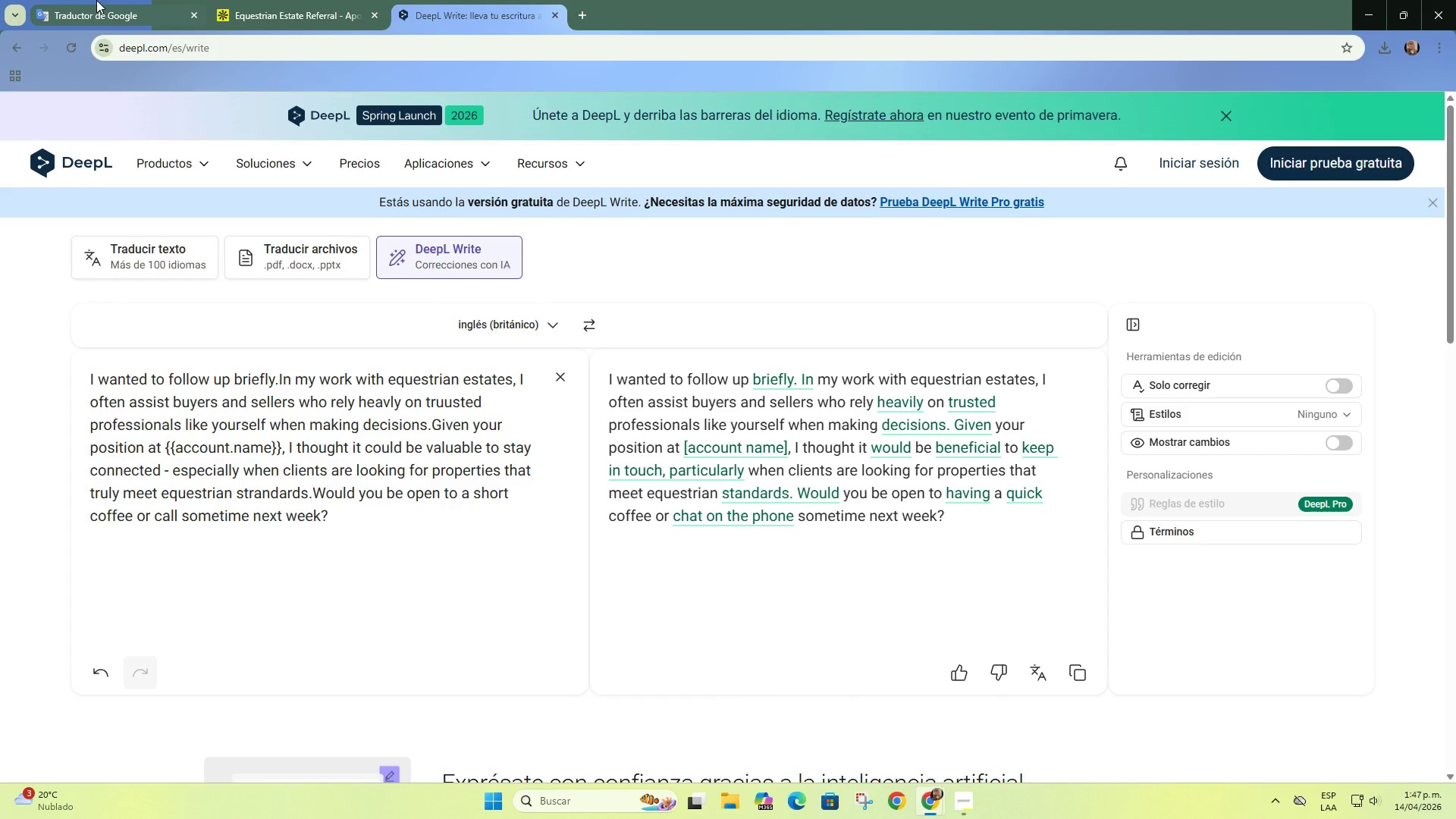 
left_click([264, 0])
 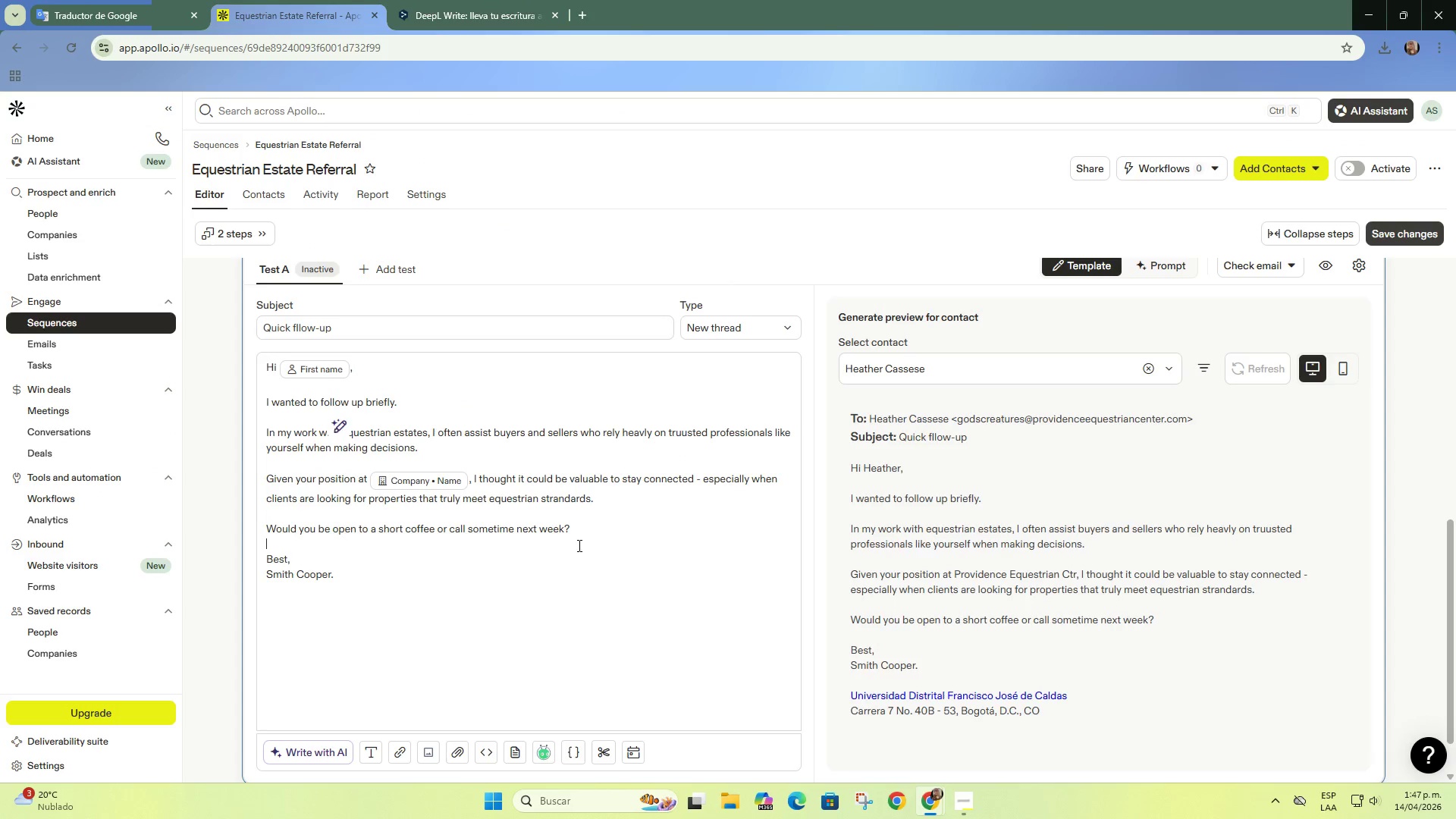 
left_click([578, 545])
 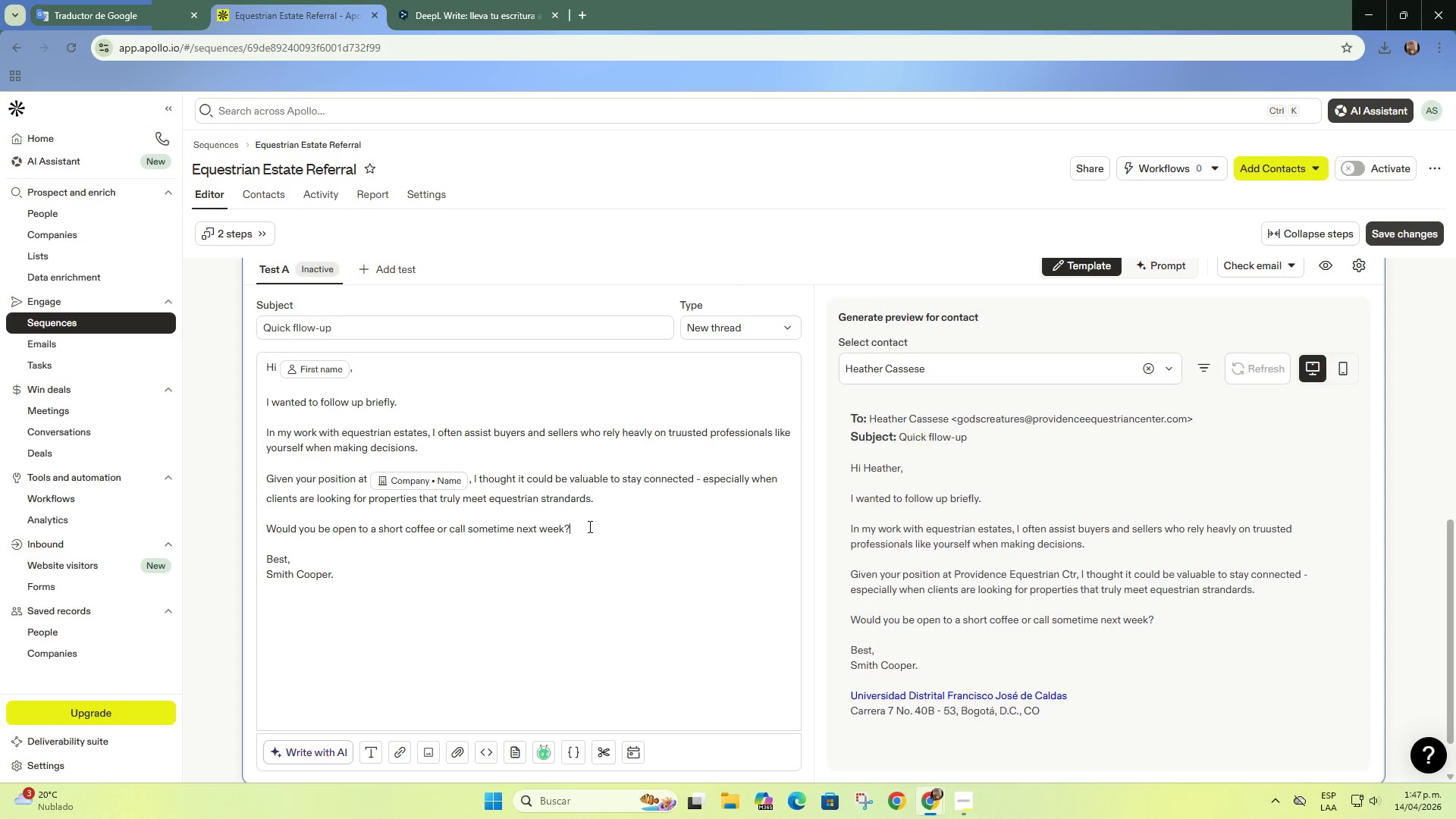 
left_click_drag(start_coordinate=[592, 526], to_coordinate=[256, 404])
 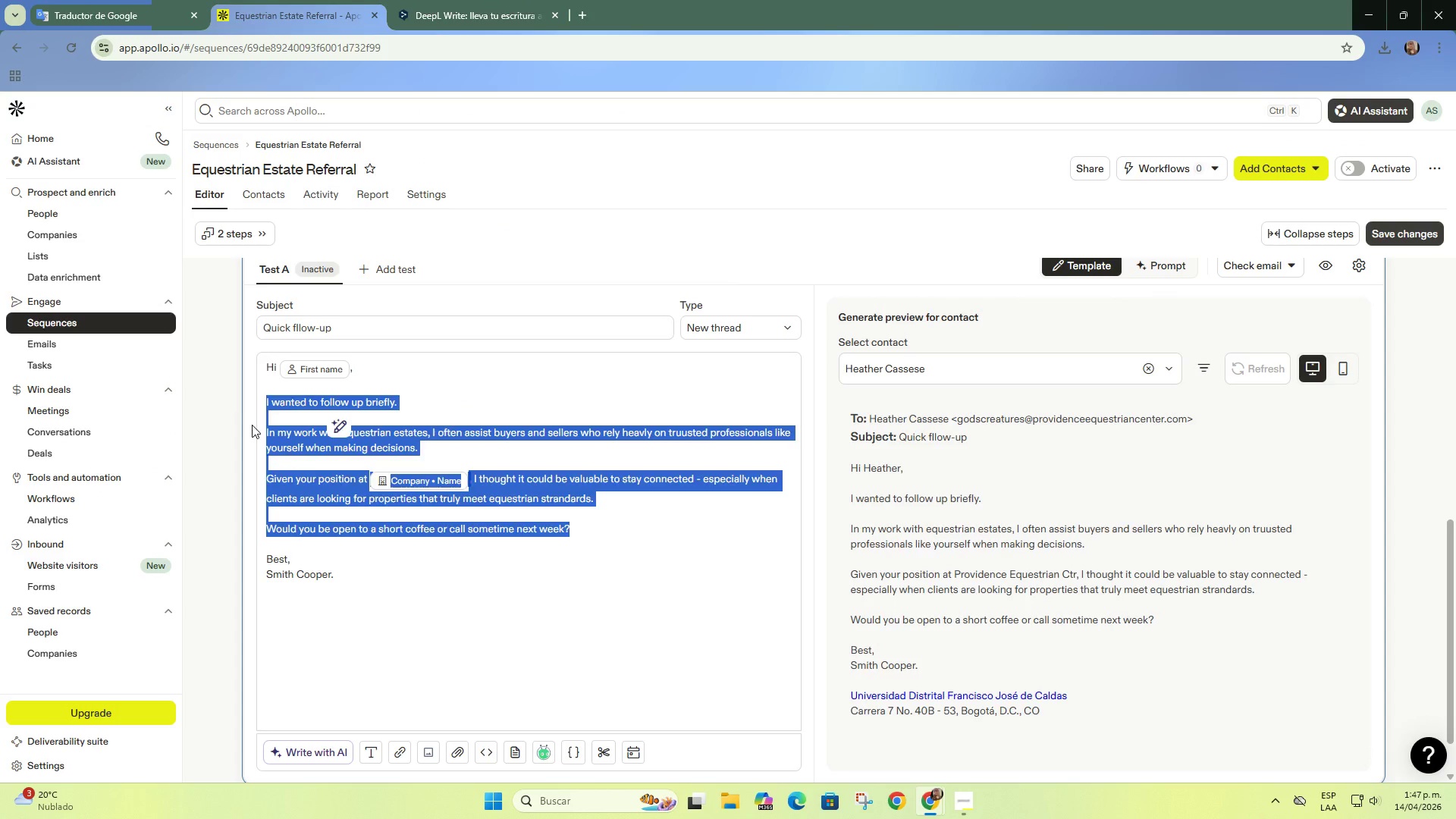 
key(Control+ControlLeft)
 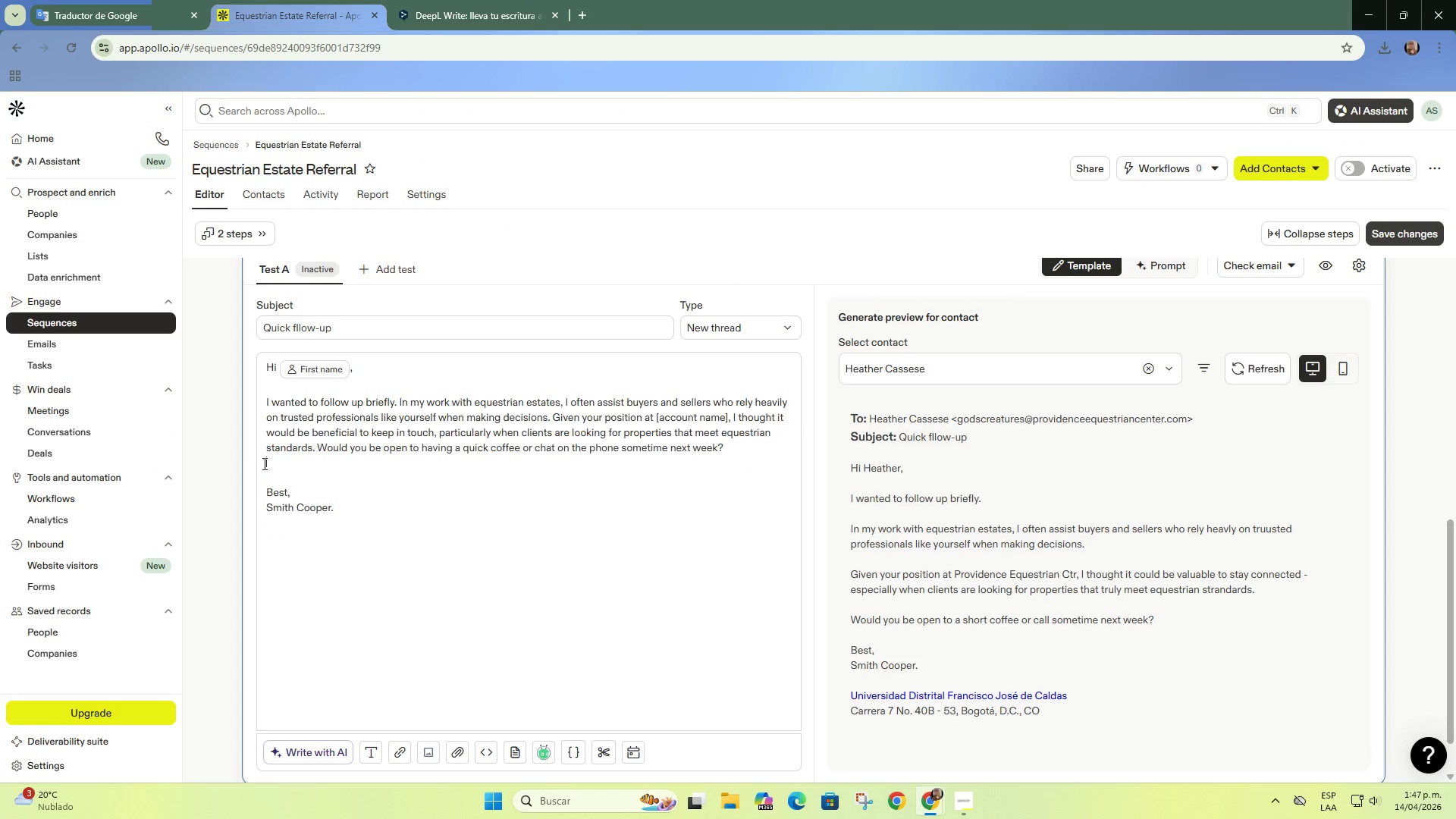 
key(Control+V)
 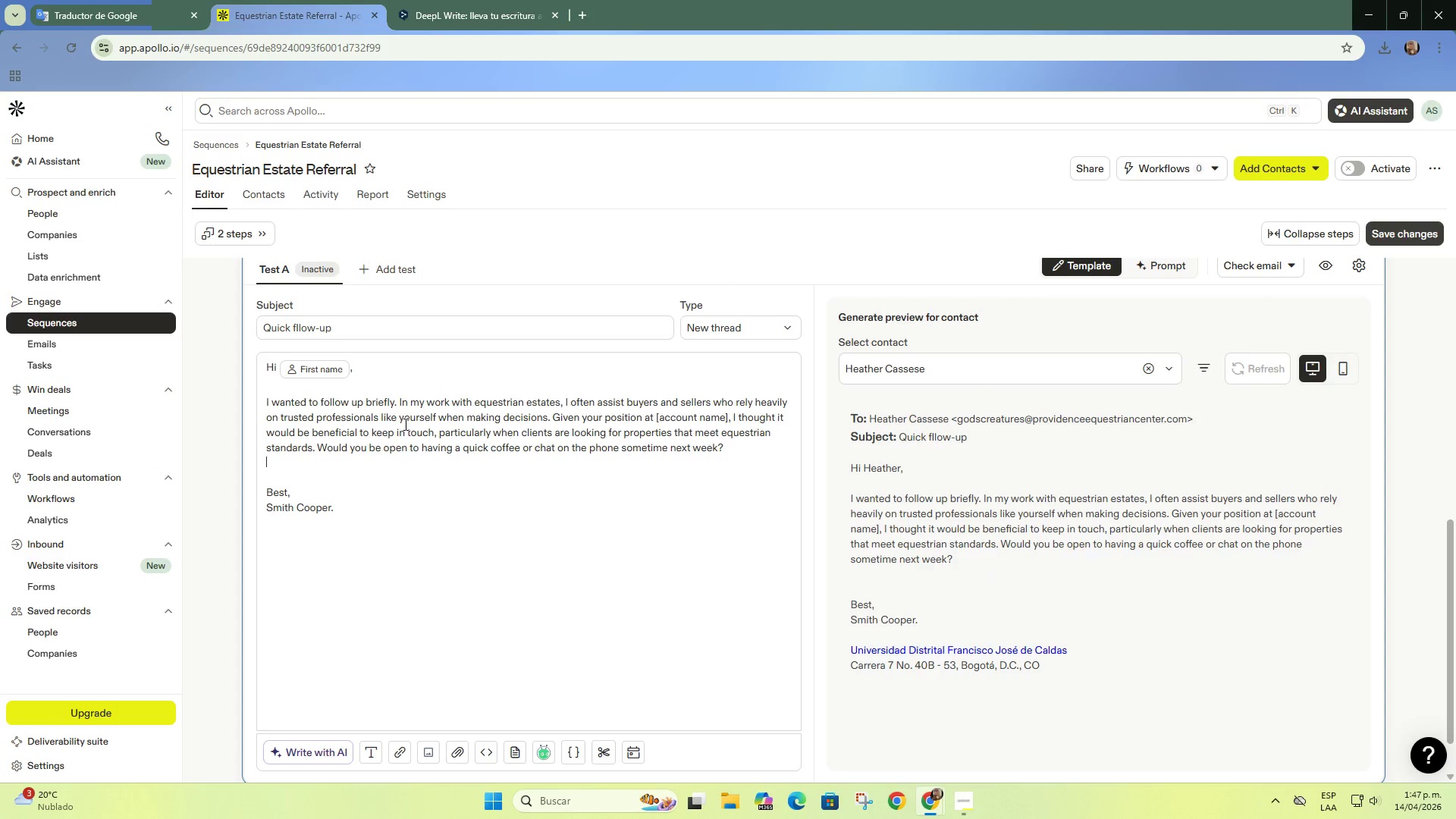 
left_click([397, 402])
 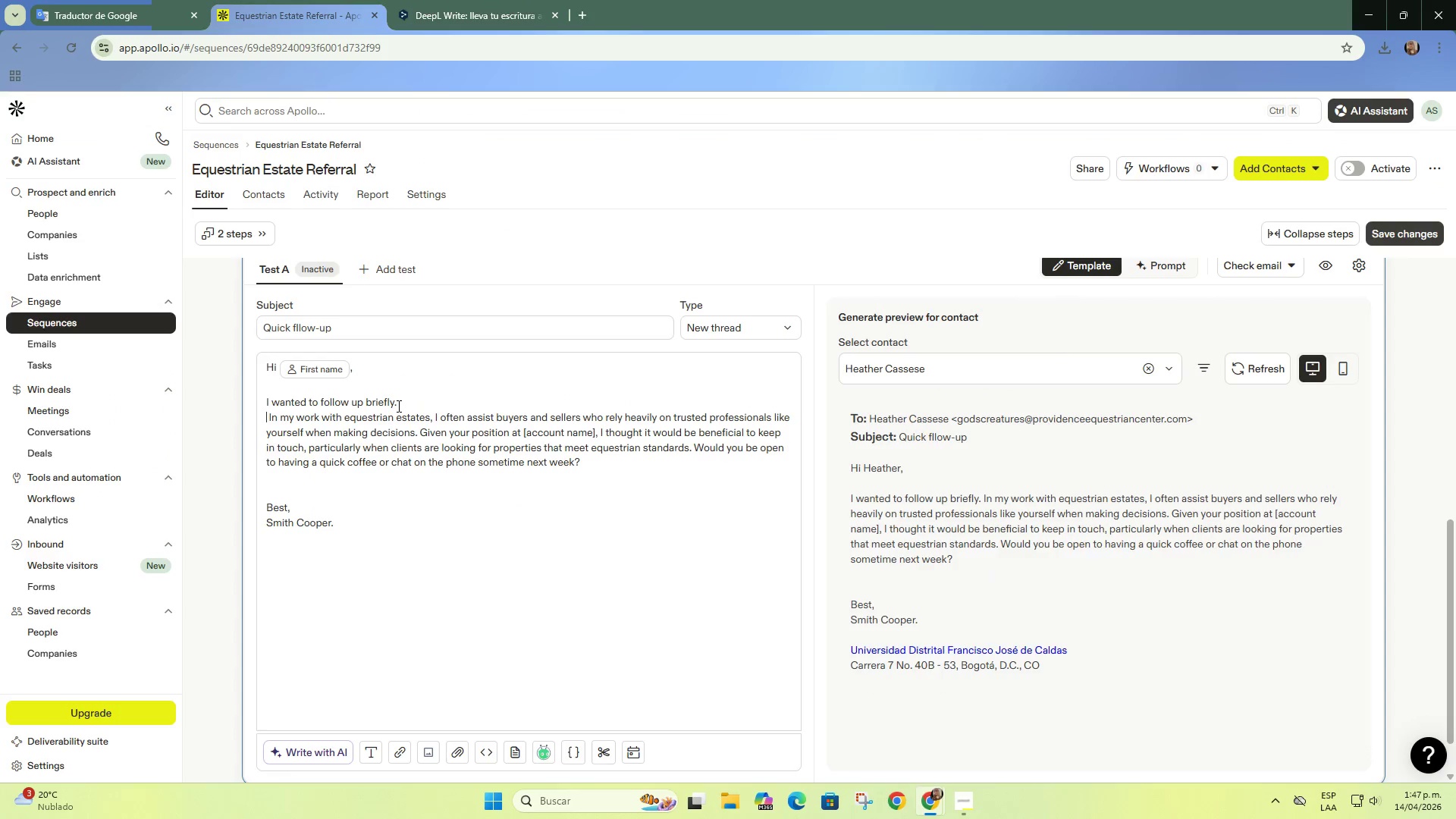 
key(Enter)
 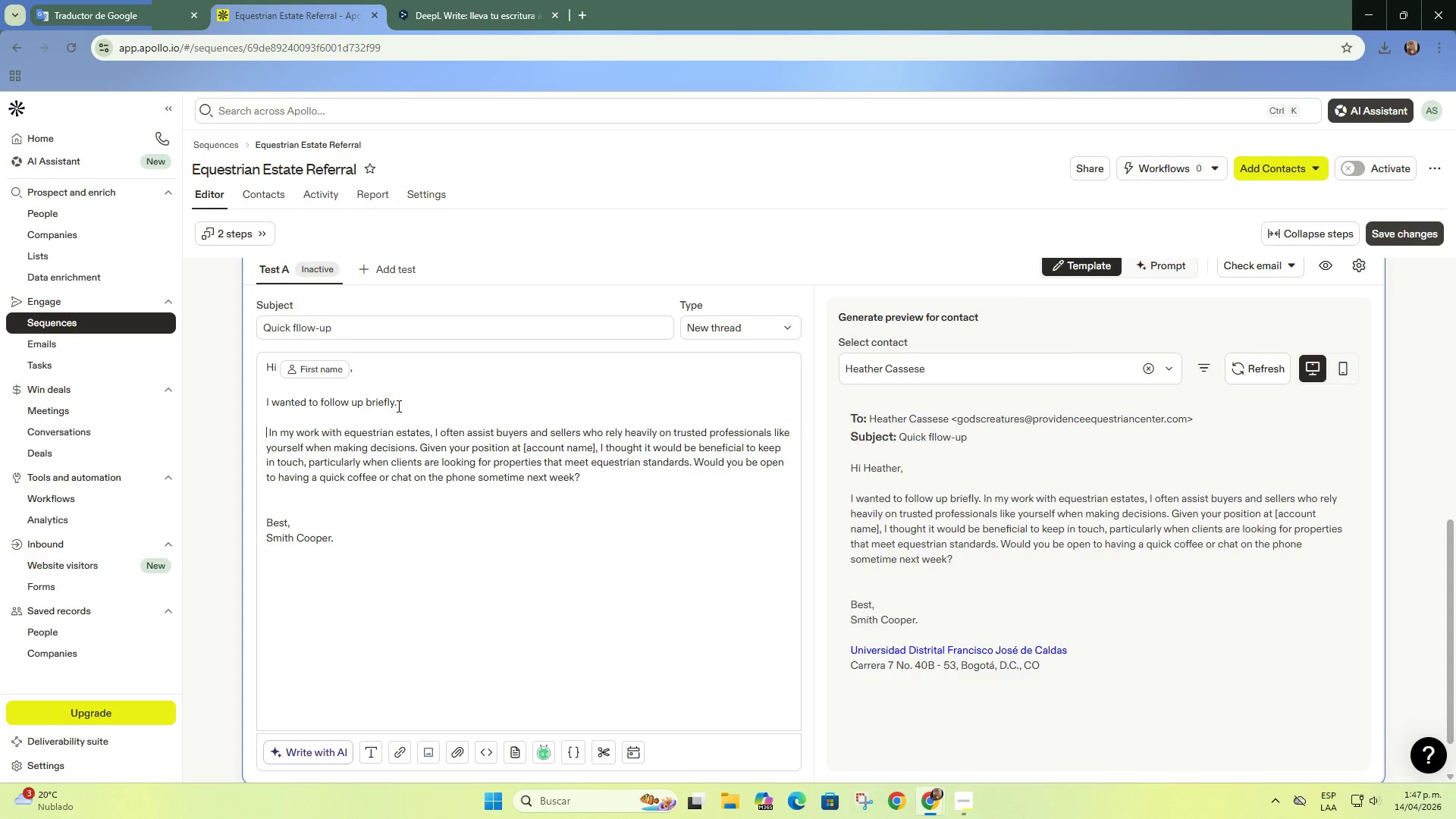 
key(Enter)
 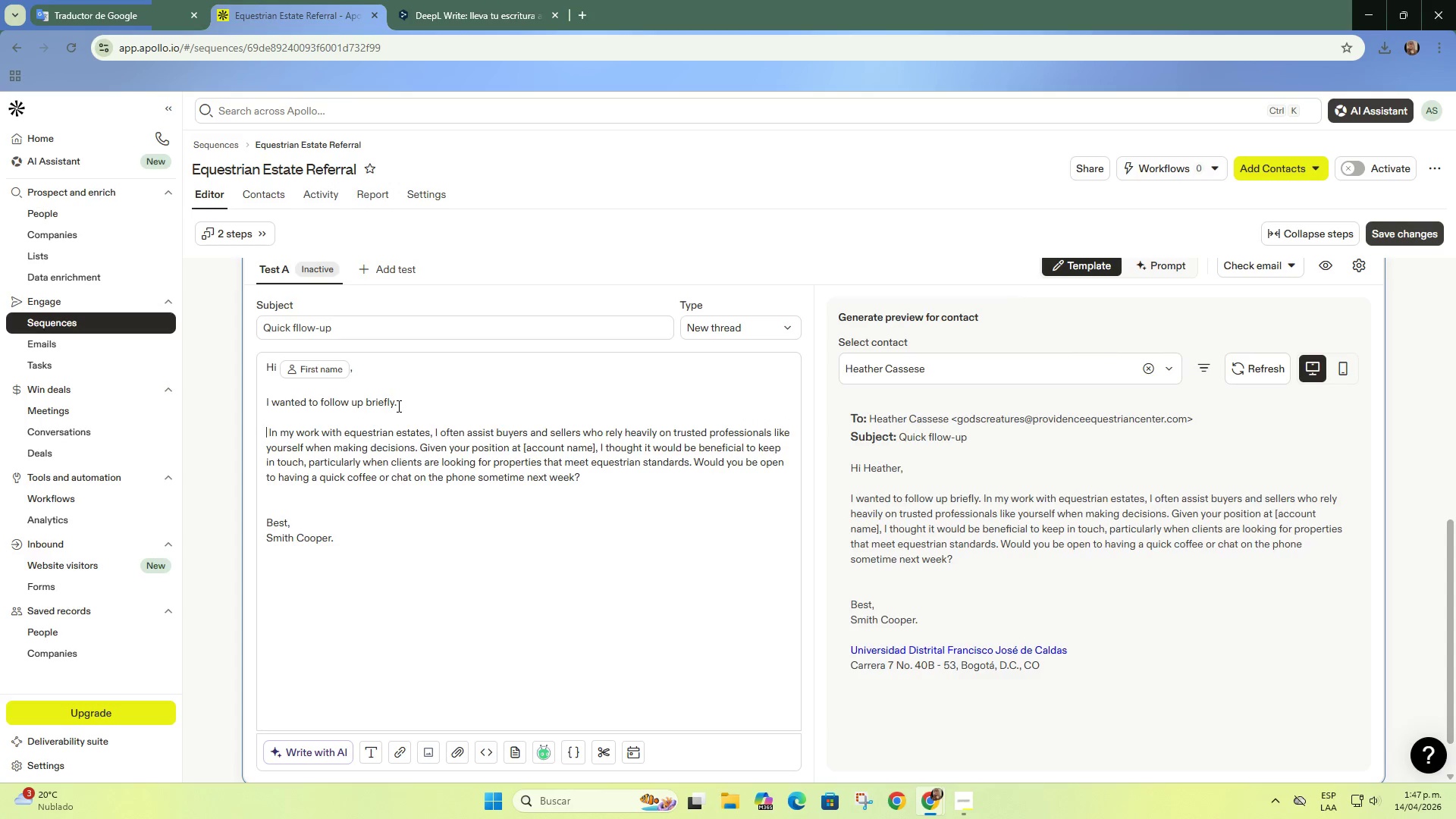 
key(Backspace)
 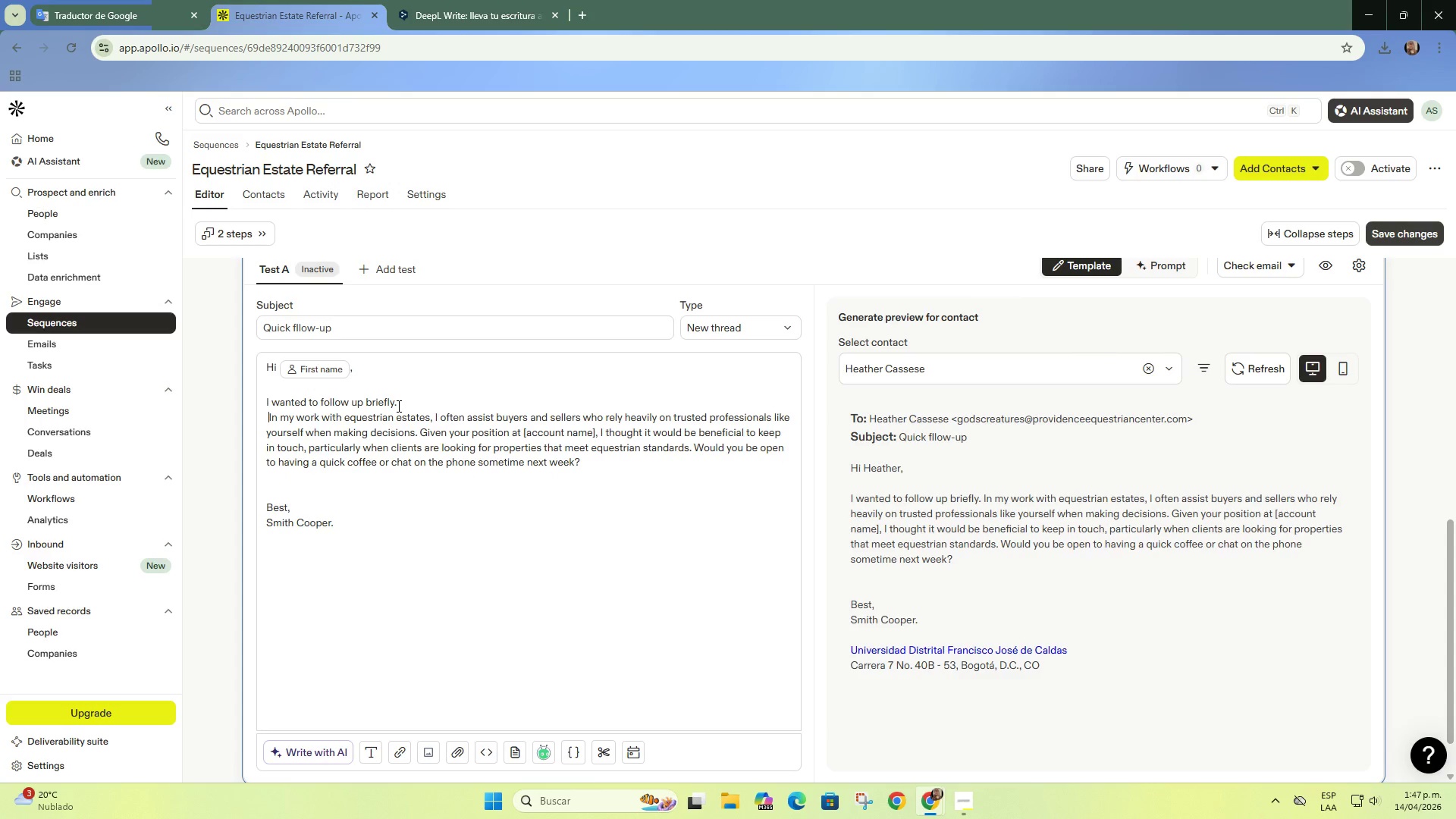 
key(ArrowRight)
 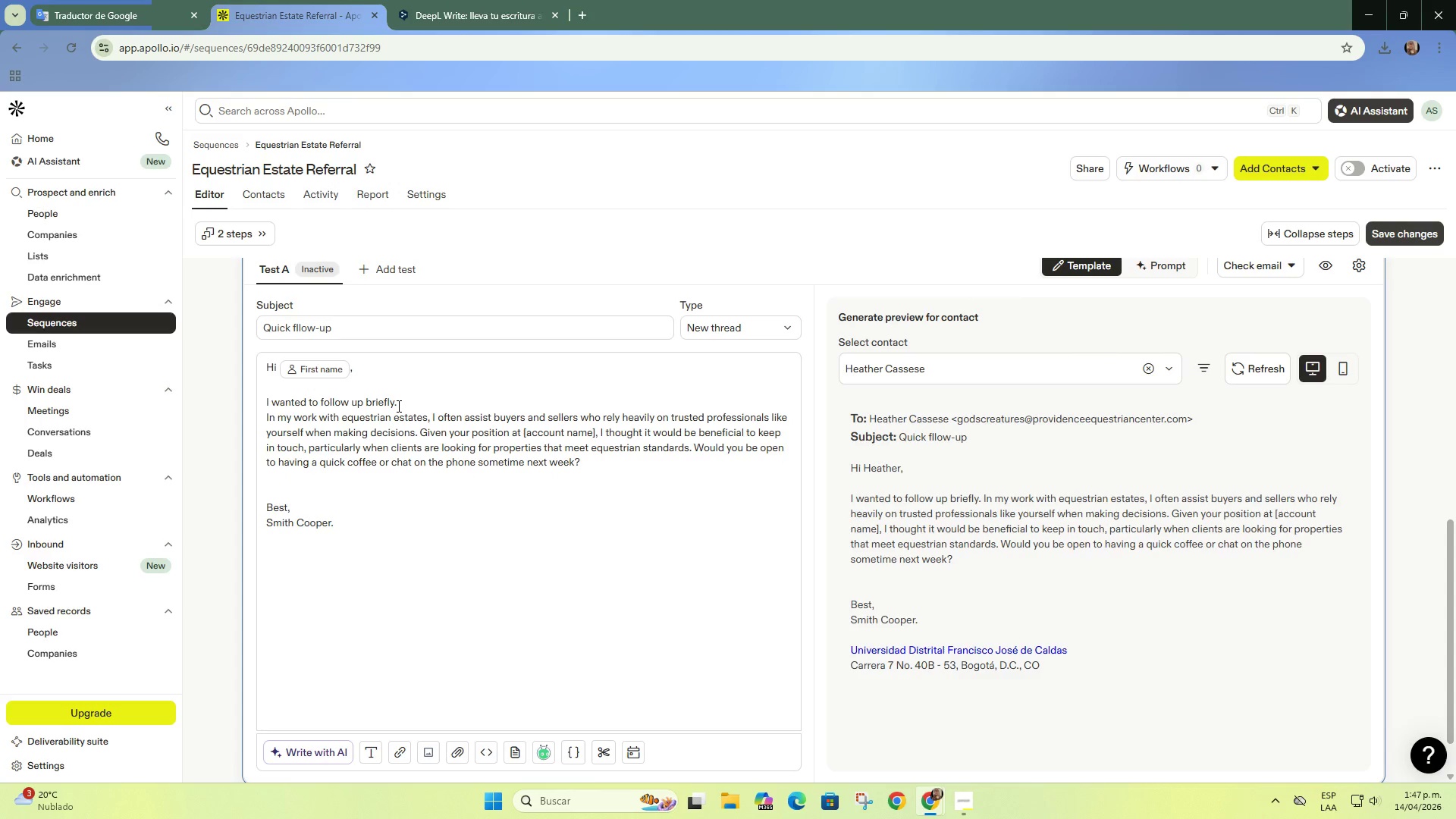 
key(Backspace)
 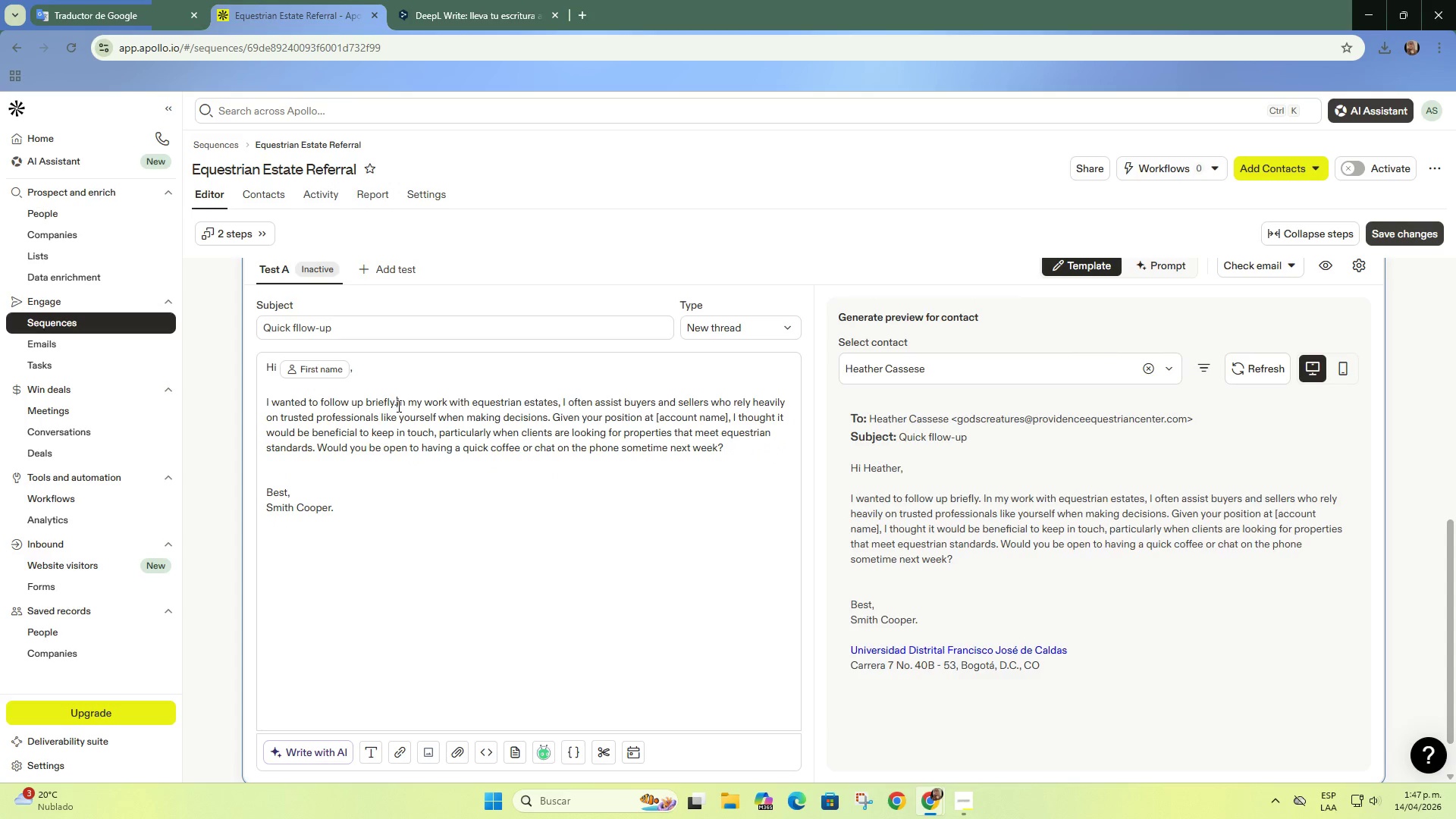 
key(Backspace)
 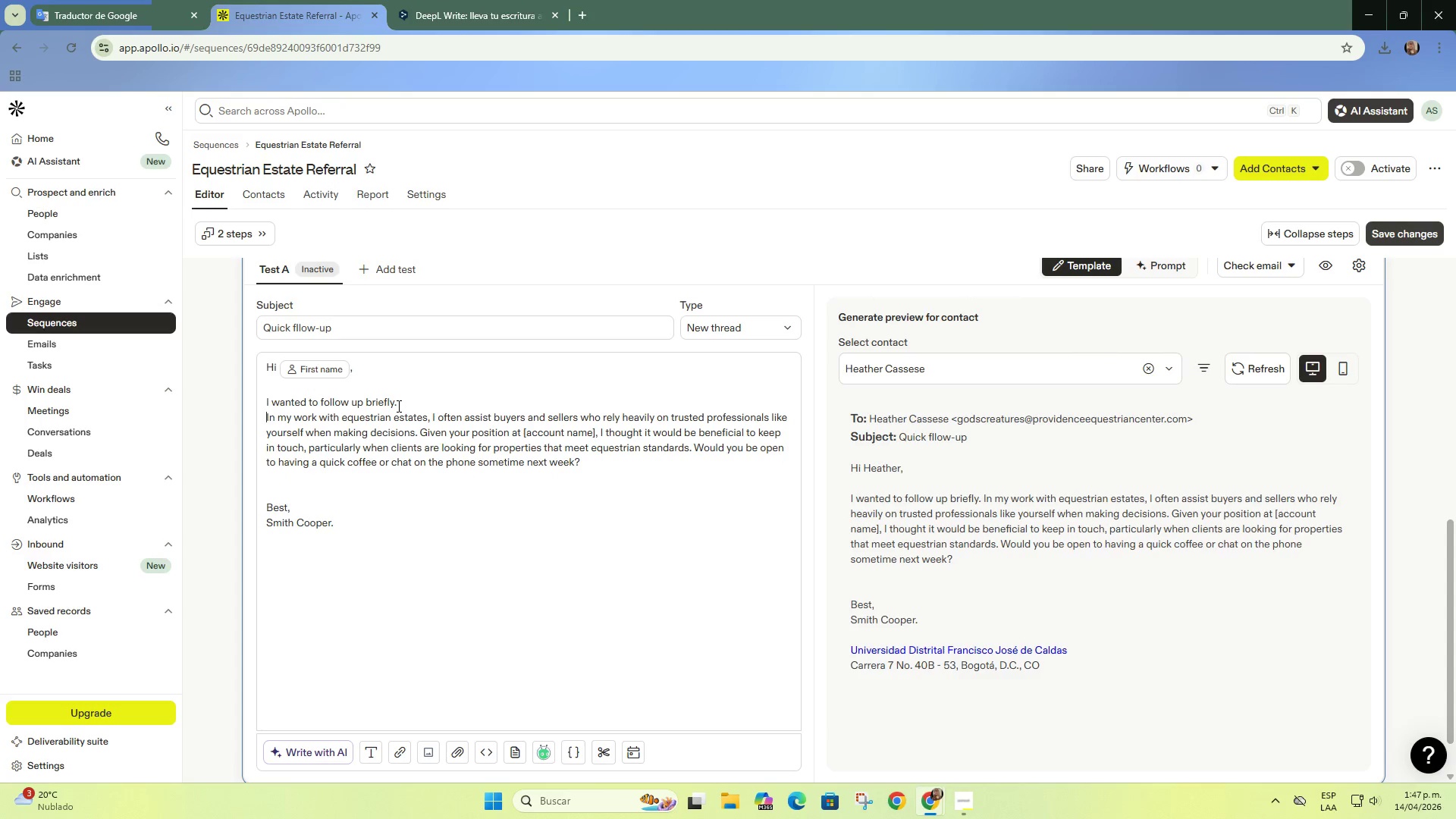 
key(Enter)
 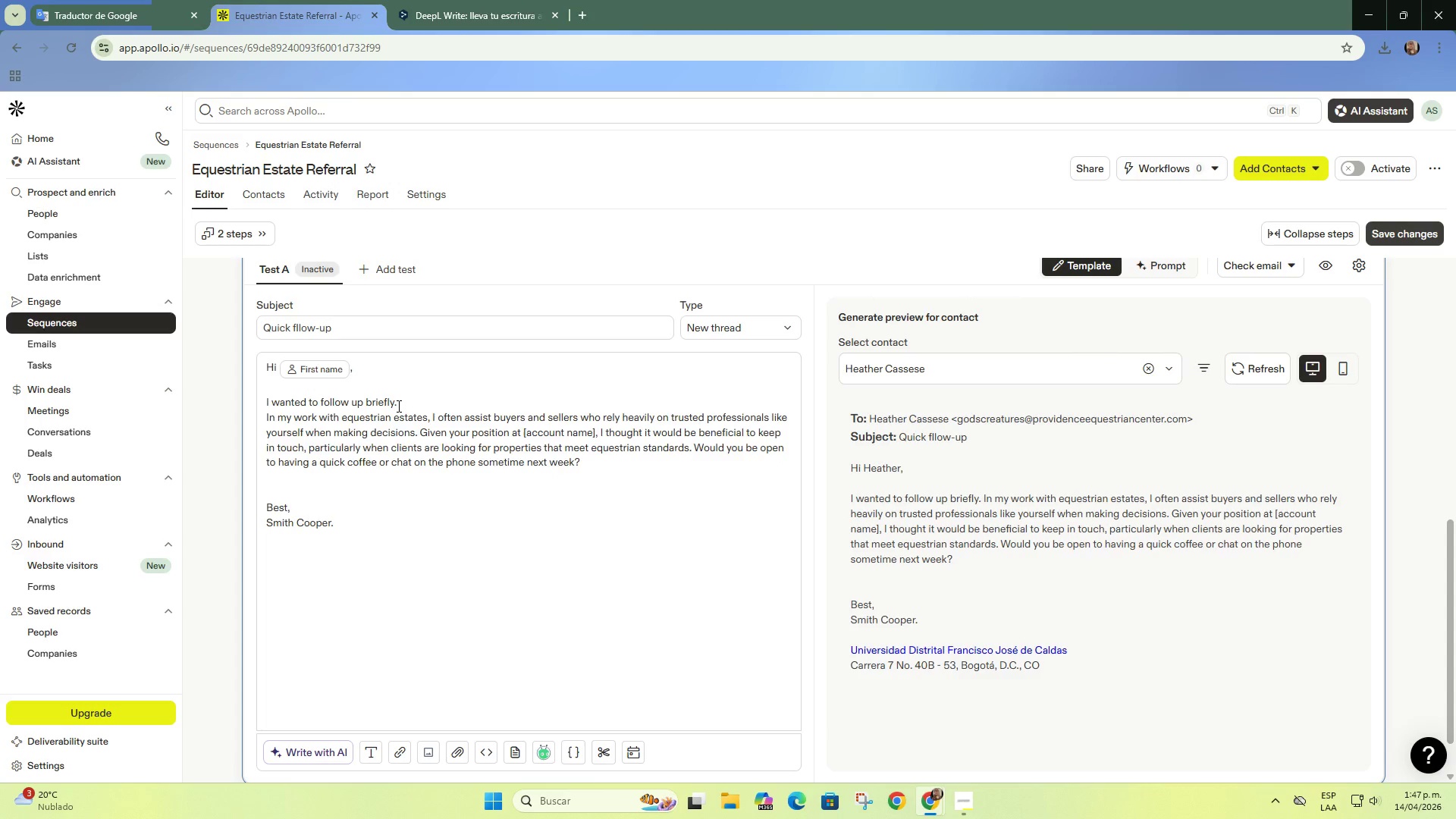 
key(Enter)
 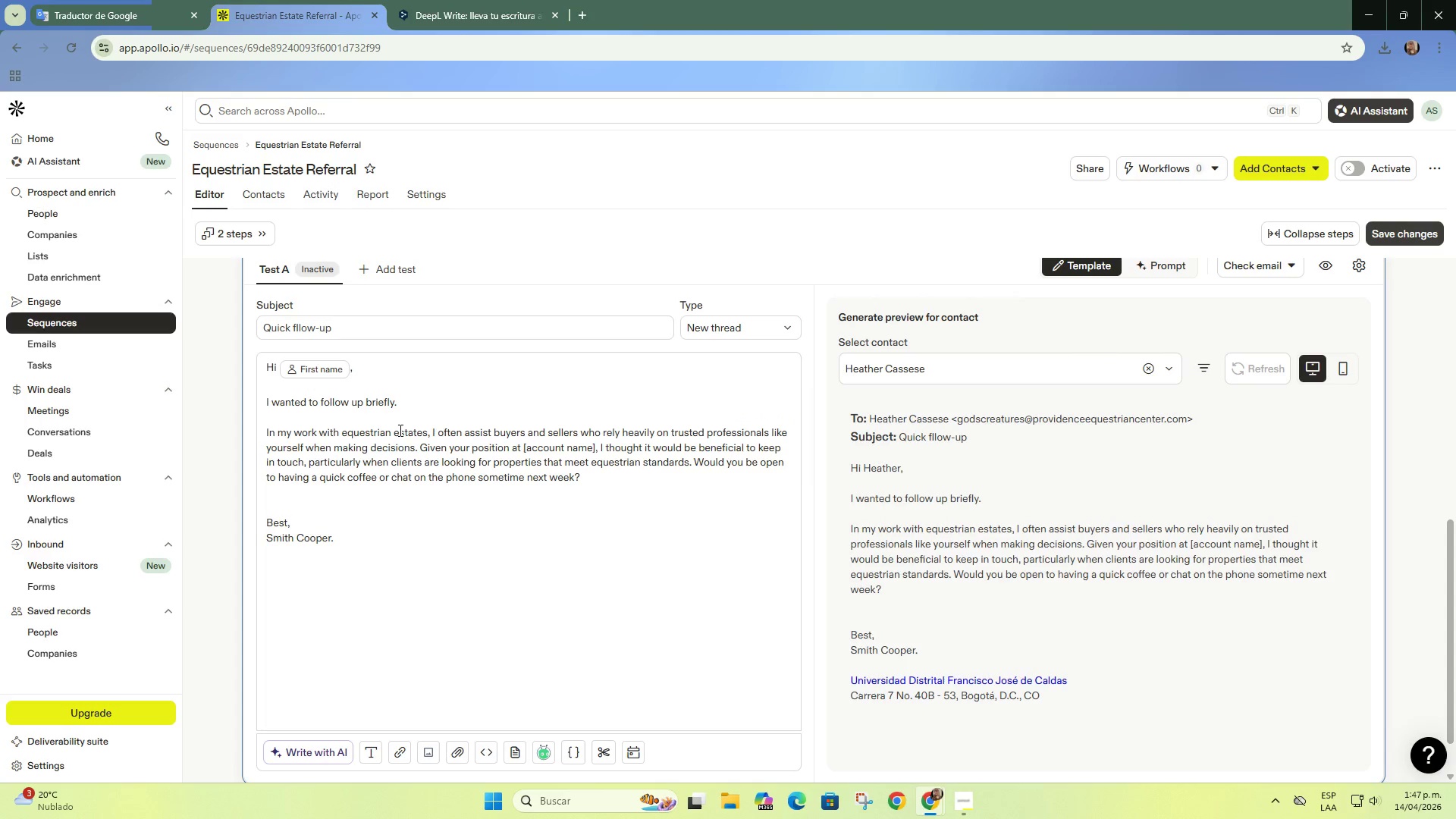 
left_click([418, 449])
 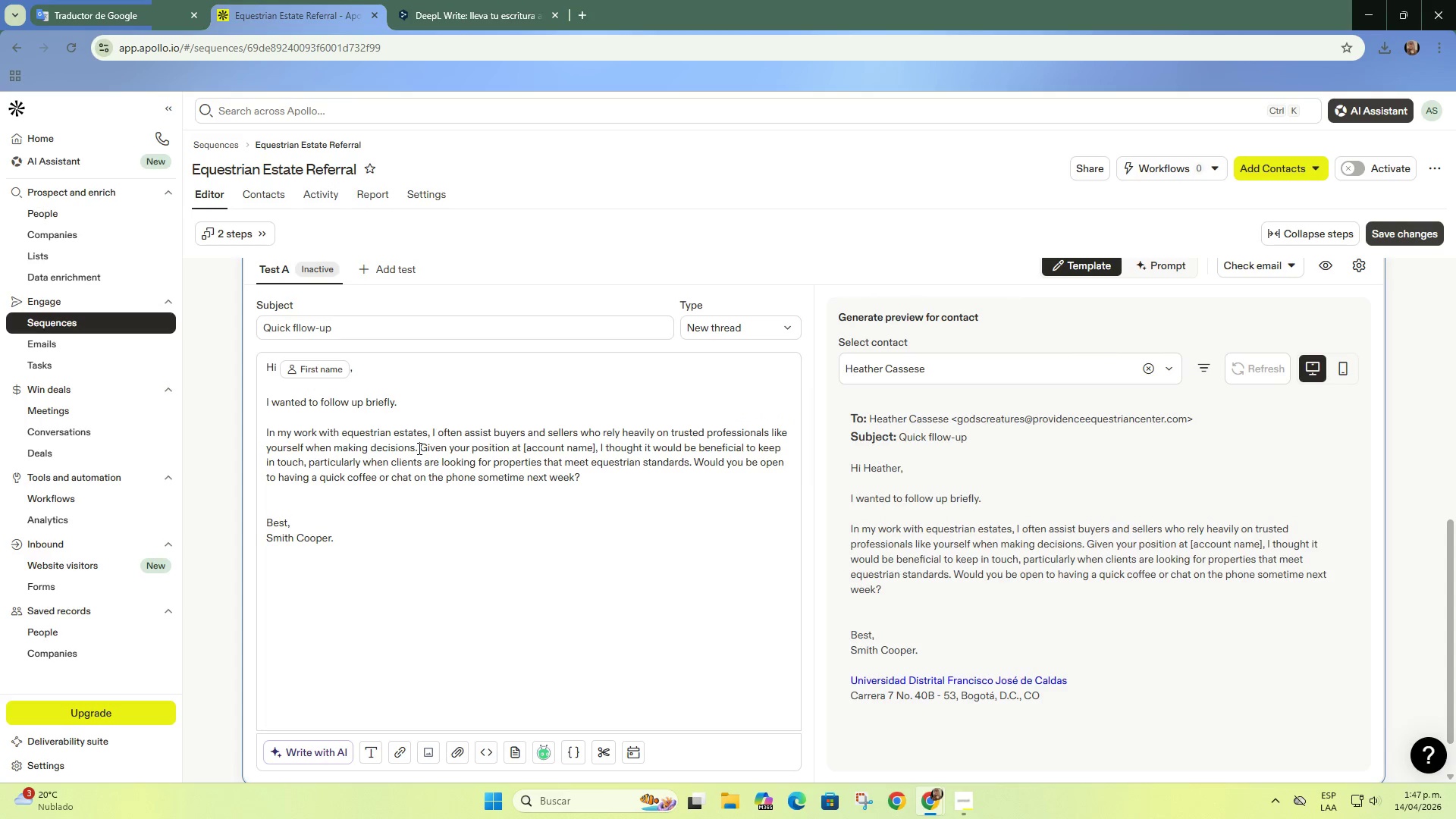 
key(ArrowRight)
 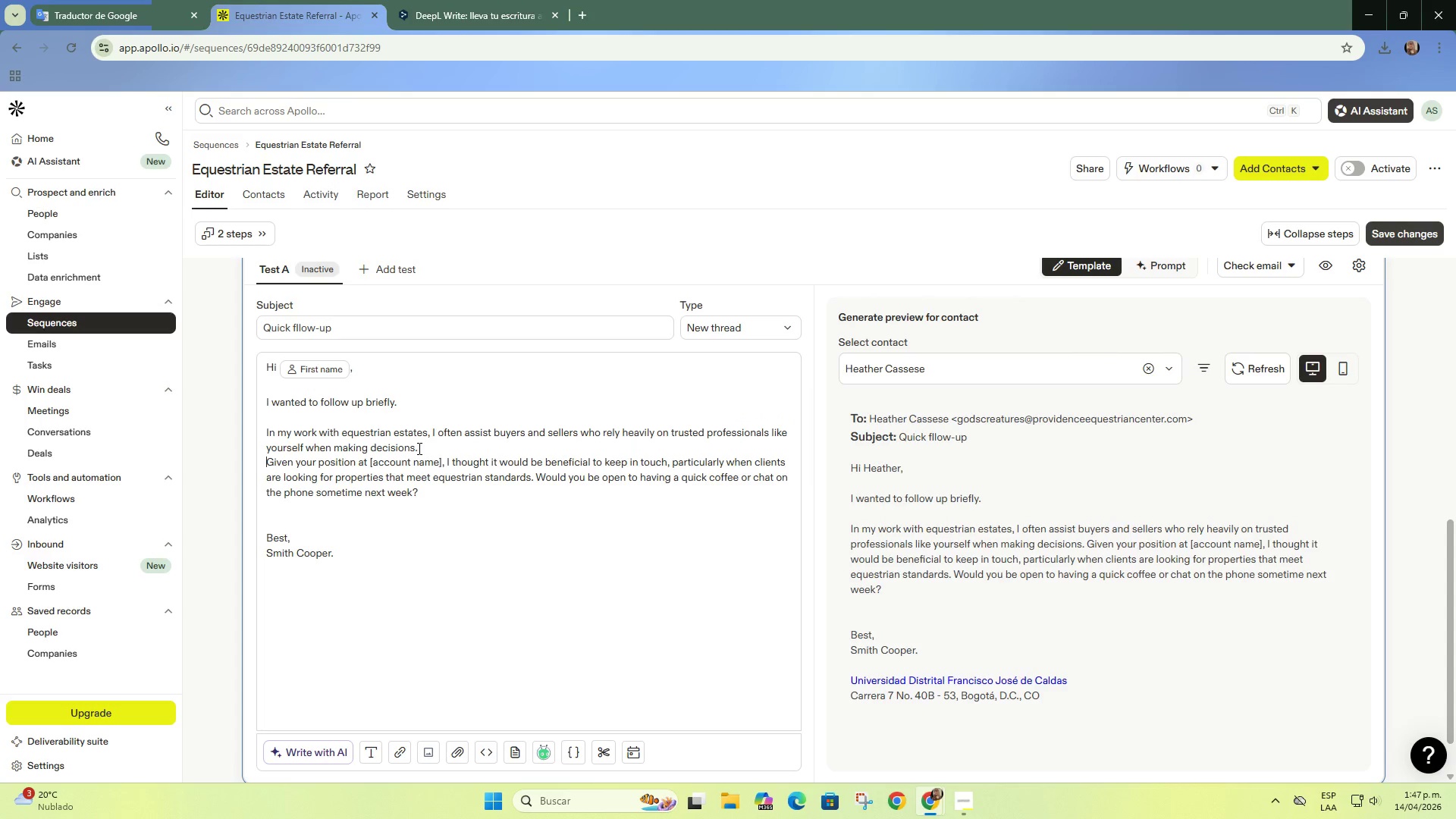 
key(Enter)
 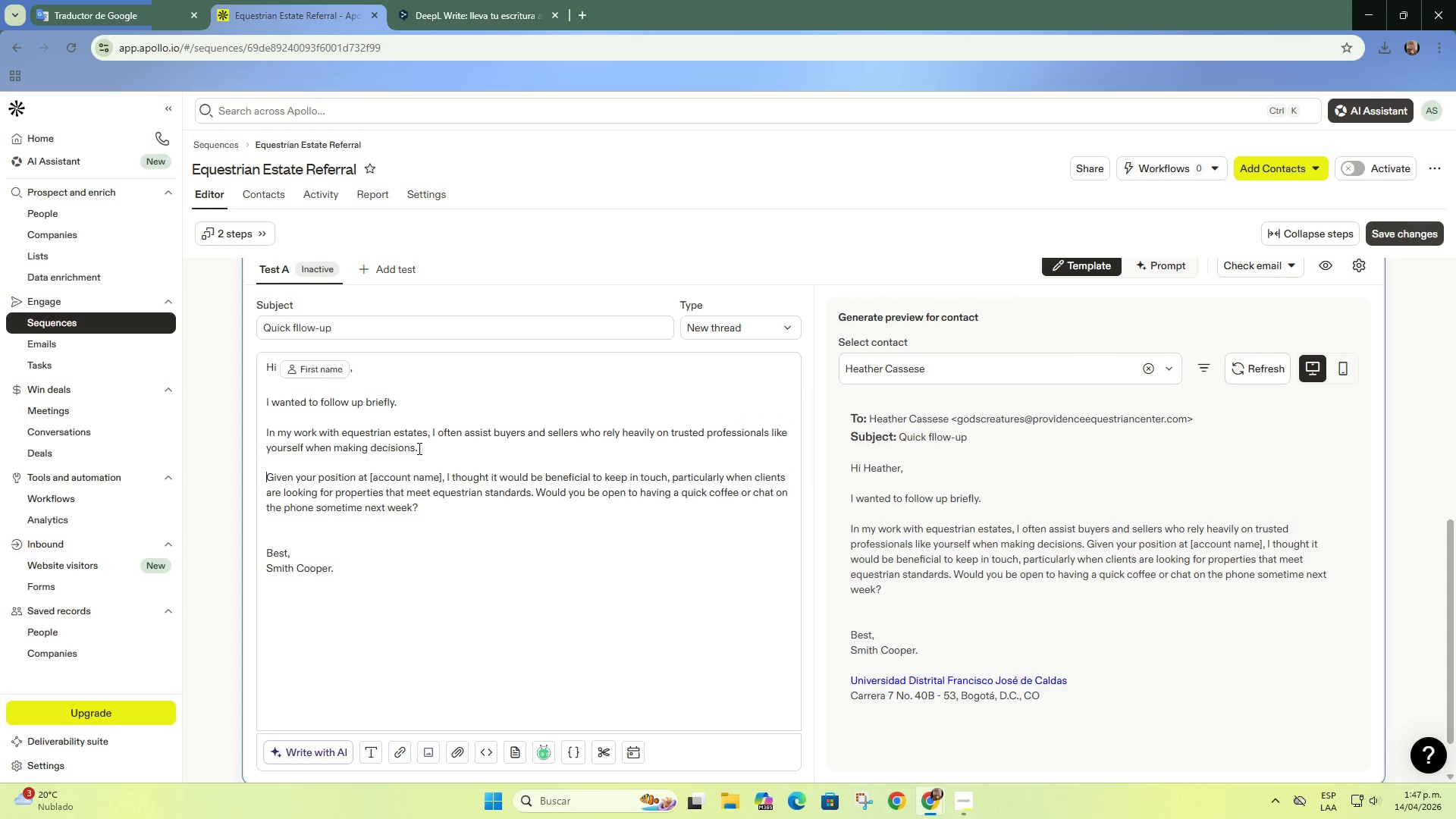 
key(Enter)
 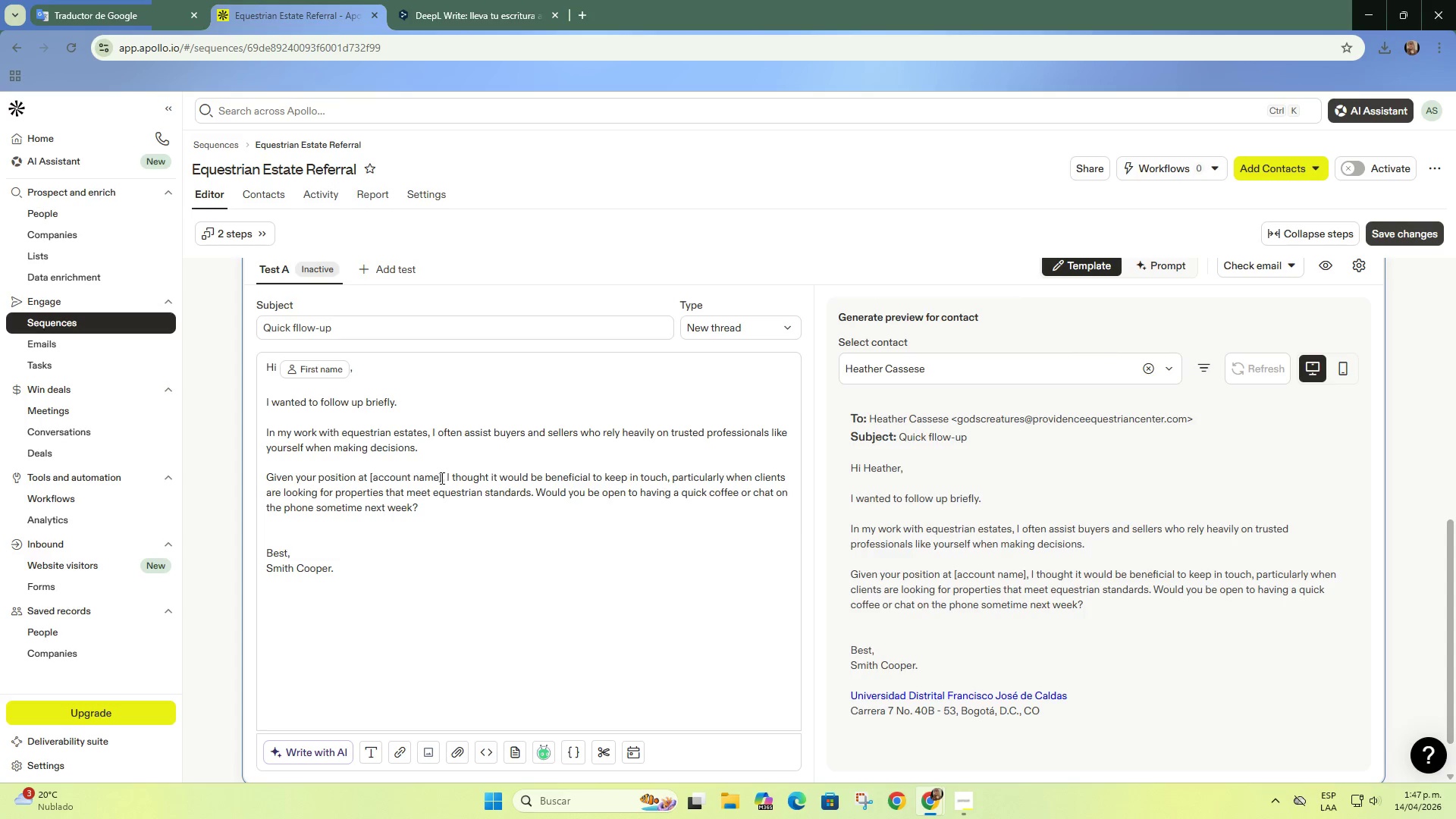 
hold_key(key=Backspace, duration=0.83)
 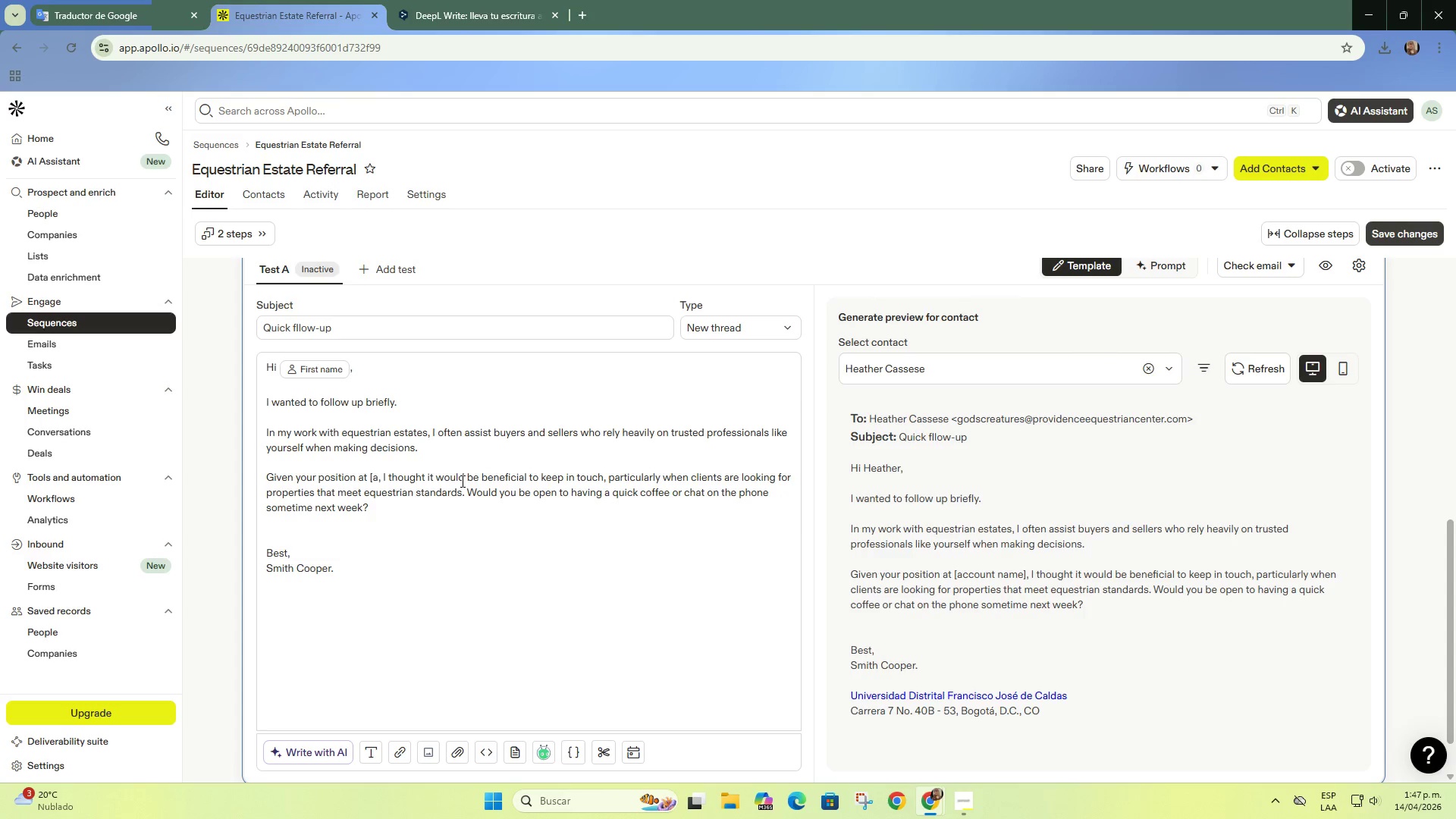 
key(Backspace)
 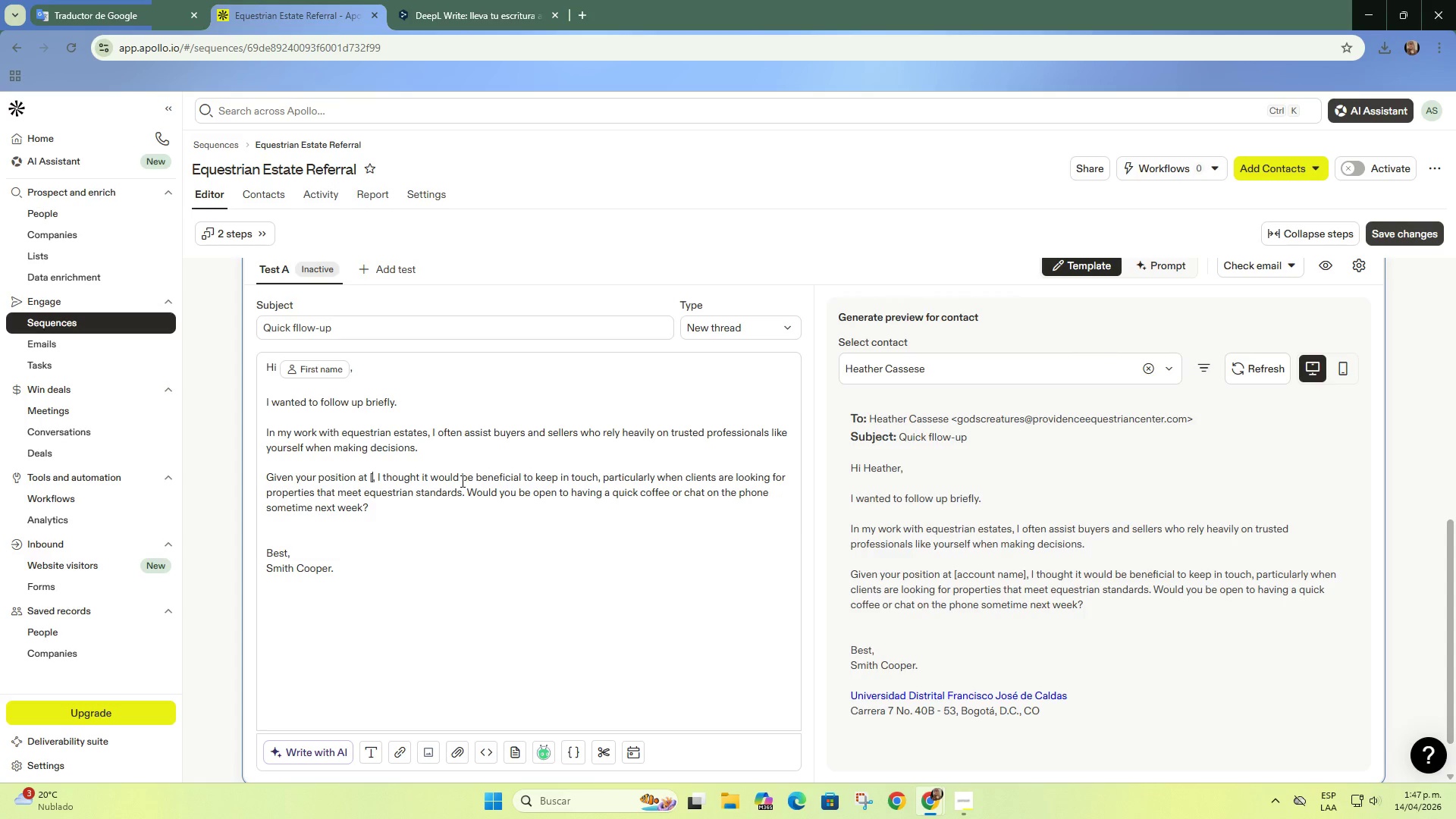 
key(Backspace)
 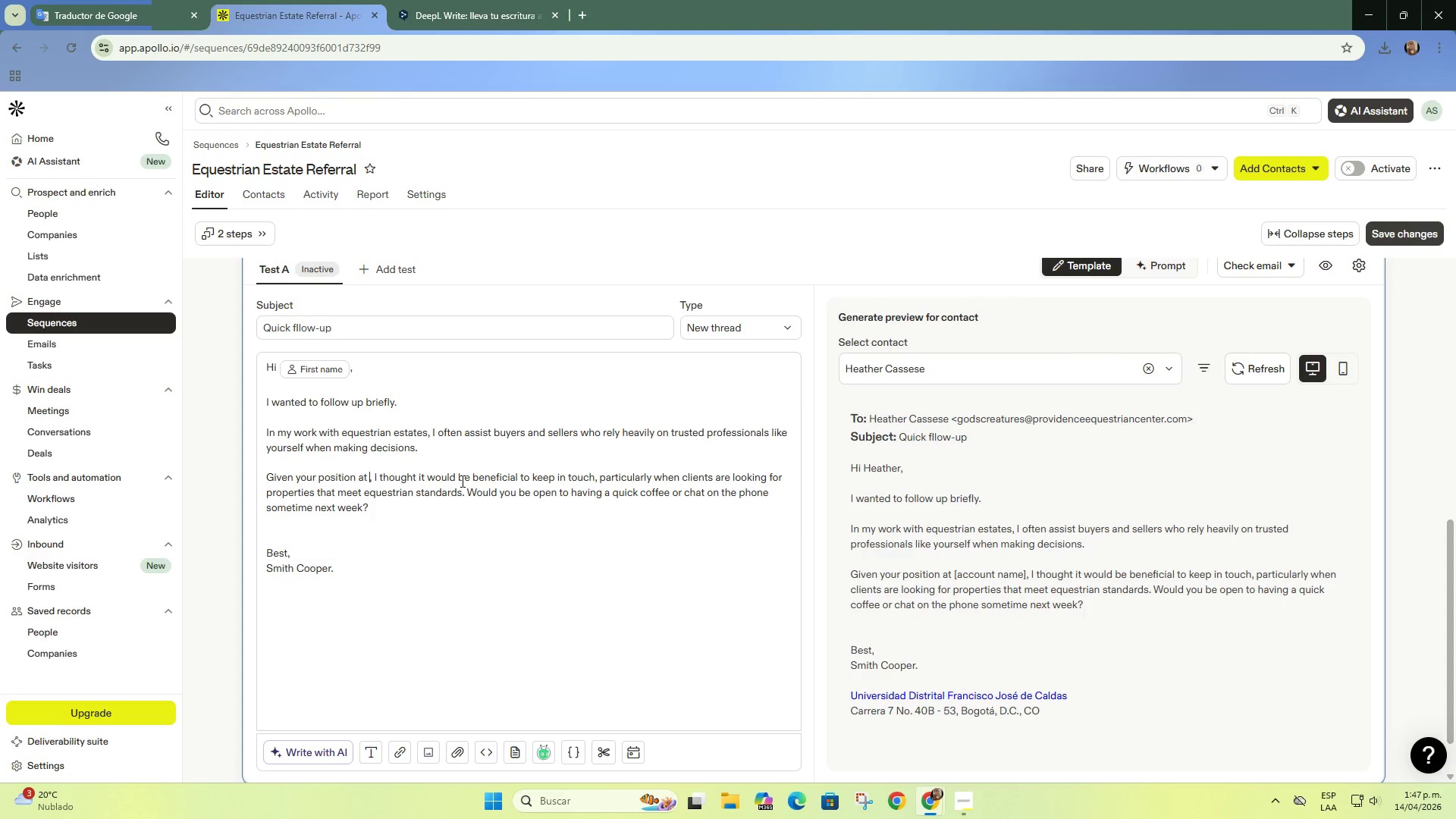 
key(Backspace)
 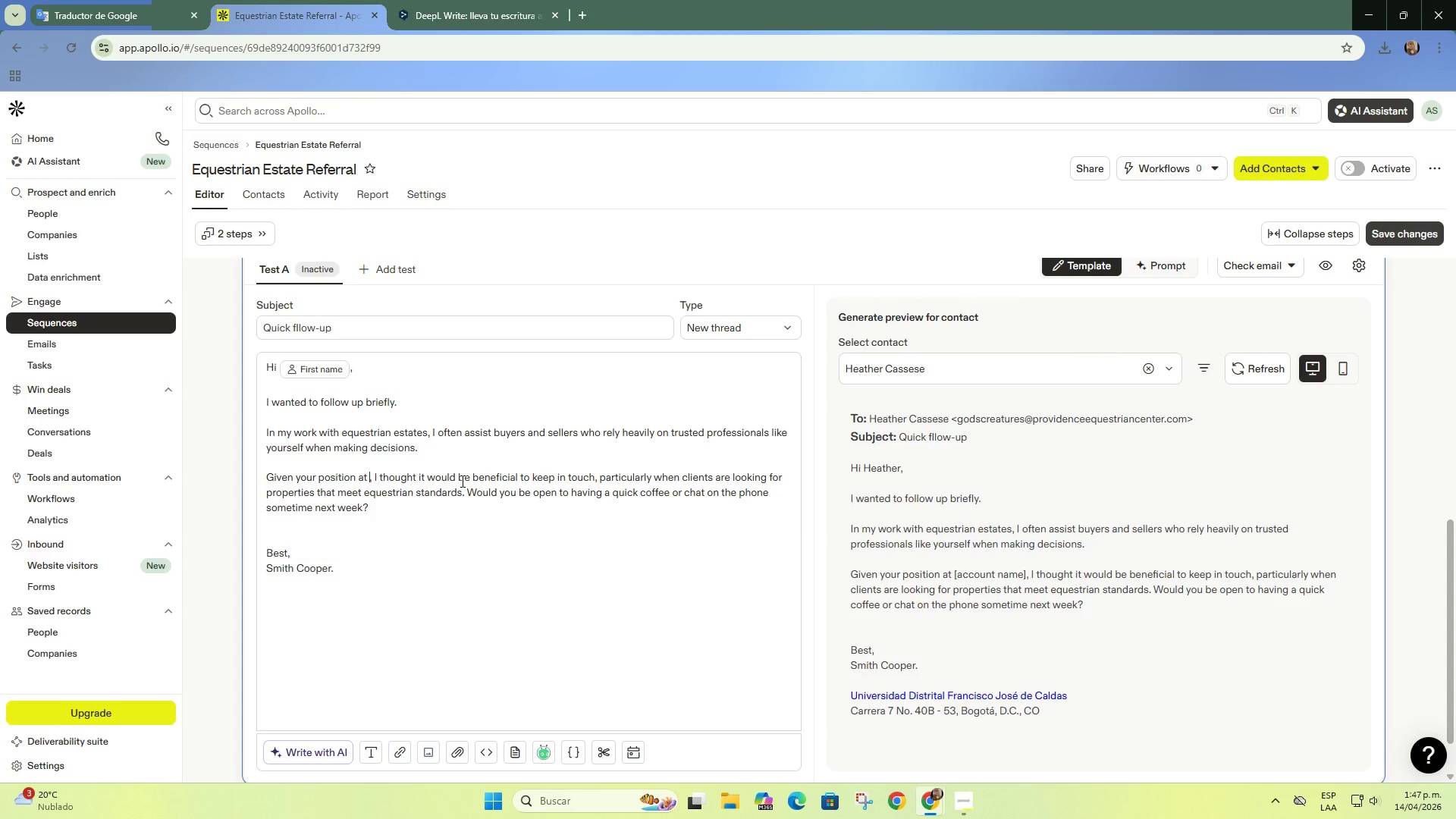 
key(Quote)
 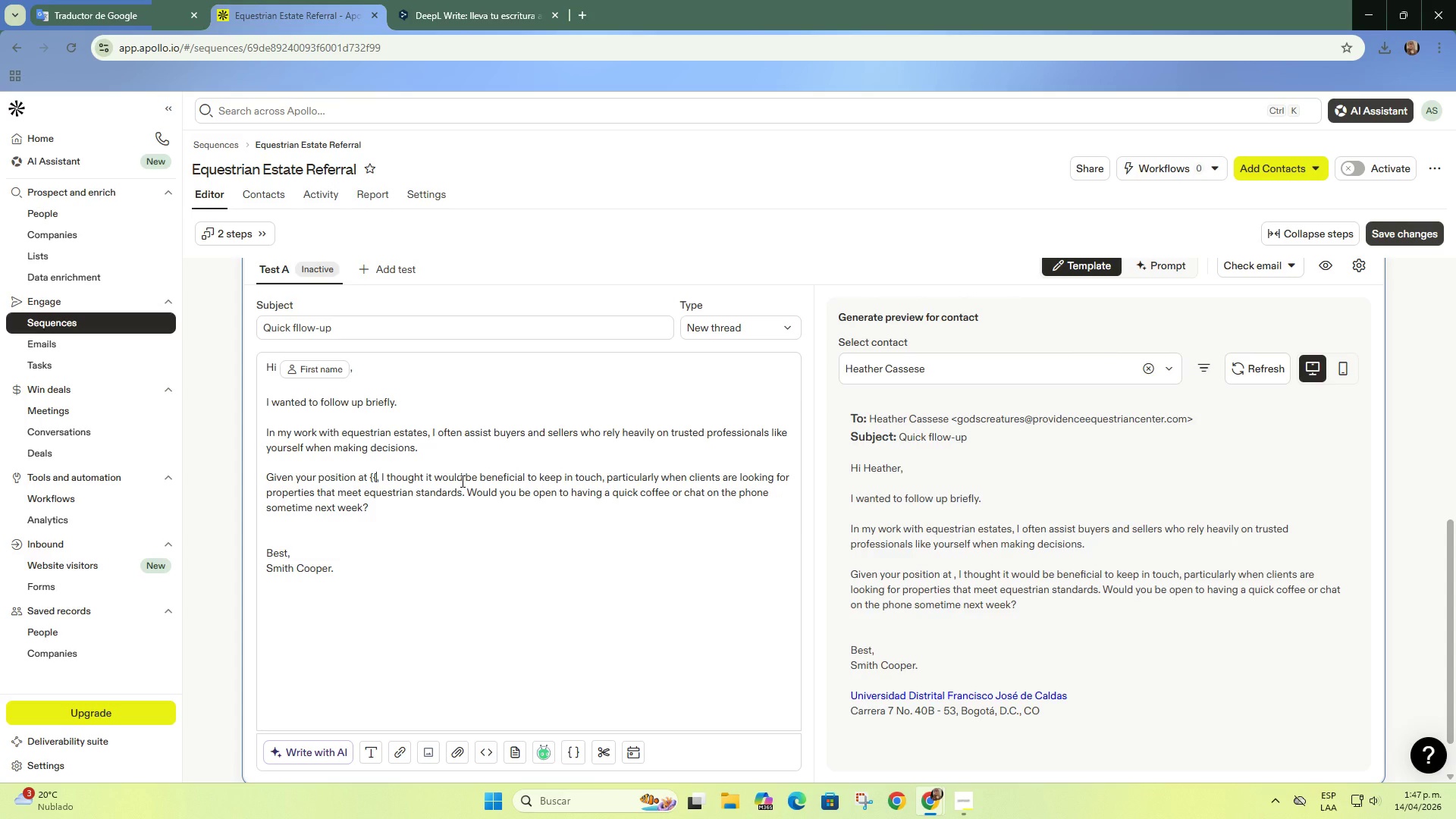 
key(Quote)
 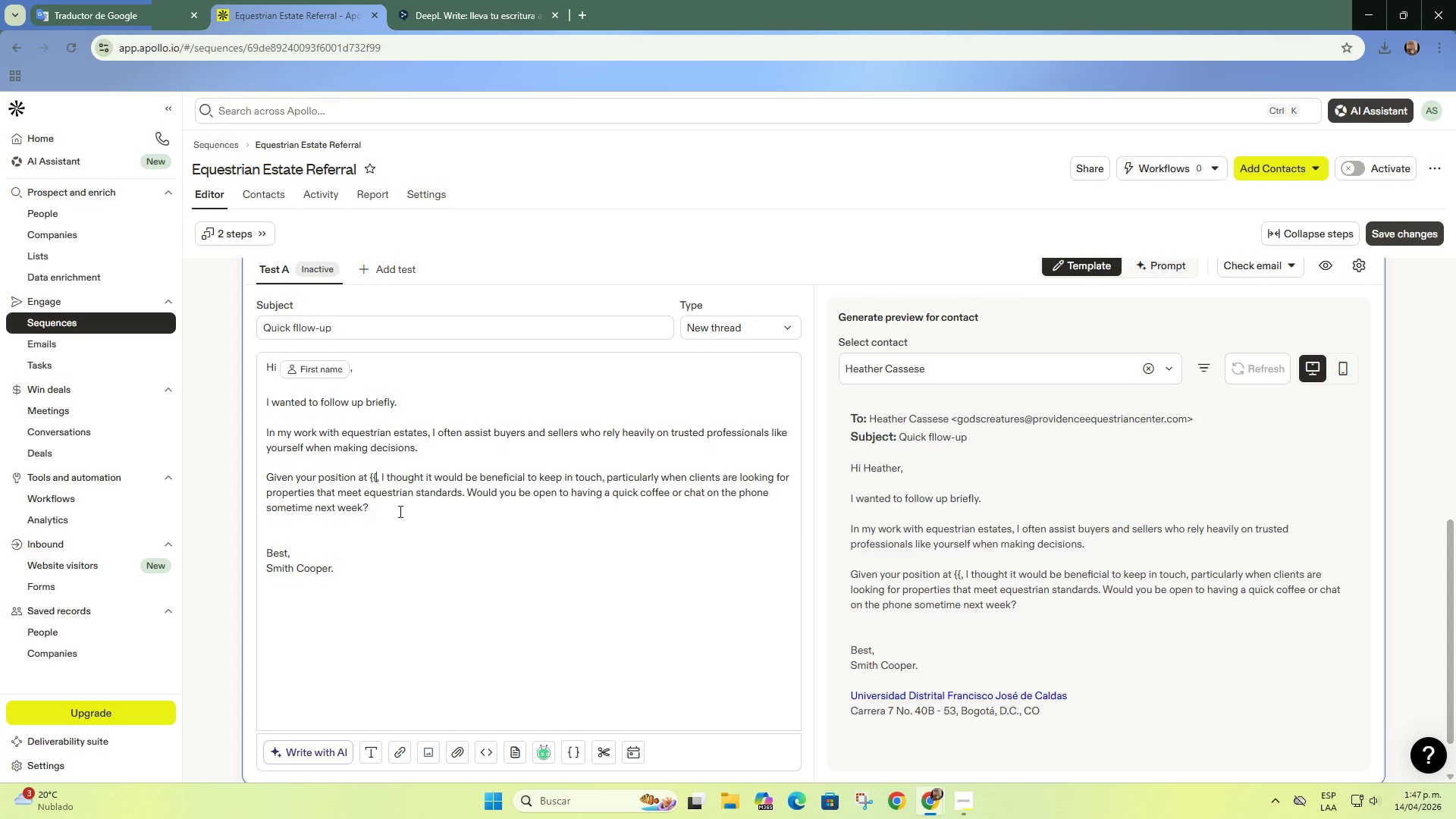 
key(Tab)
 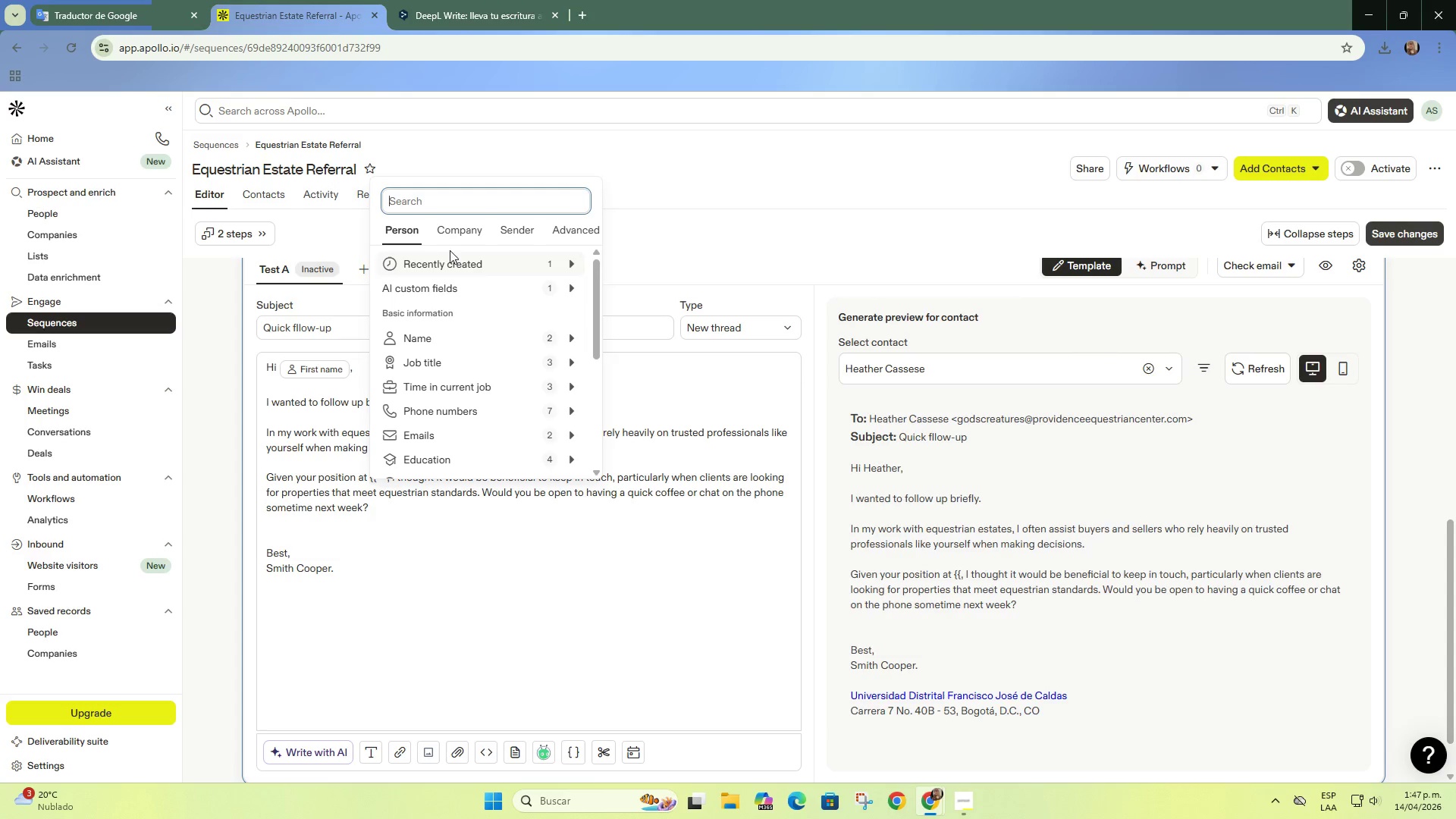 
left_click([458, 229])
 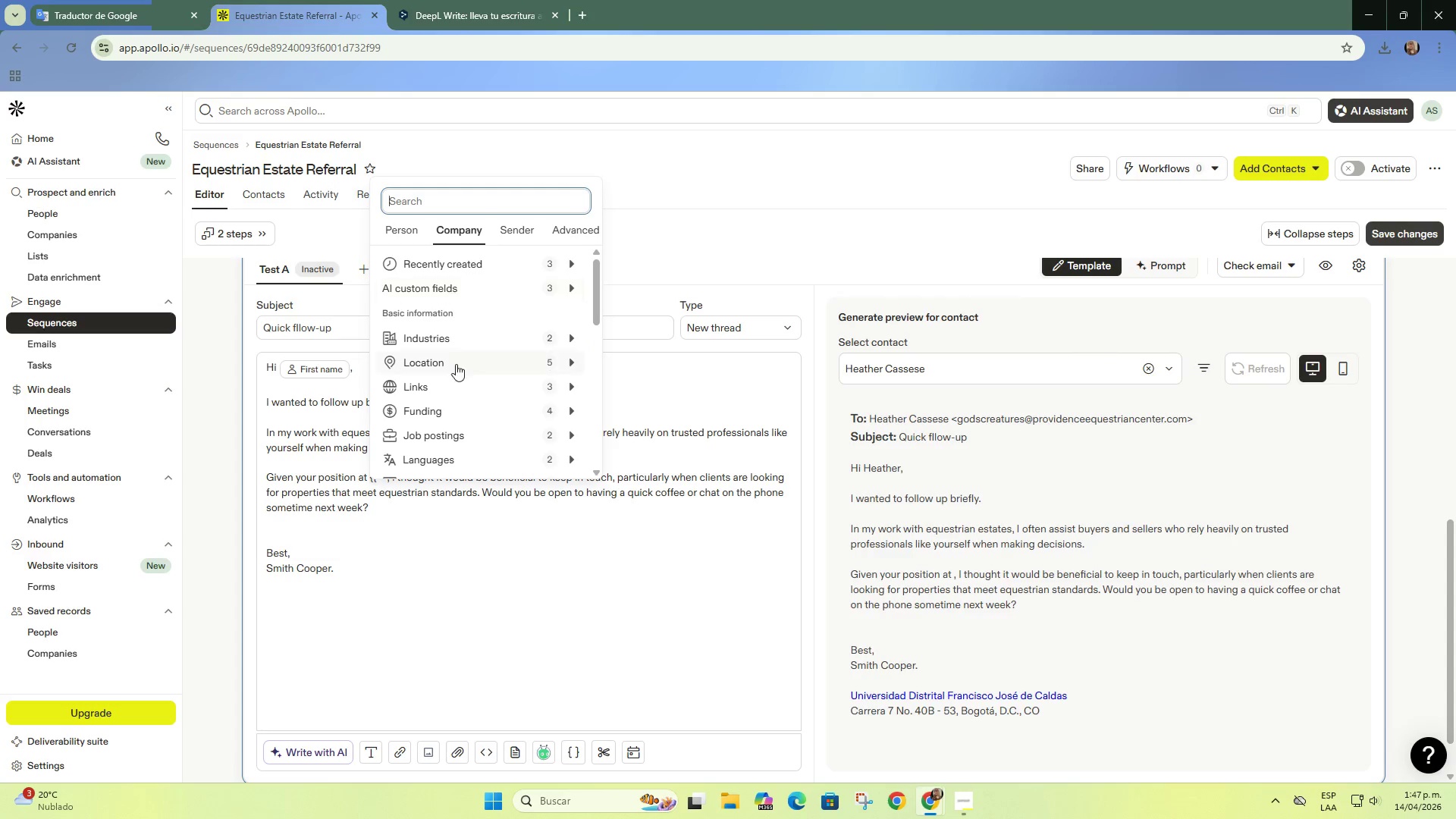 
scroll: coordinate [456, 391], scroll_direction: down, amount: 1.0
 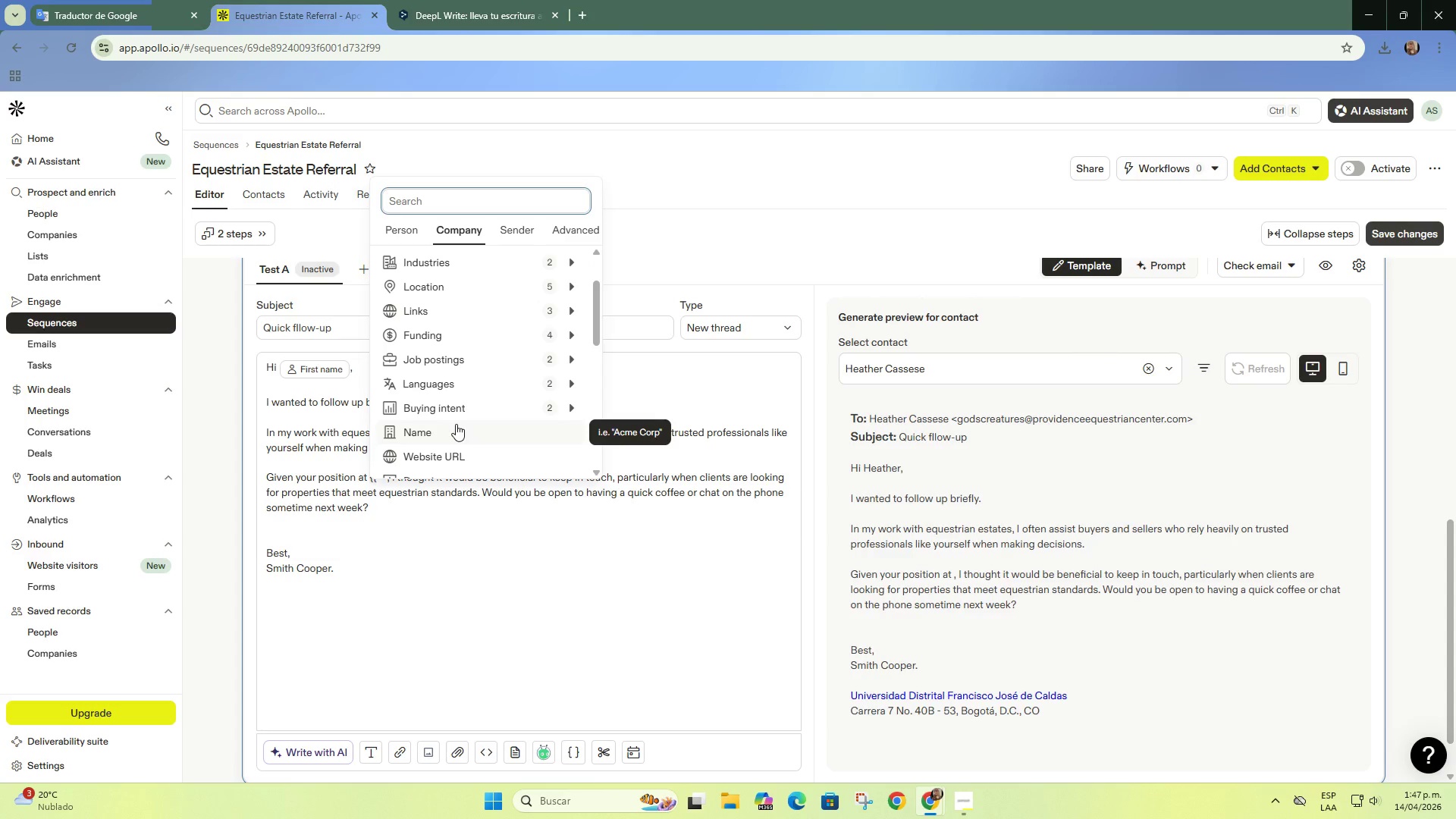 
left_click([456, 424])
 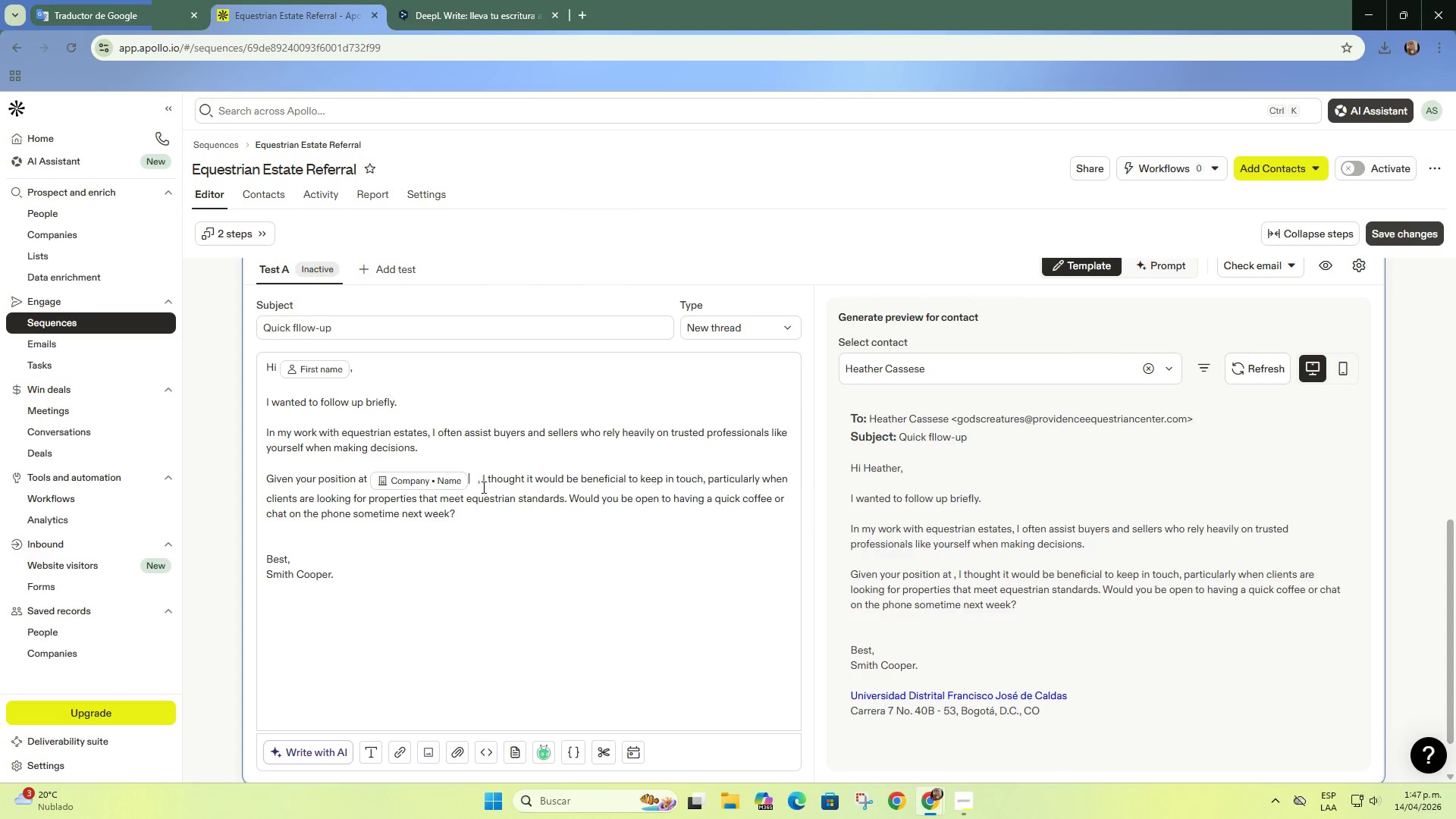 
left_click([479, 485])
 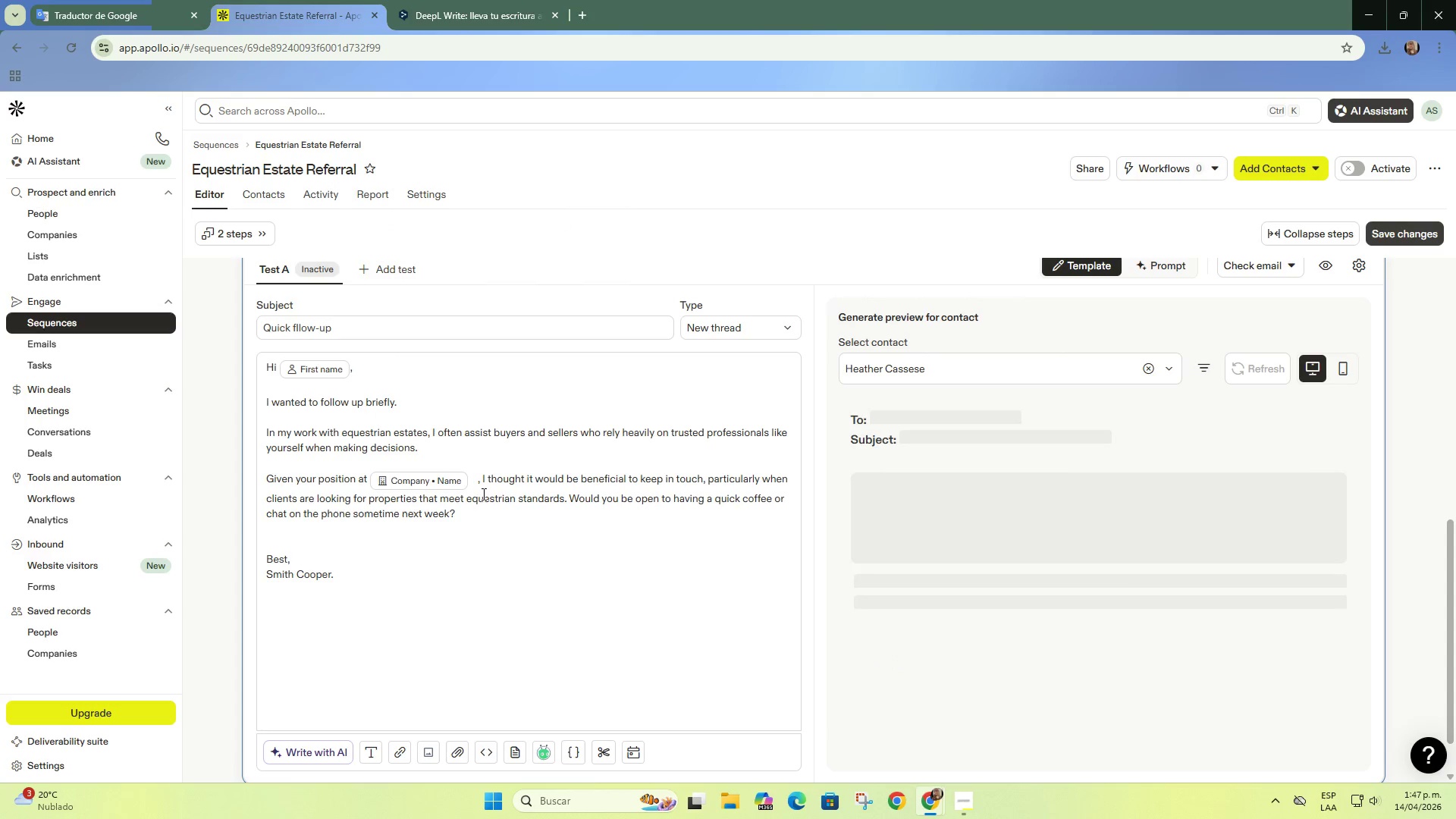 
key(Backspace)
 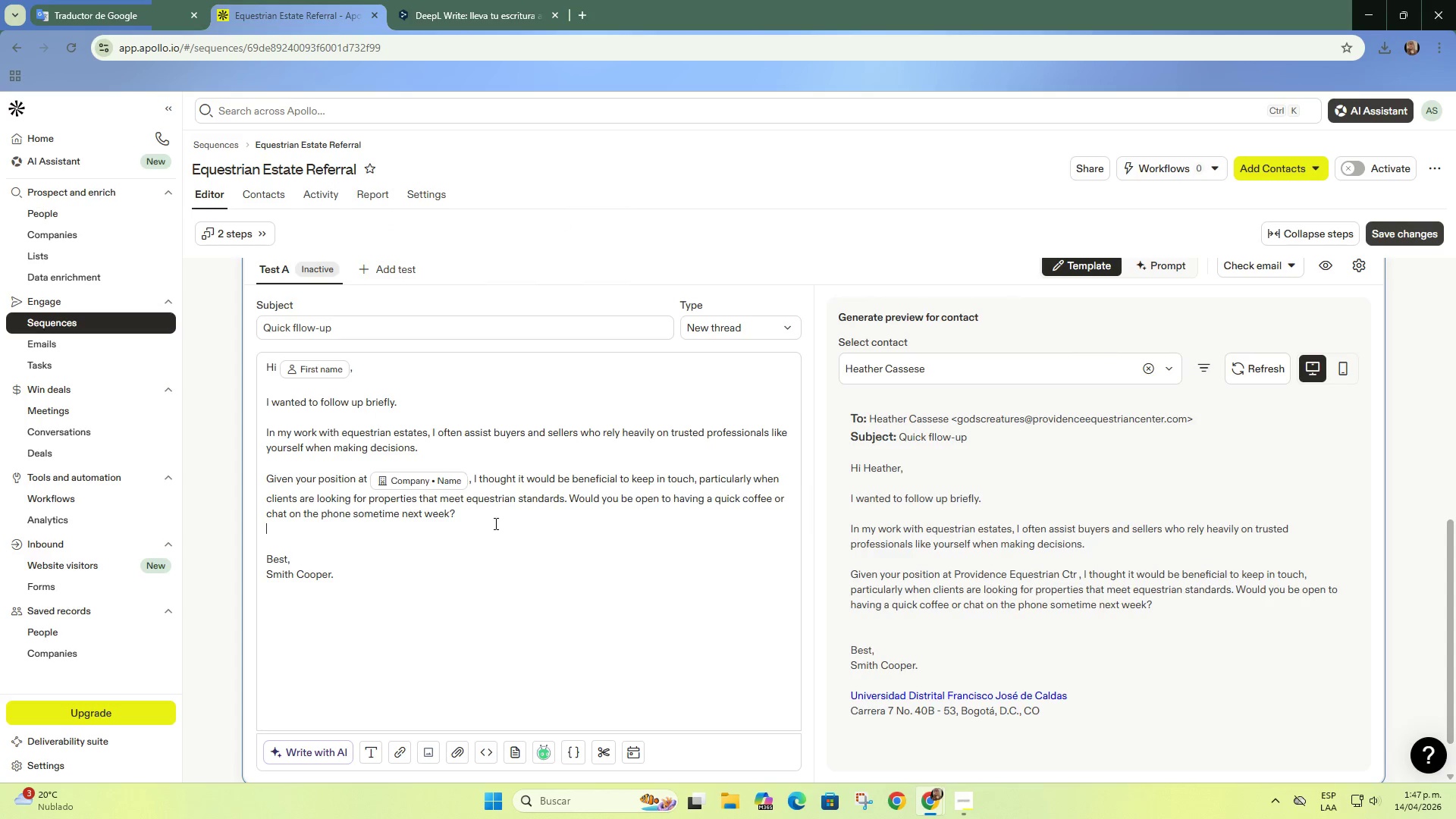 
left_click([494, 523])
 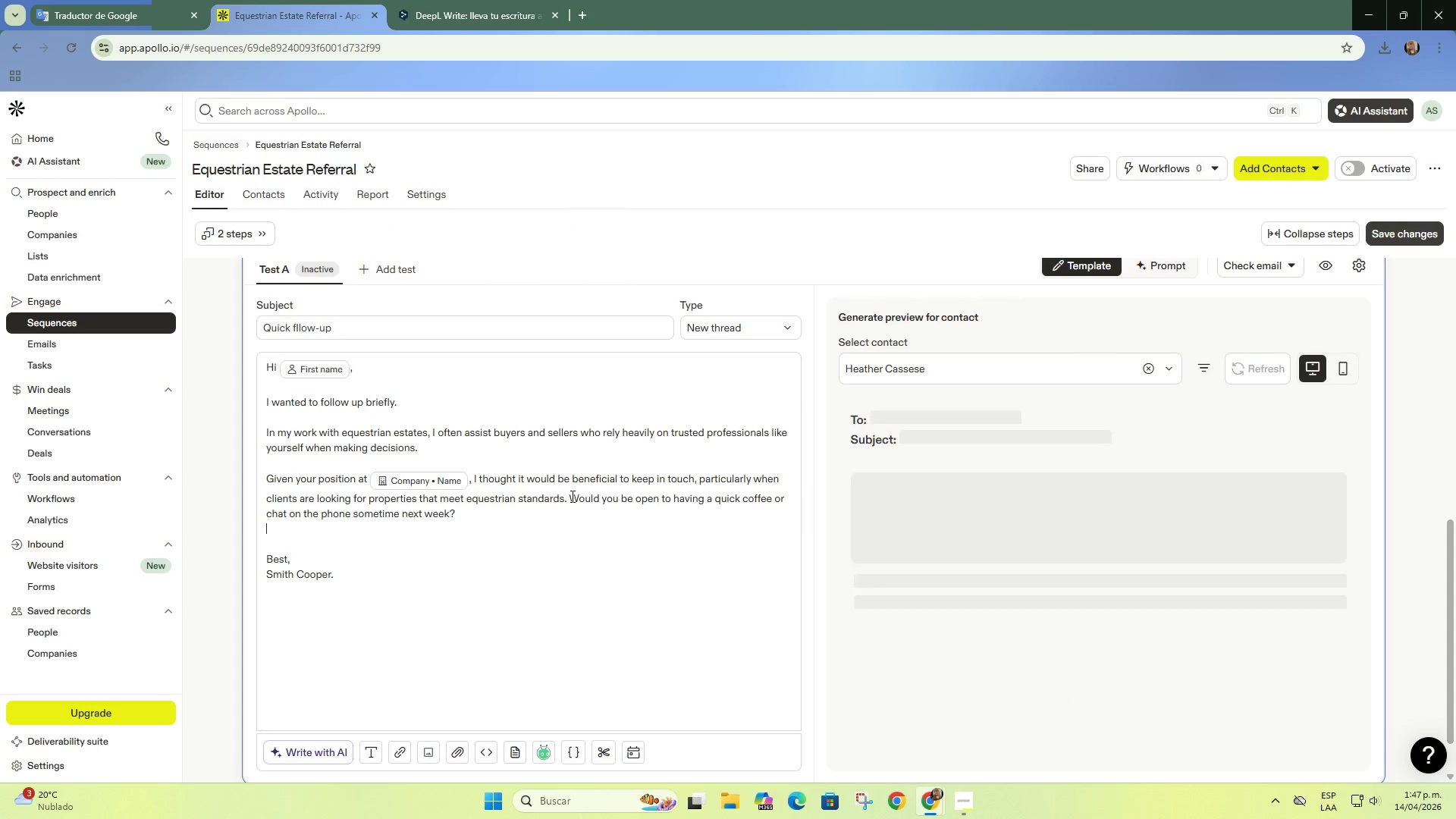 
left_click([571, 498])
 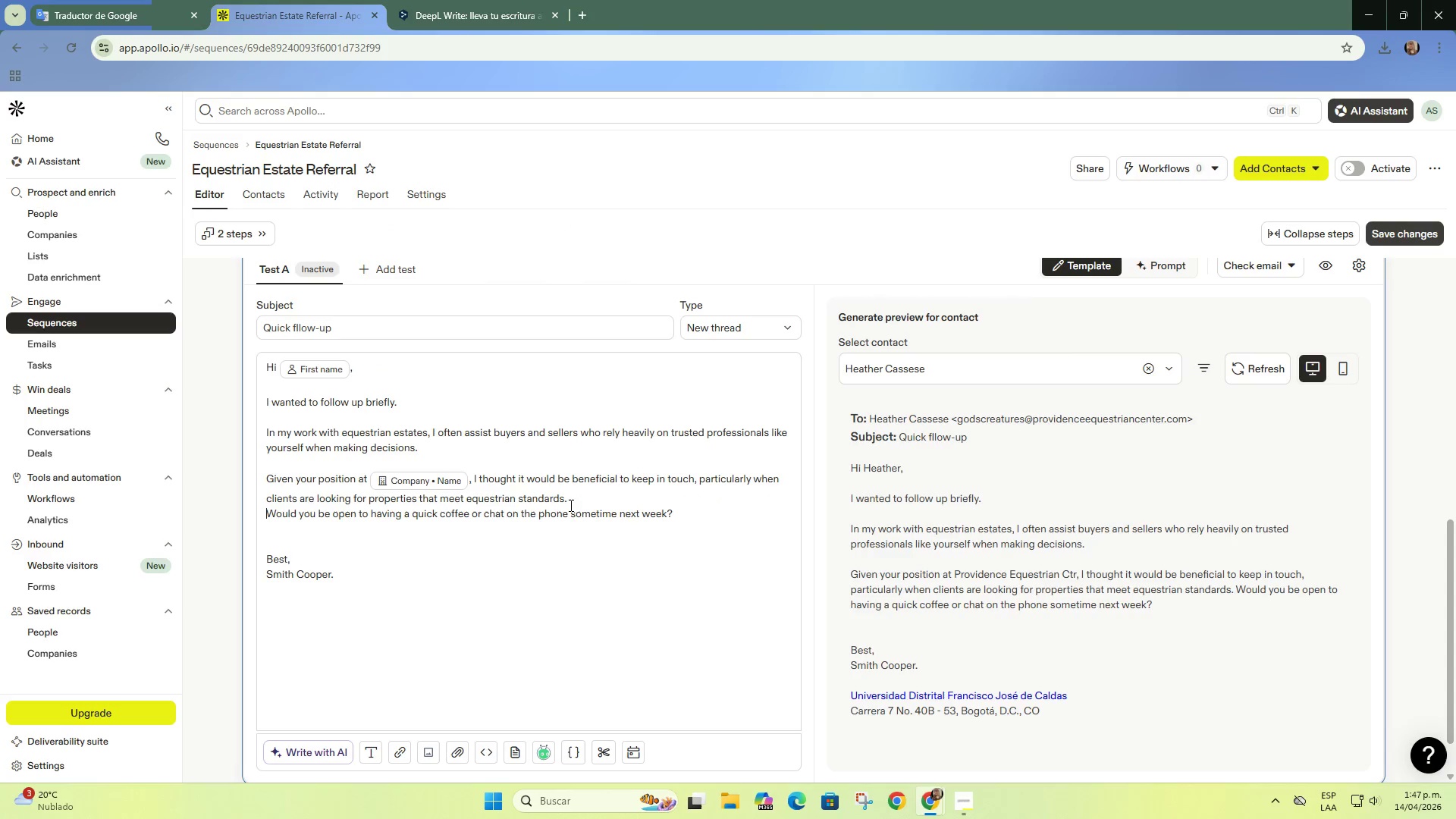 
key(Enter)
 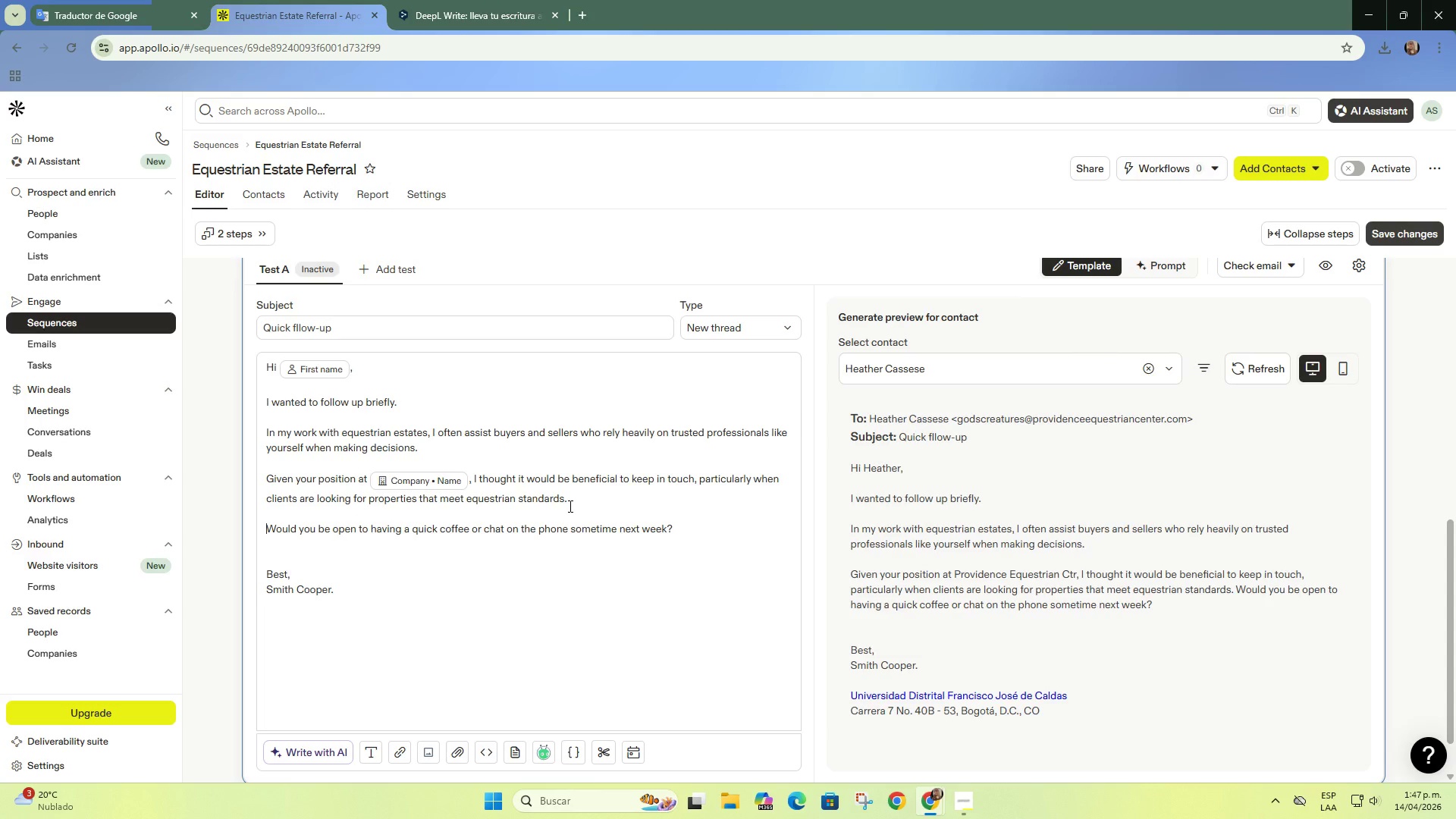 
key(Enter)
 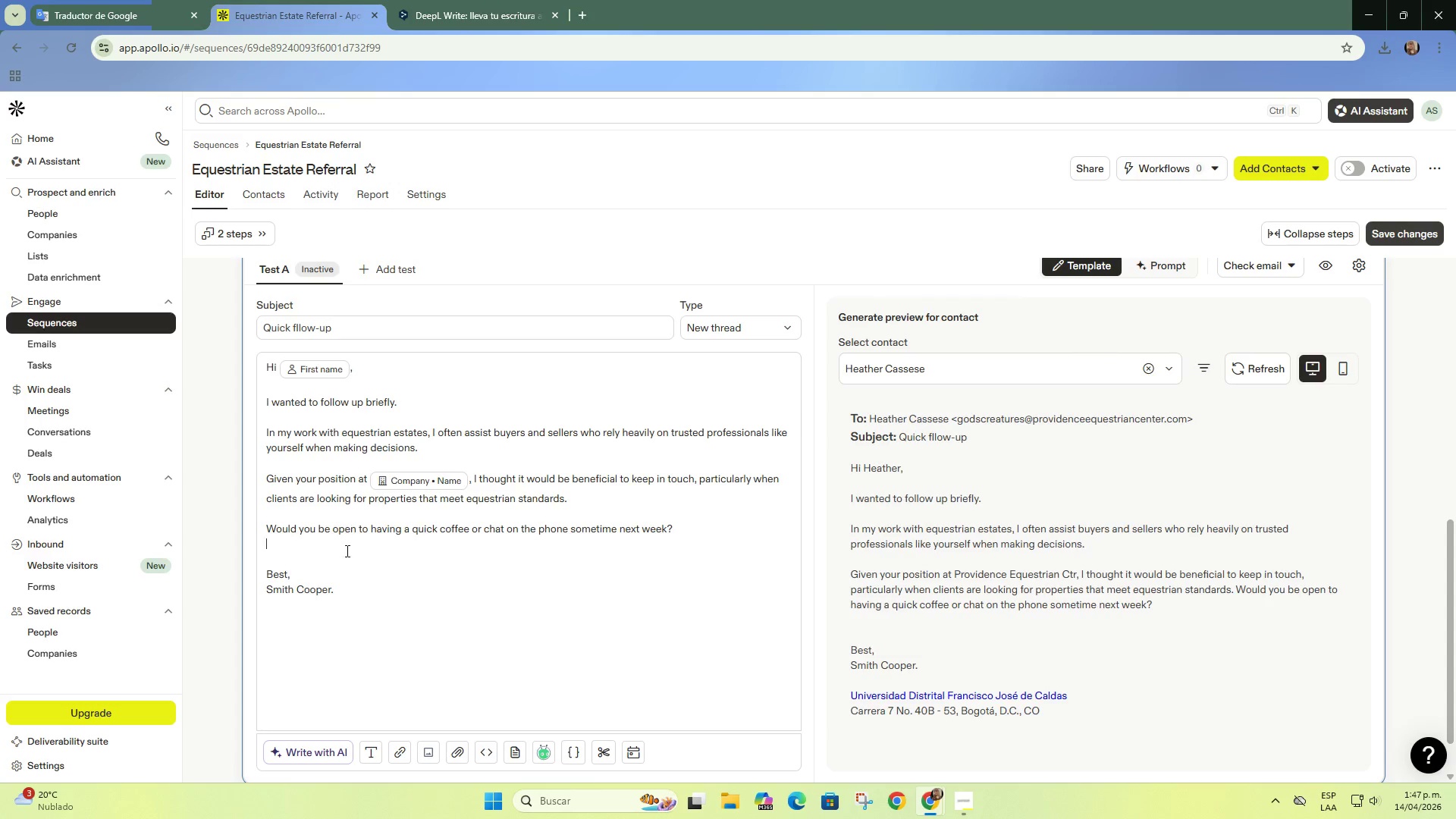 
left_click([346, 551])
 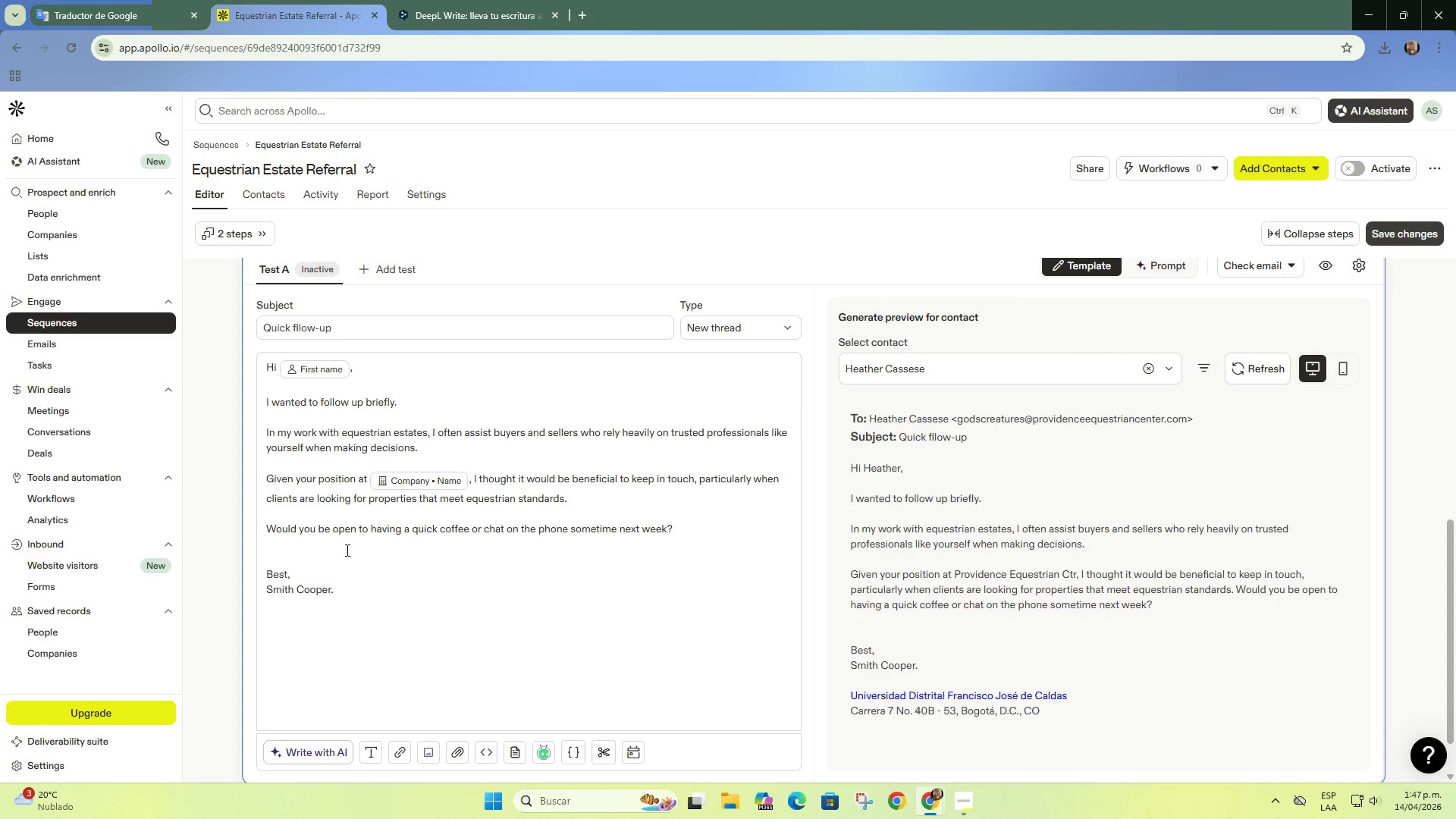 
key(Backspace)
 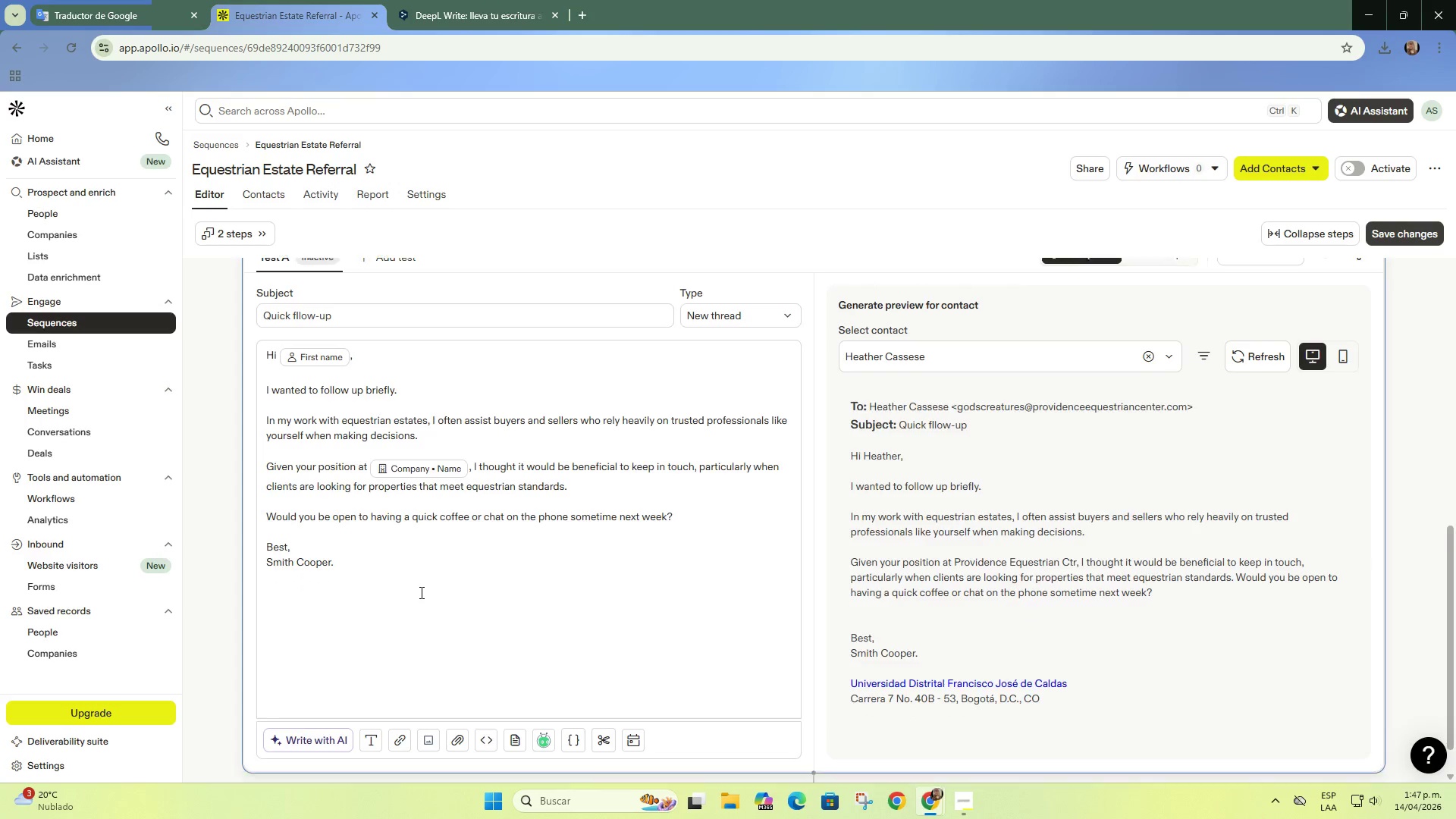 
scroll: coordinate [420, 592], scroll_direction: down, amount: 1.0
 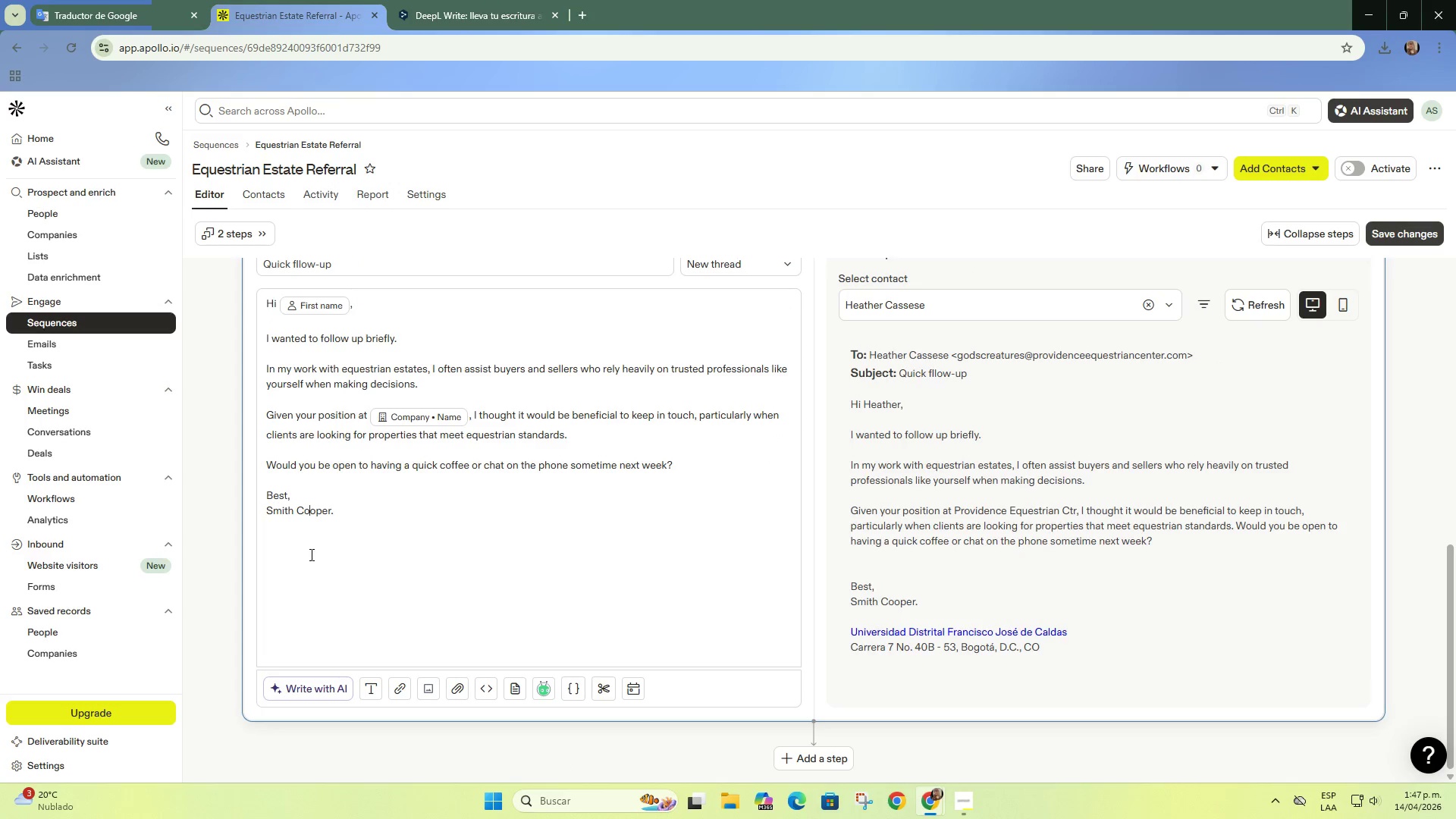 
double_click([310, 554])
 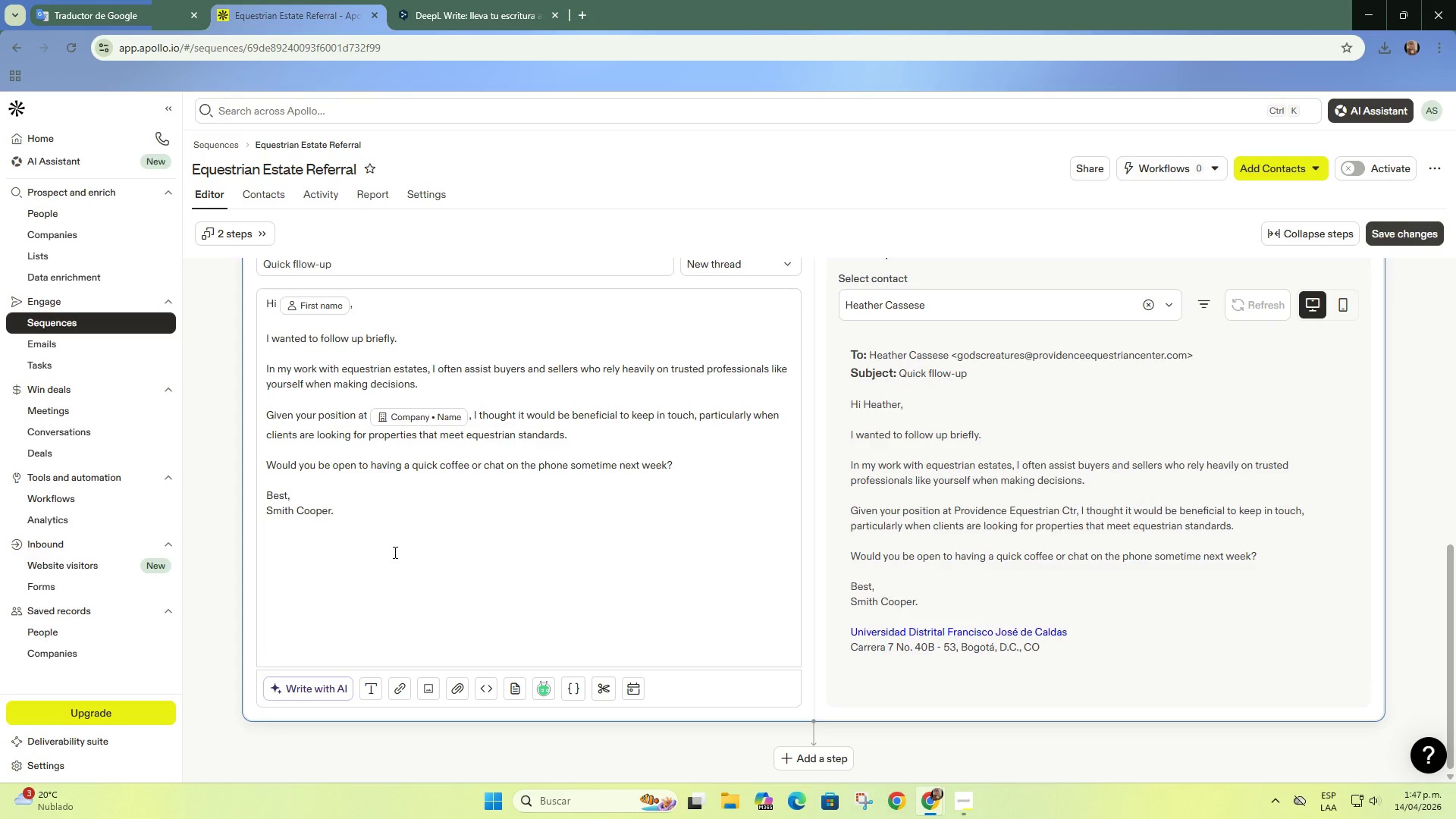 
scroll: coordinate [394, 552], scroll_direction: down, amount: 3.0
 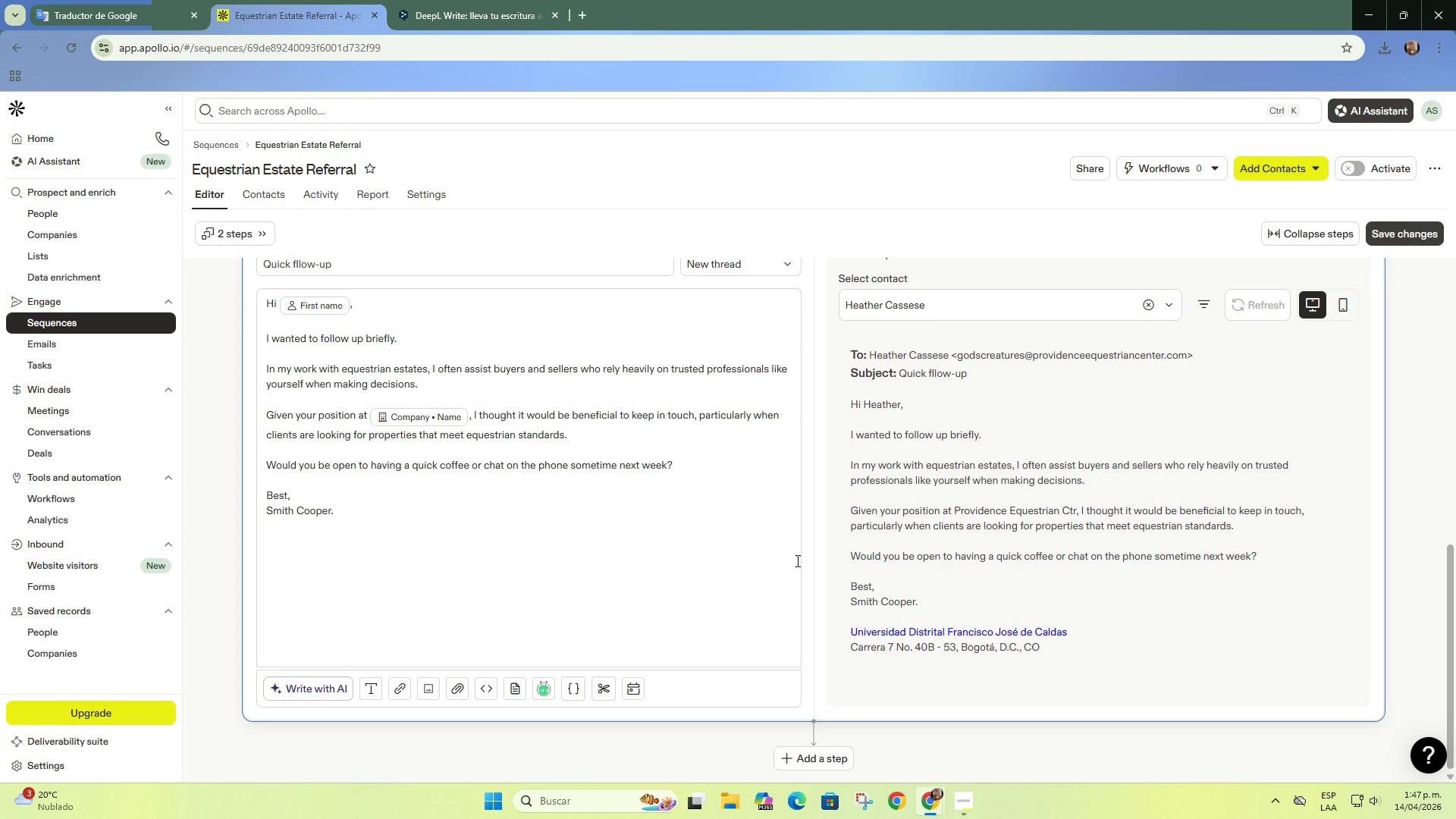 
scroll: coordinate [781, 536], scroll_direction: up, amount: 11.0
 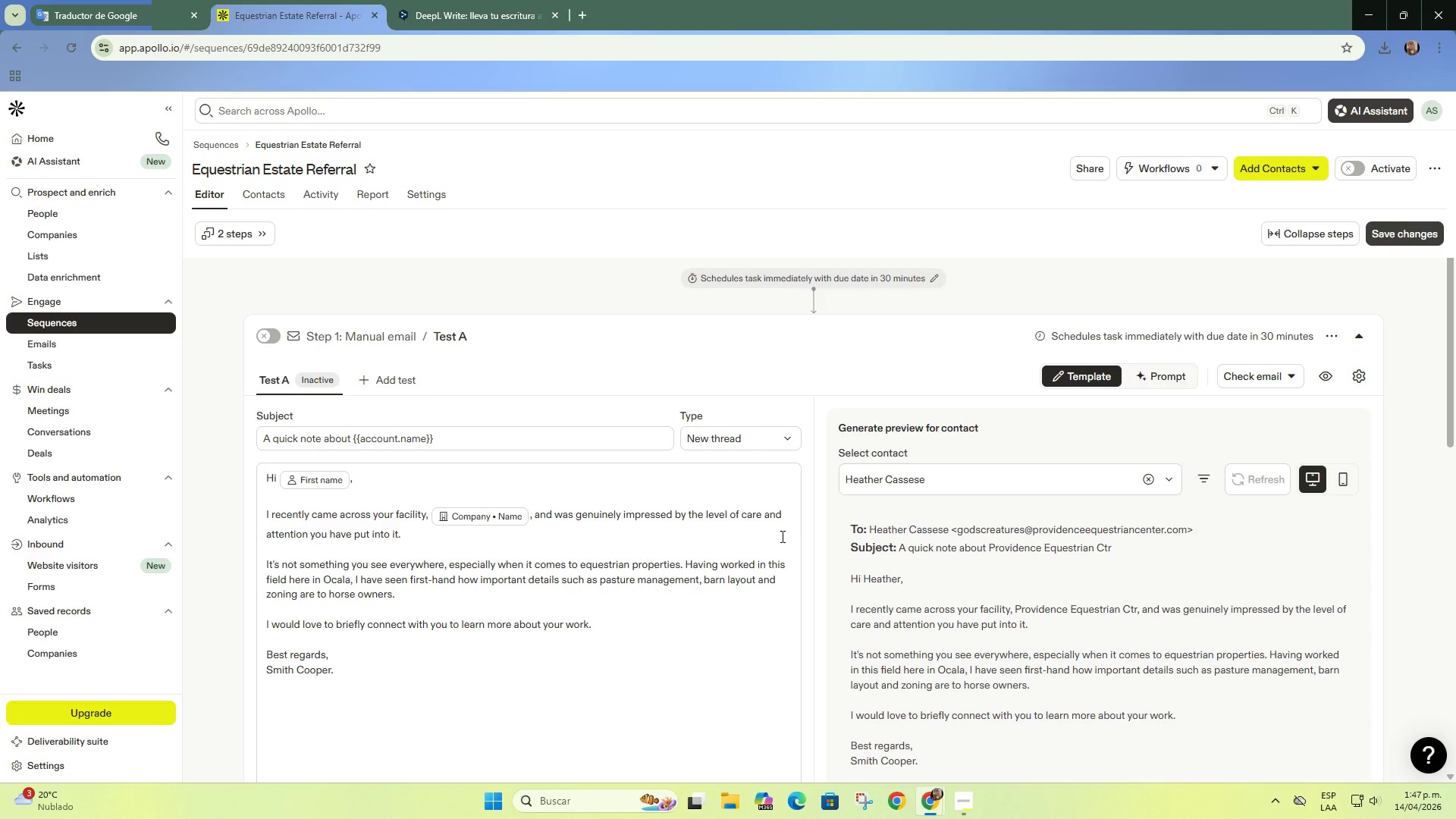 
scroll: coordinate [781, 536], scroll_direction: down, amount: 17.0
 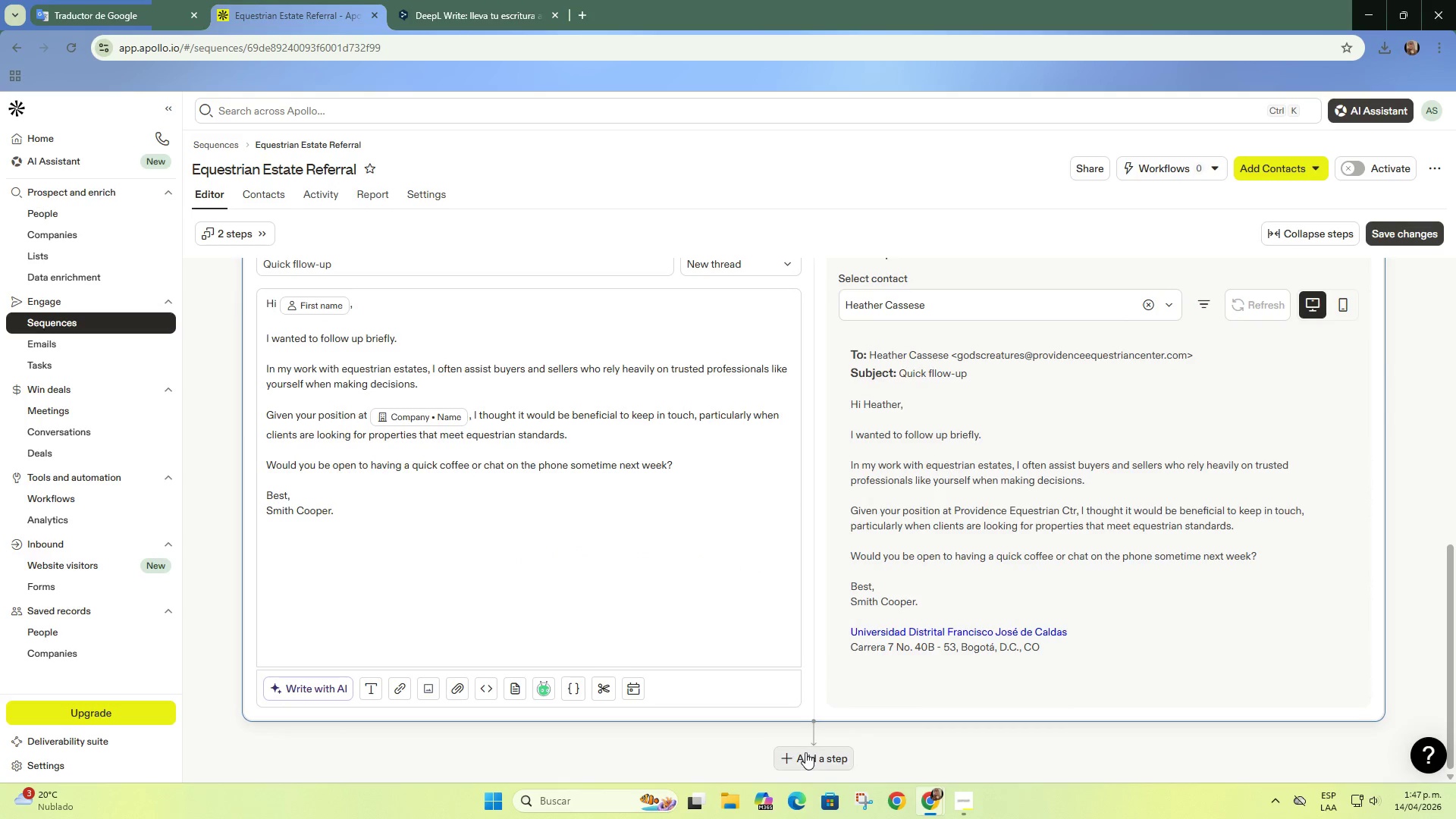 
double_click([805, 752])
 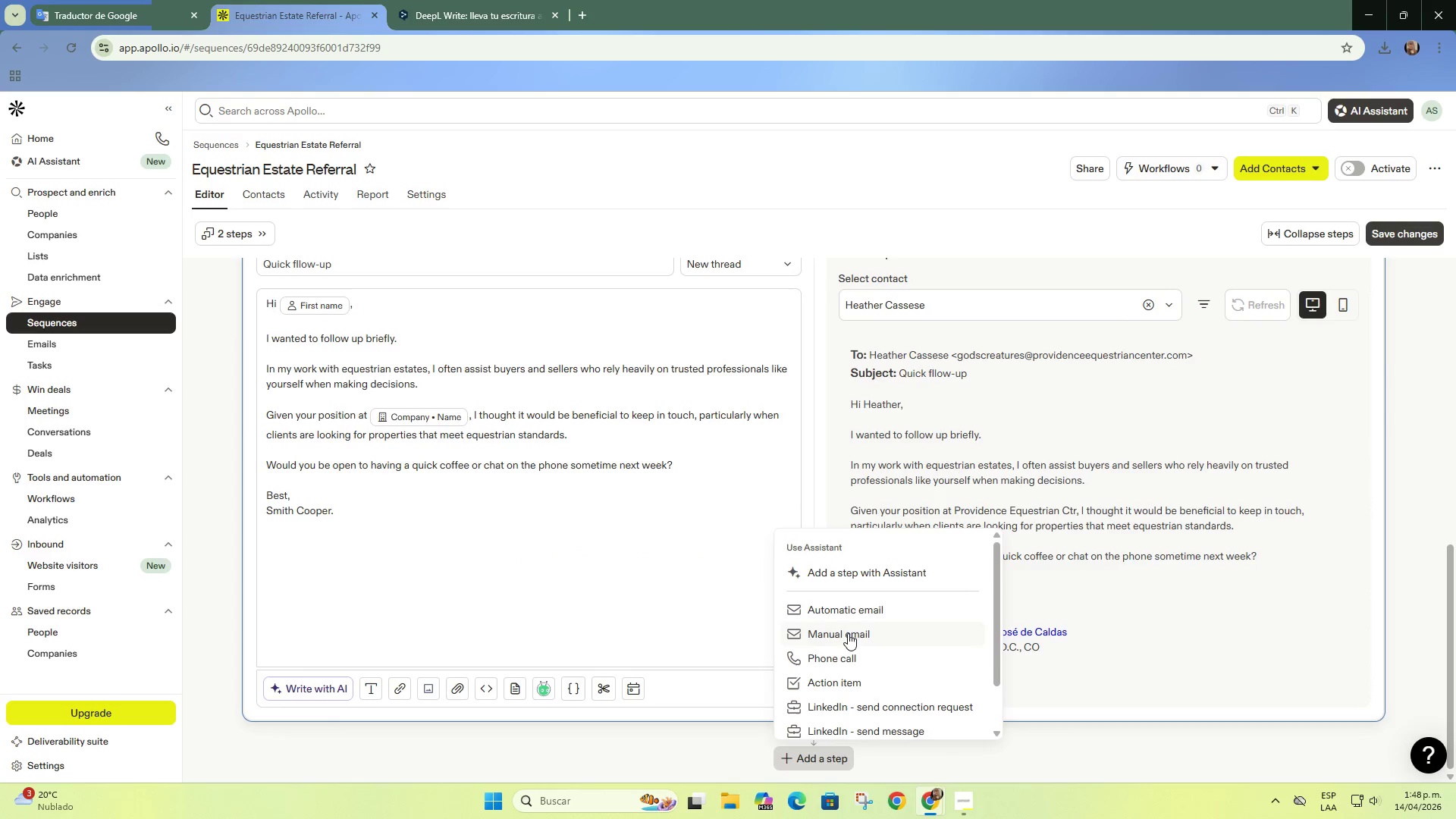 
left_click([848, 635])
 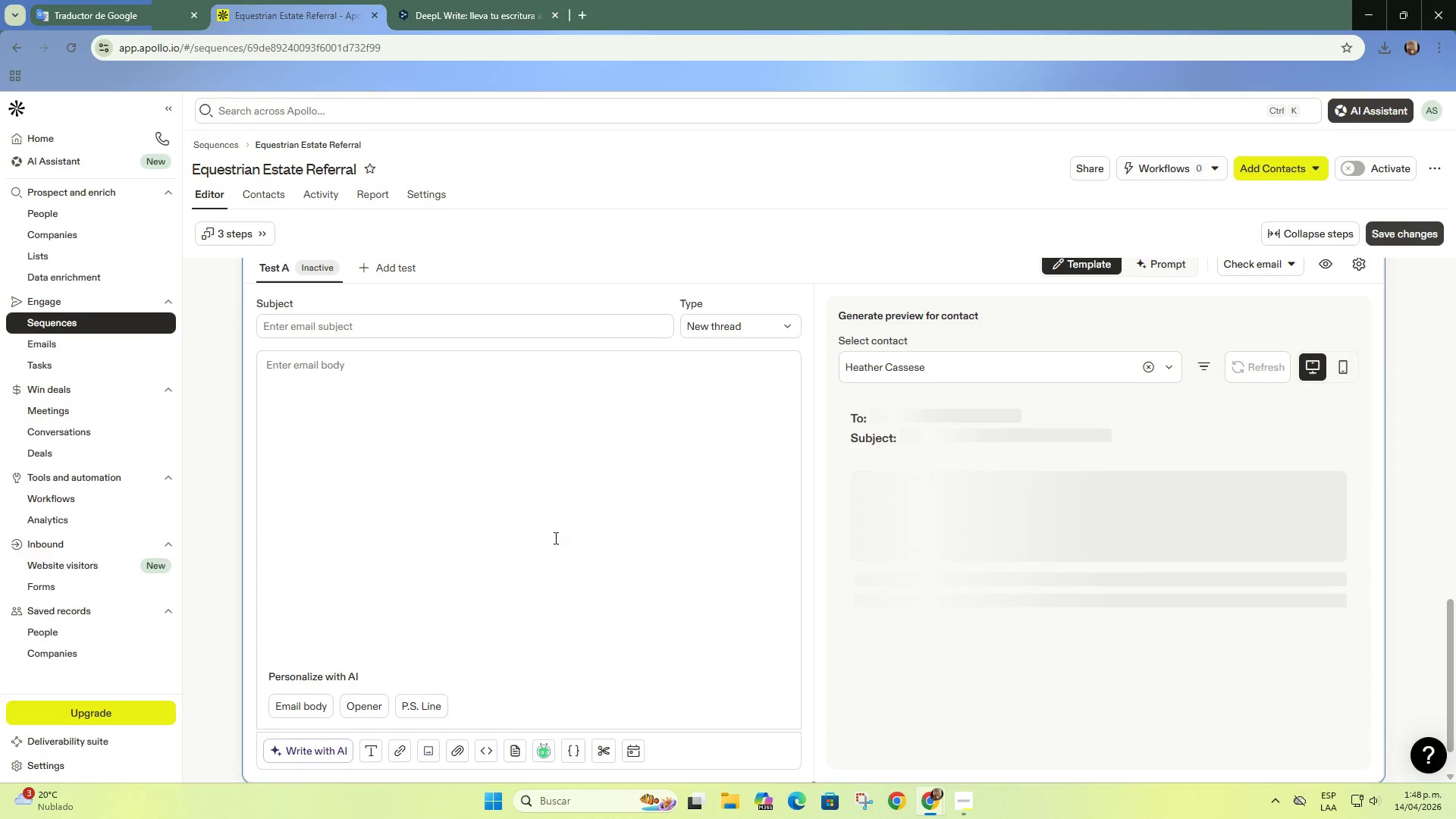 
scroll: coordinate [554, 538], scroll_direction: down, amount: 1.0
 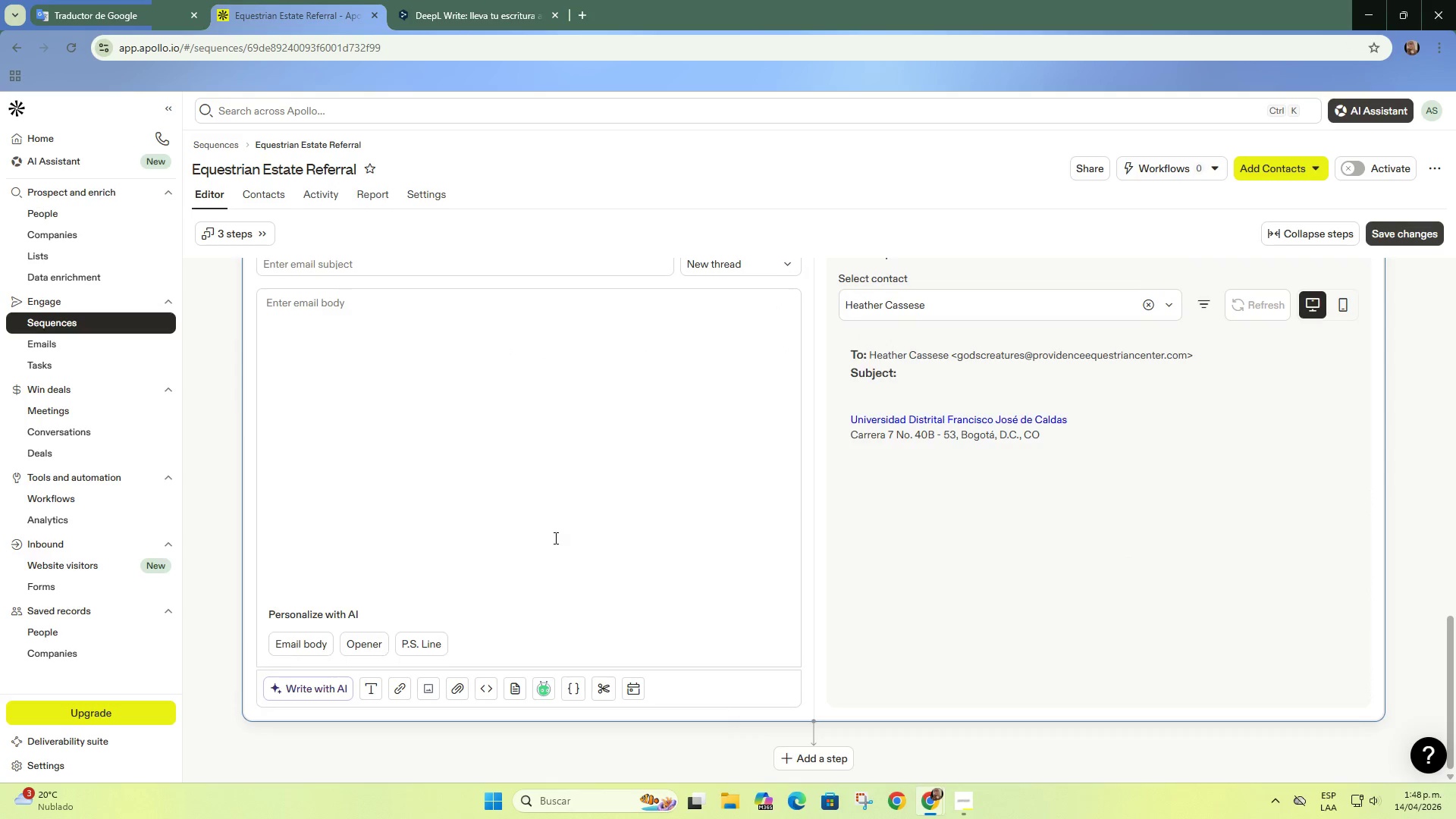 
scroll: coordinate [554, 538], scroll_direction: up, amount: 2.0
 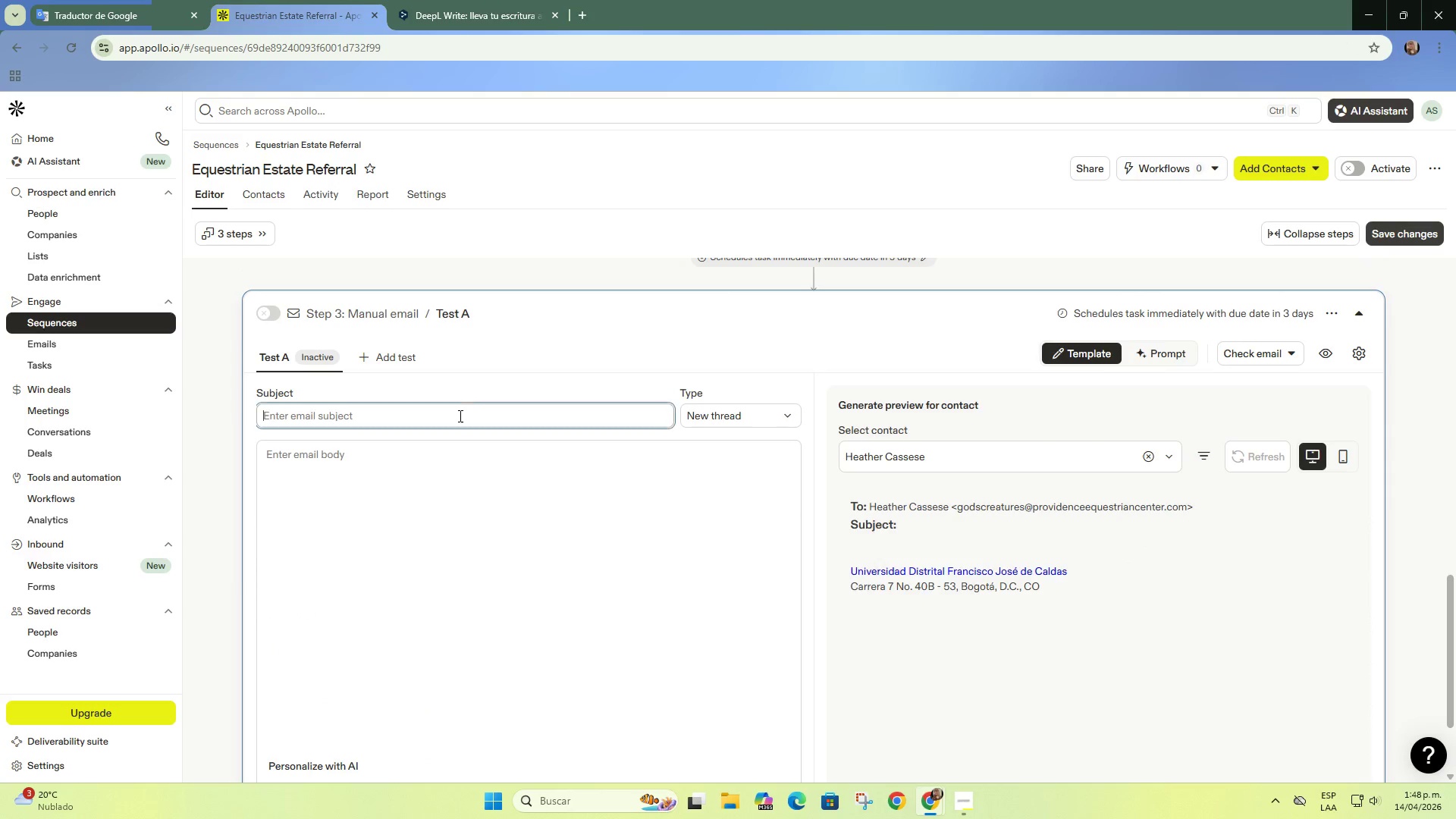 
left_click([459, 416])
 